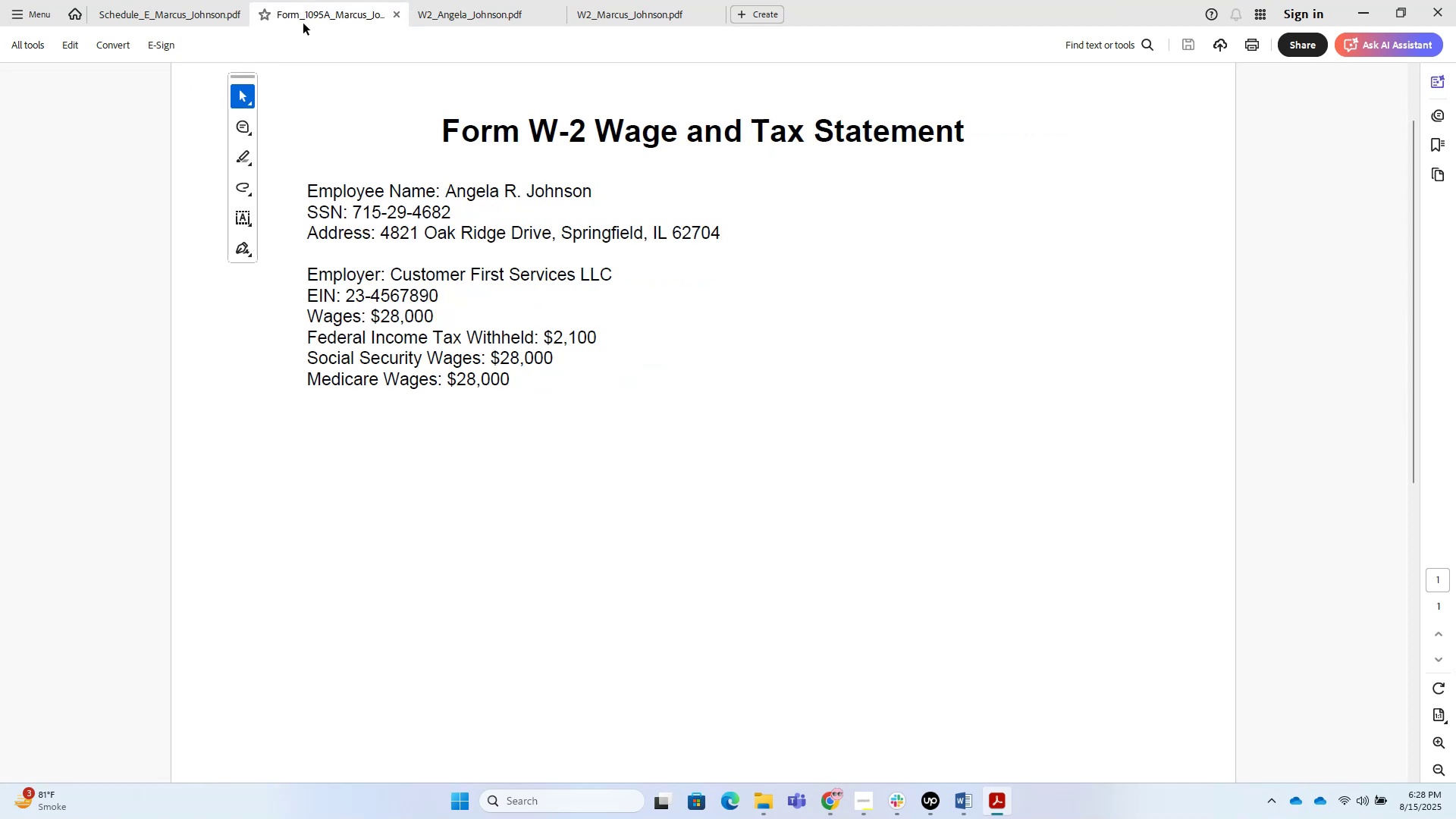 
hold_key(key=ControlLeft, duration=0.69)
scroll: coordinate [359, 240], scroll_direction: up, amount: 3.0
 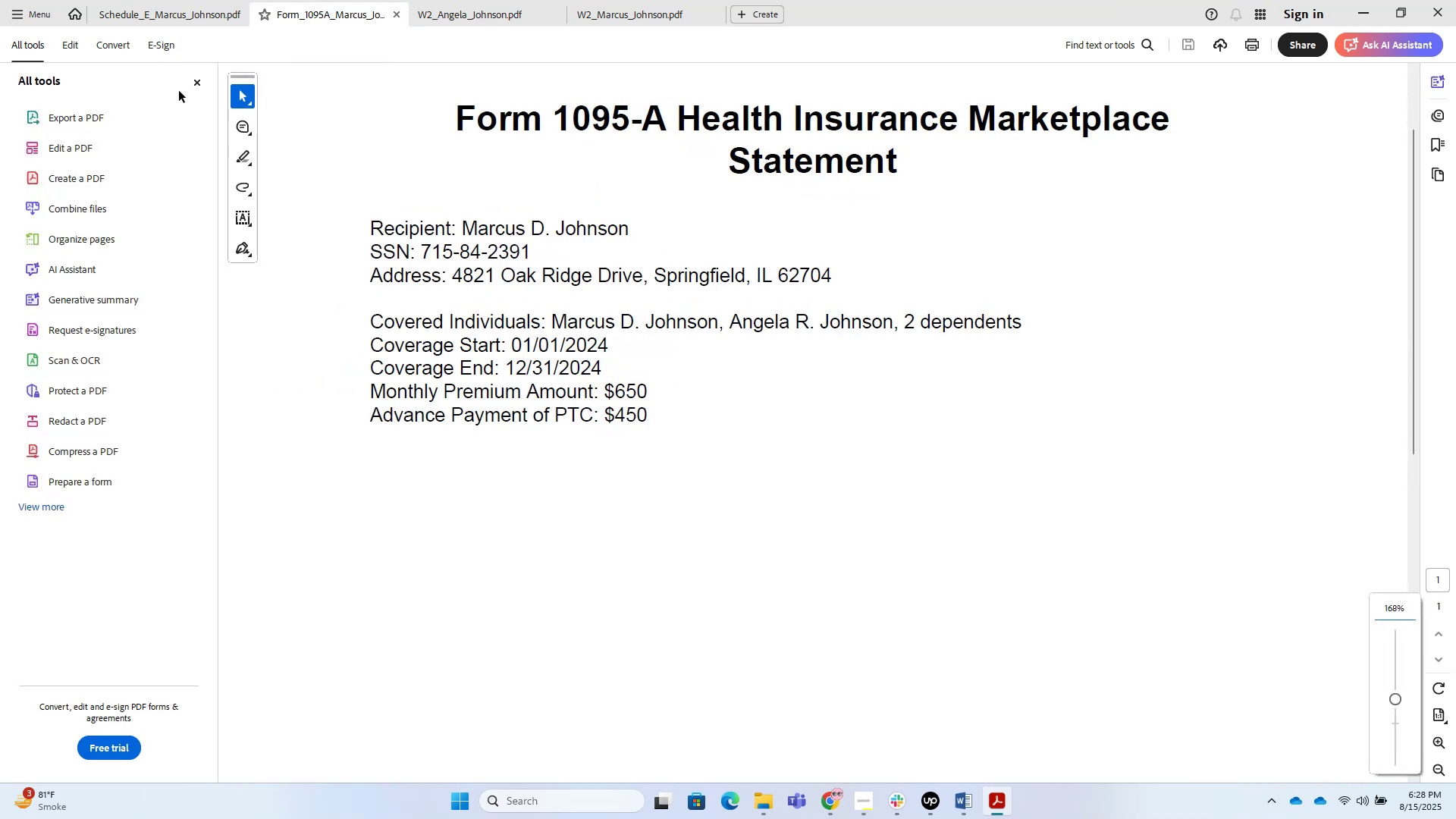 
left_click([196, 85])
 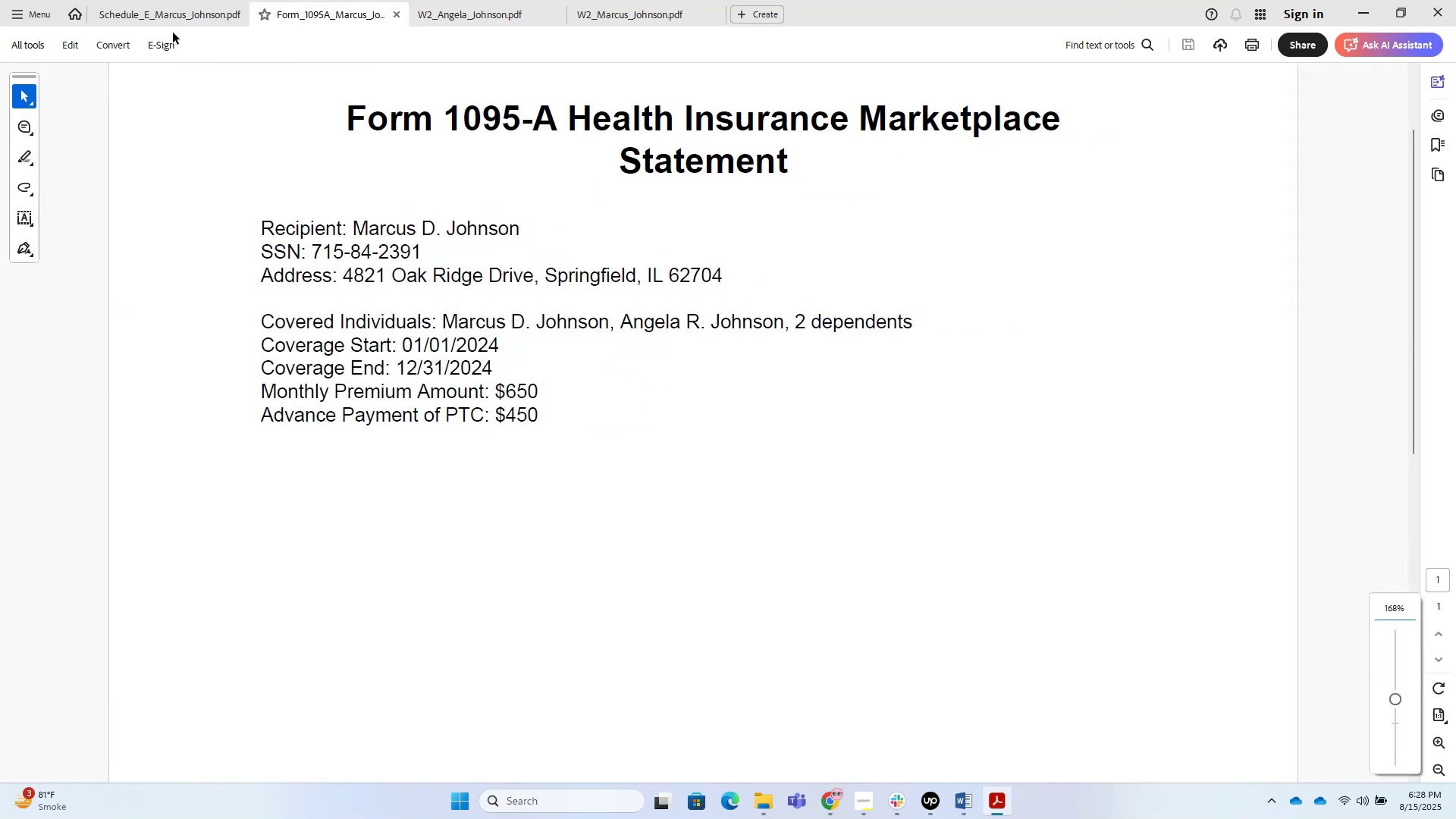 
left_click([155, 17])
 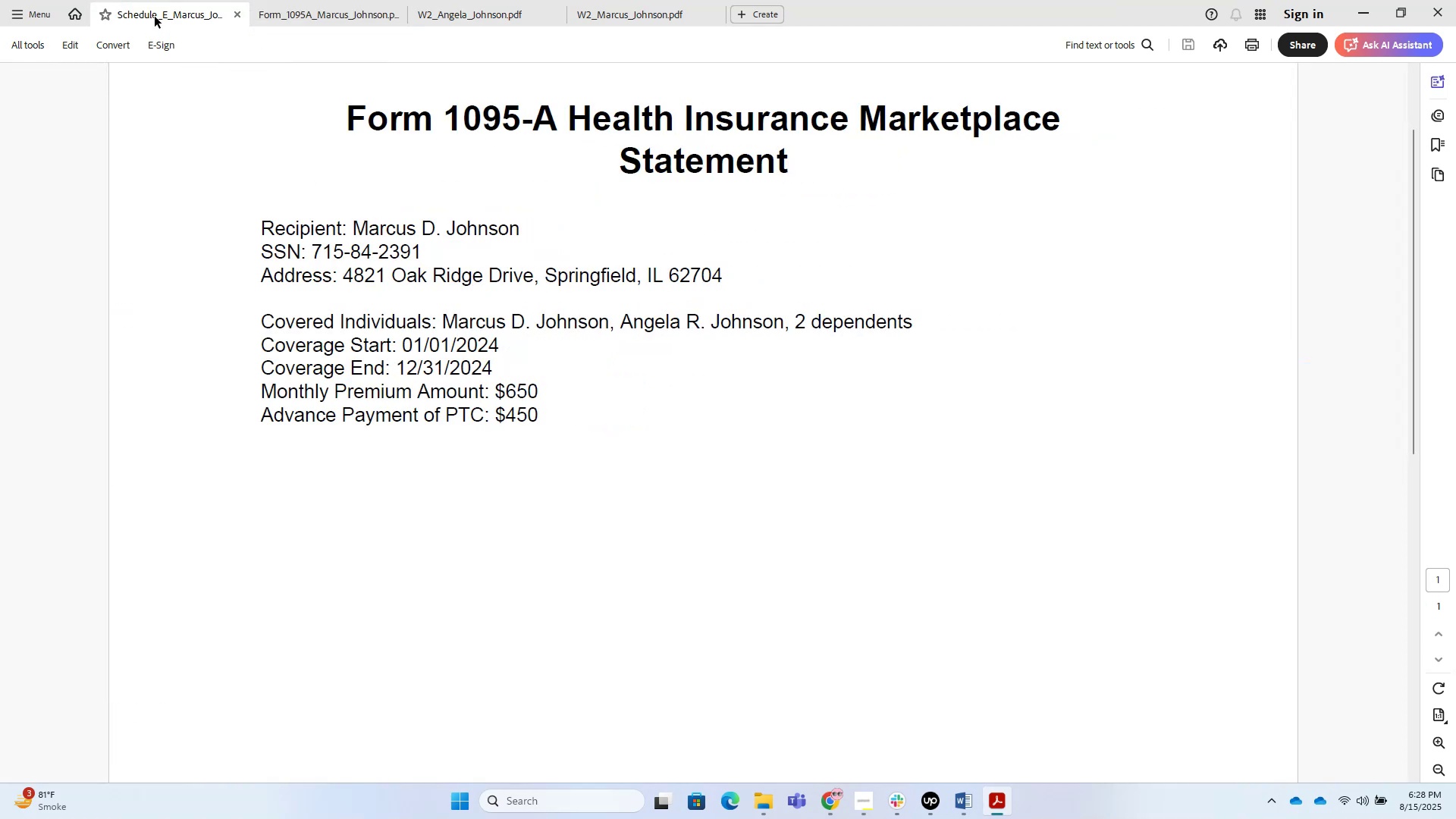 
hold_key(key=ControlLeft, duration=0.53)
scroll: coordinate [312, 231], scroll_direction: up, amount: 2.0
 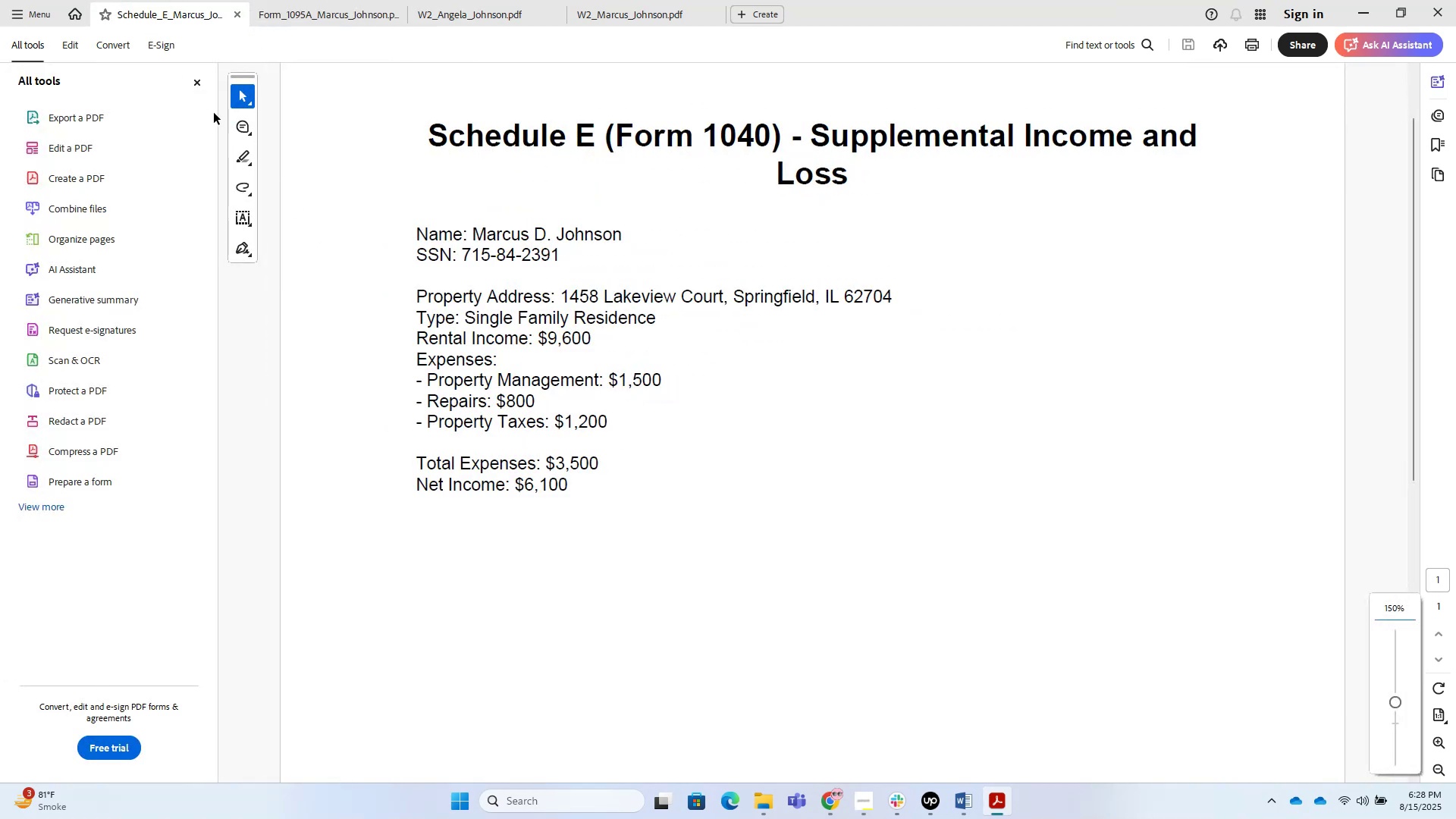 
left_click([196, 80])
 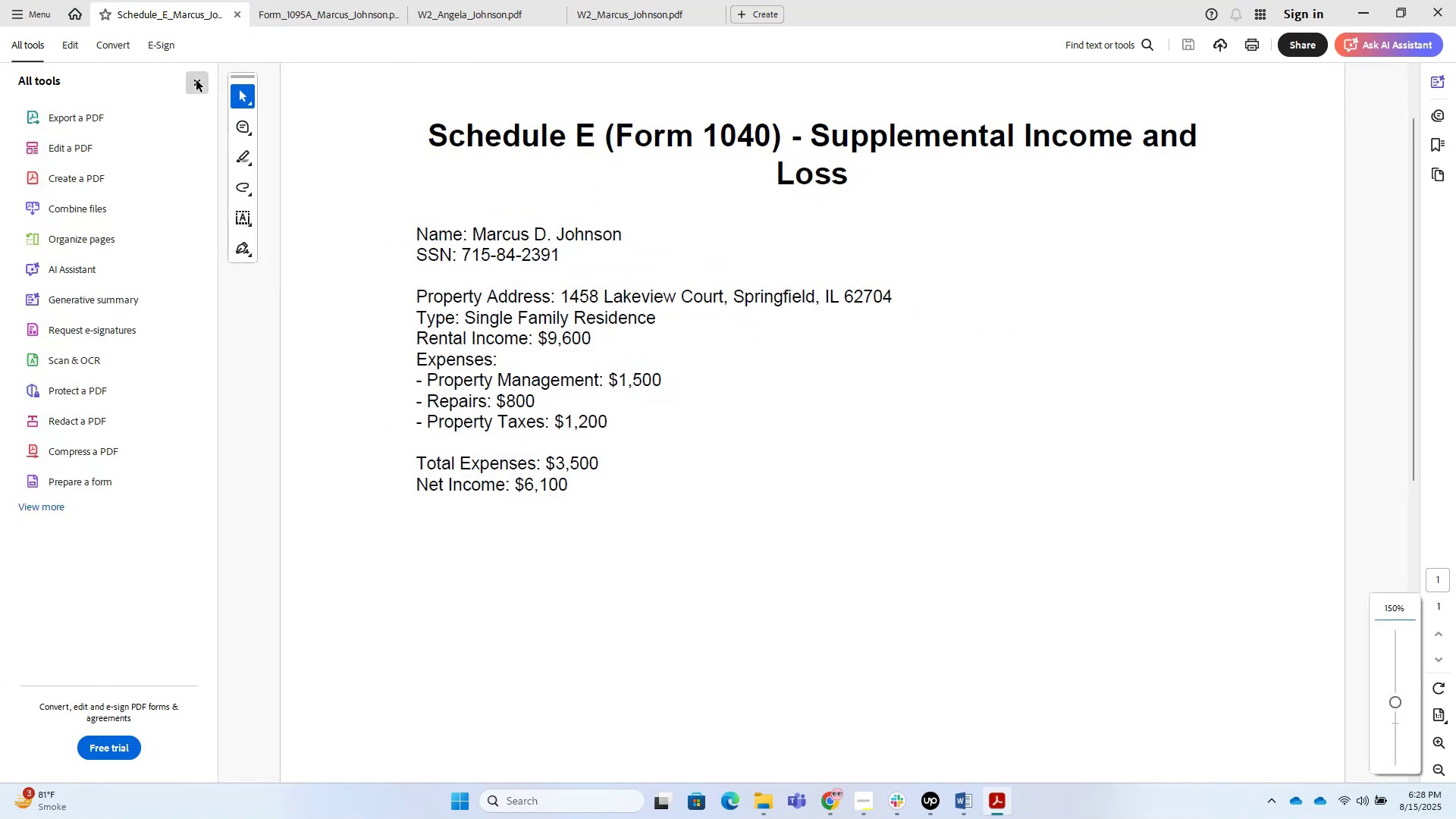 
hold_key(key=ControlLeft, duration=0.43)
scroll: coordinate [243, 174], scroll_direction: up, amount: 1.0
 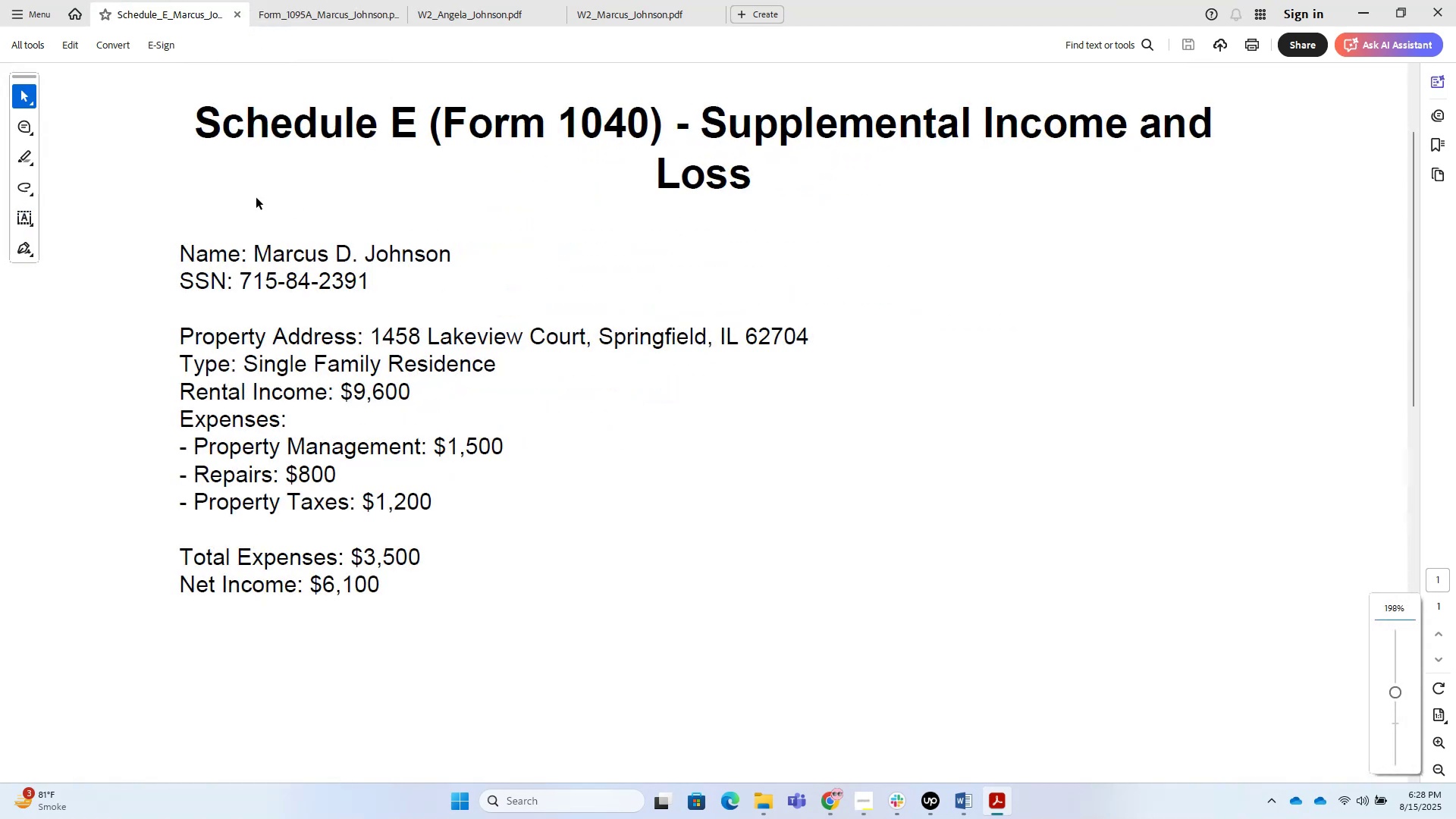 
hold_key(key=ControlLeft, duration=0.37)
scroll: coordinate [276, 231], scroll_direction: down, amount: 1.0
 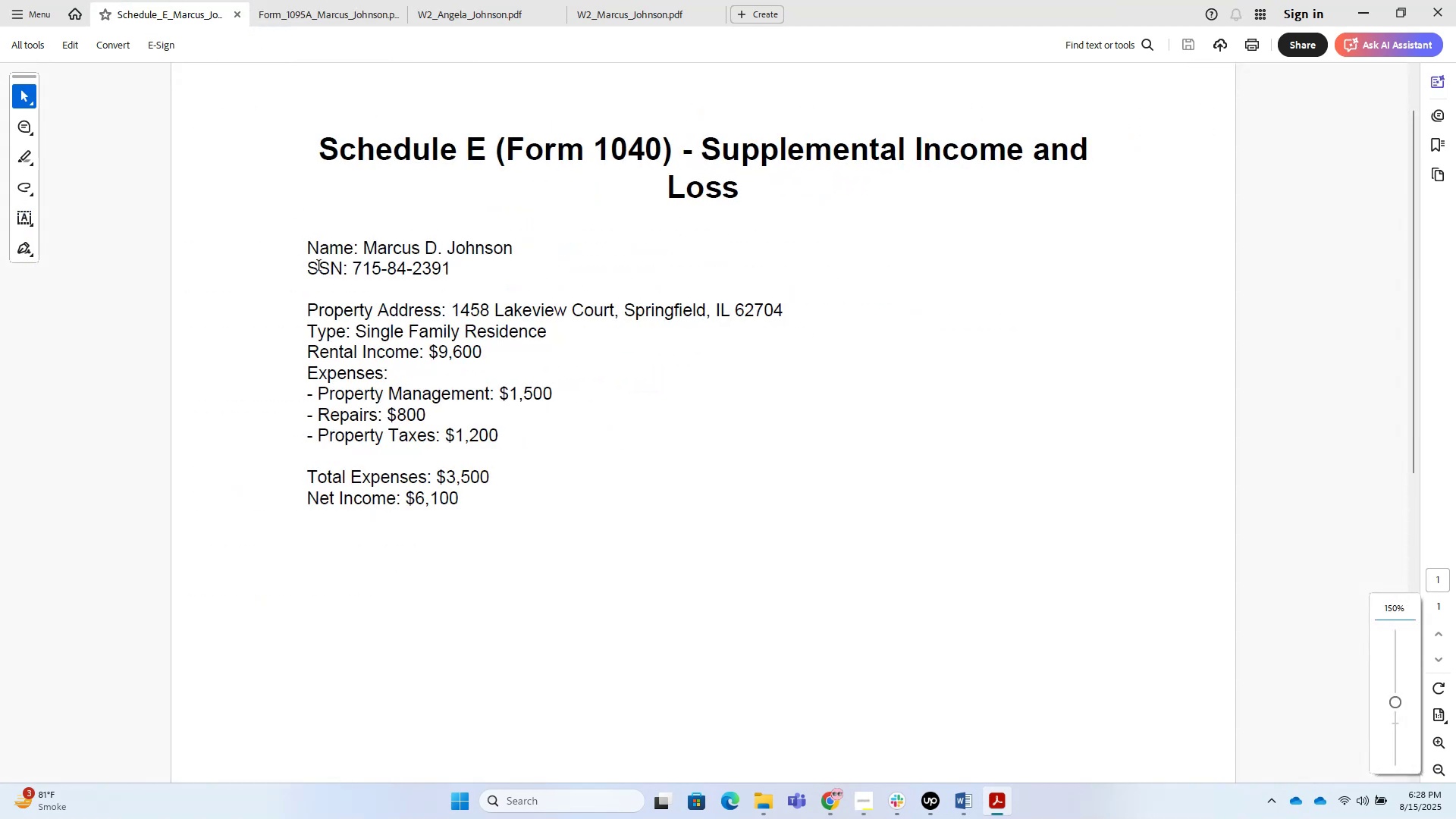 
scroll: coordinate [457, 416], scroll_direction: up, amount: 1.0
 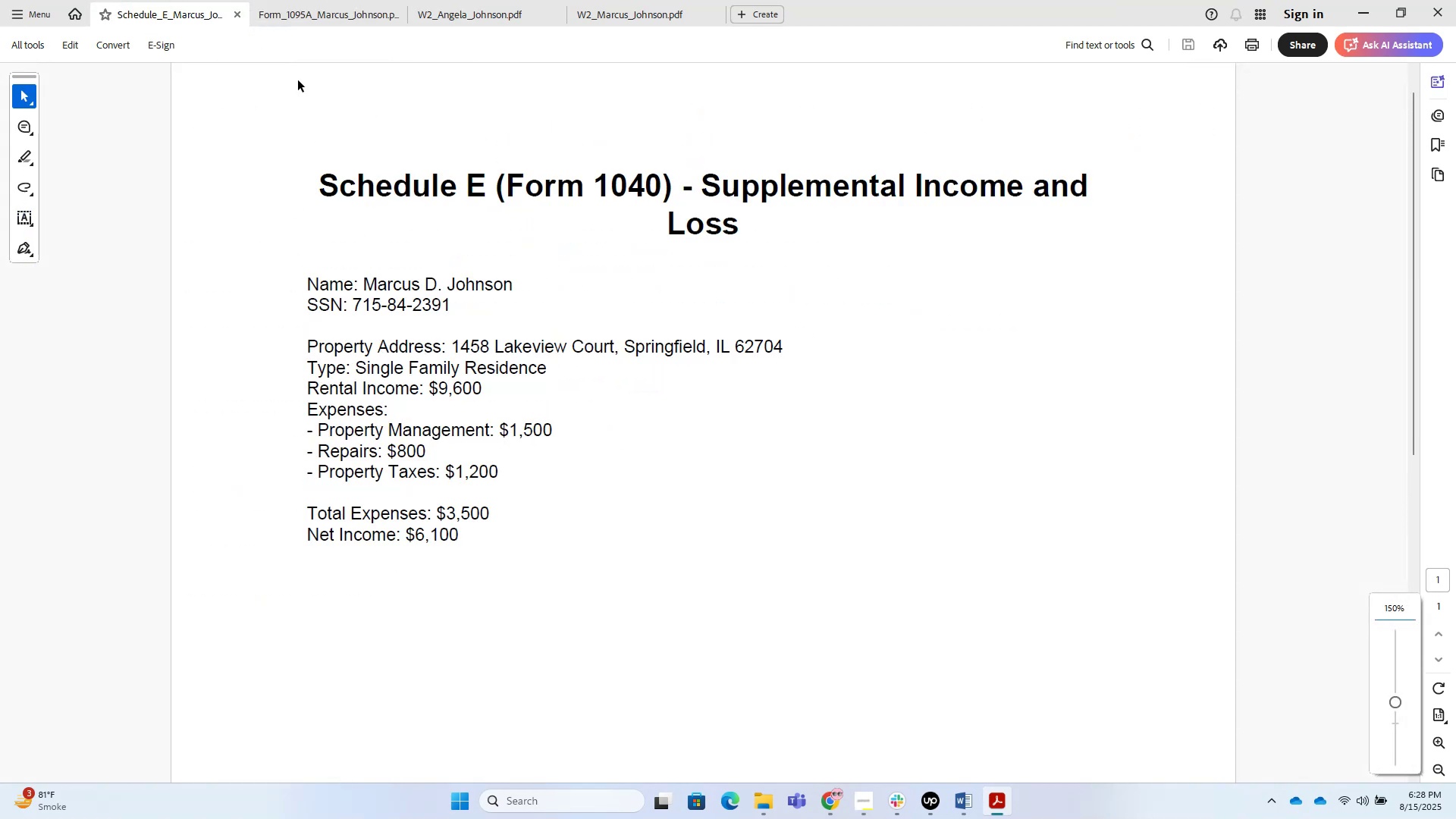 
left_click([347, 14])
 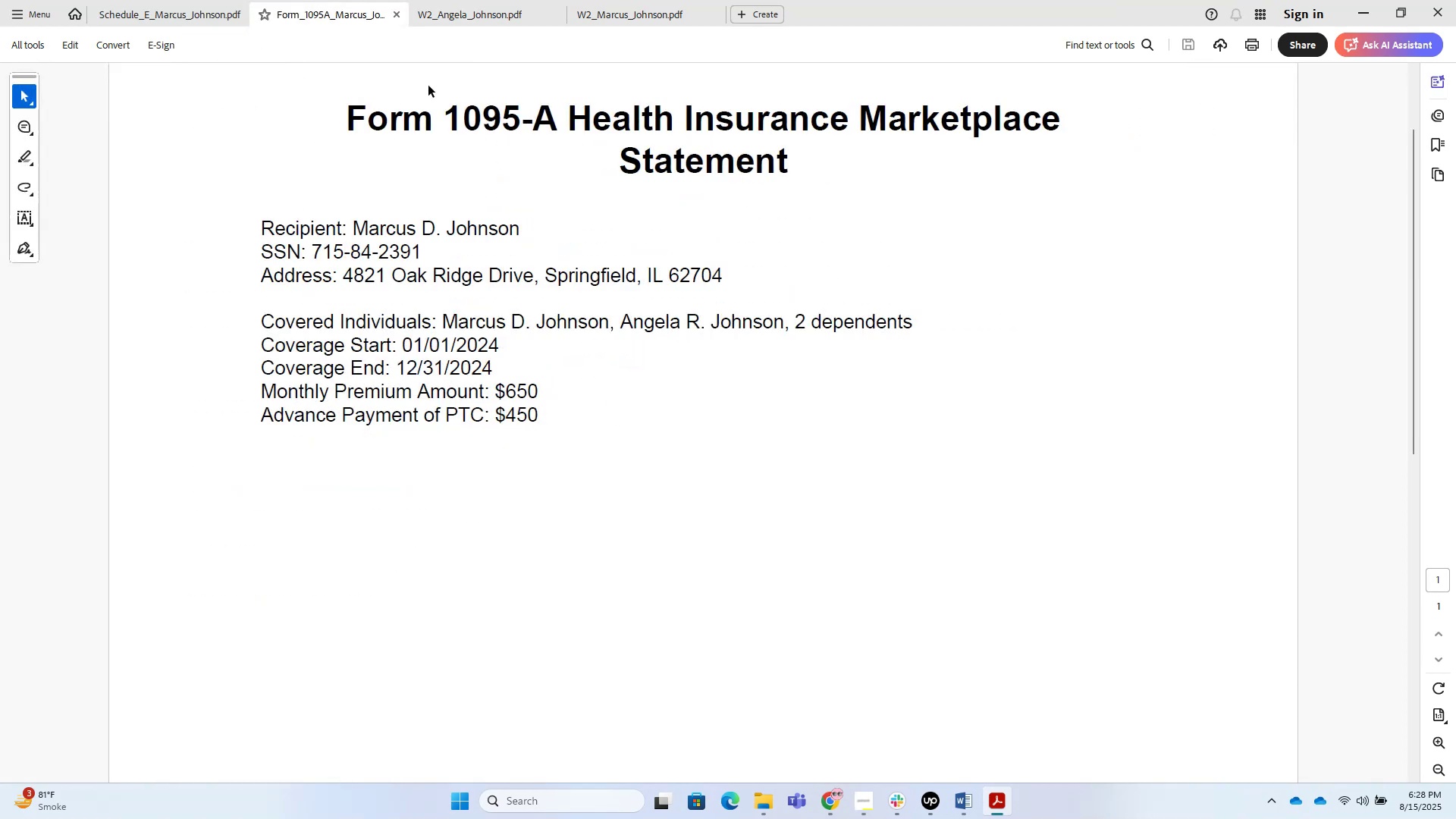 
hold_key(key=ControlLeft, duration=0.32)
scroll: coordinate [505, 266], scroll_direction: up, amount: 1.0
 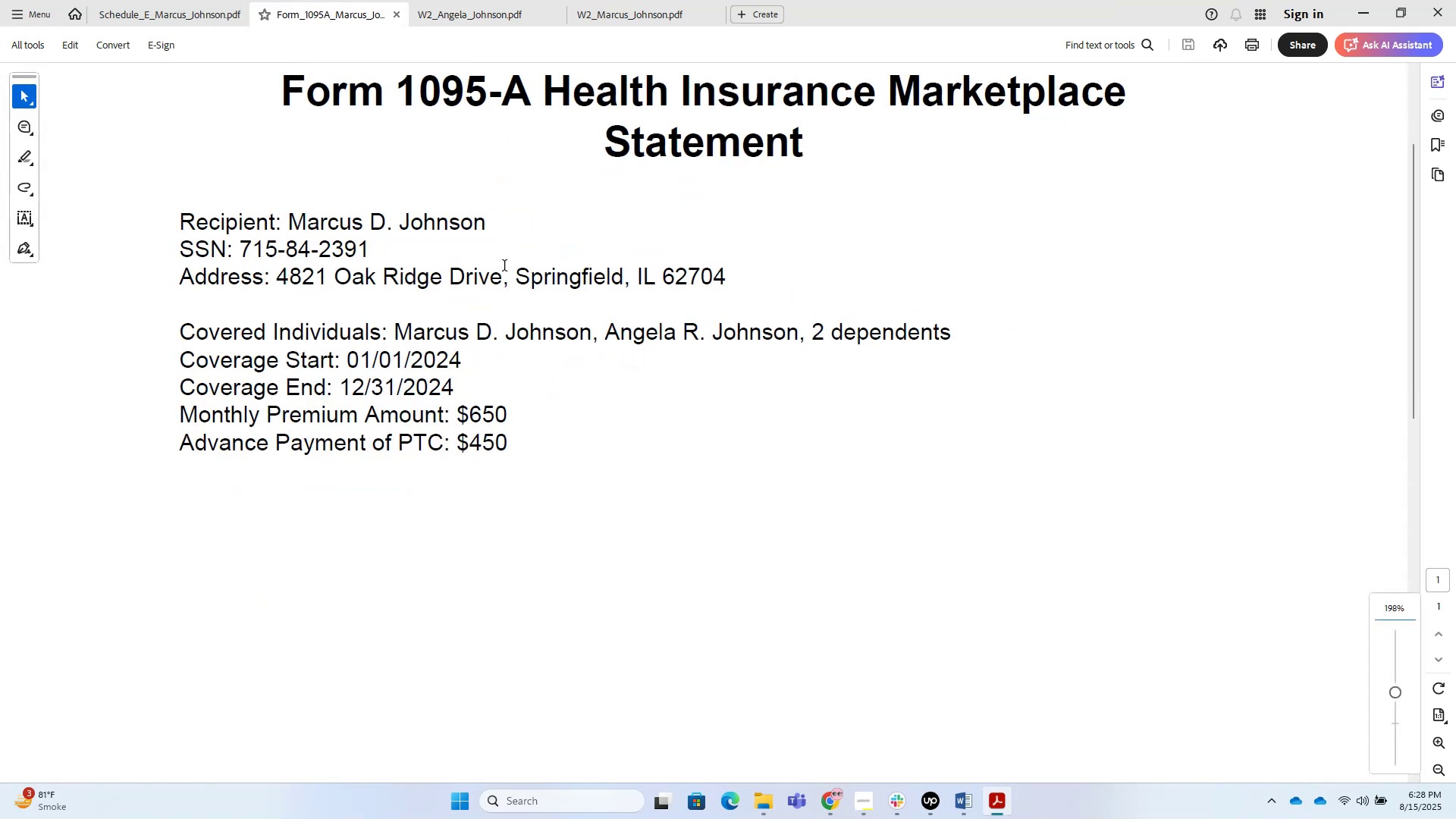 
hold_key(key=ControlLeft, duration=0.48)
scroll: coordinate [505, 266], scroll_direction: down, amount: 1.0
 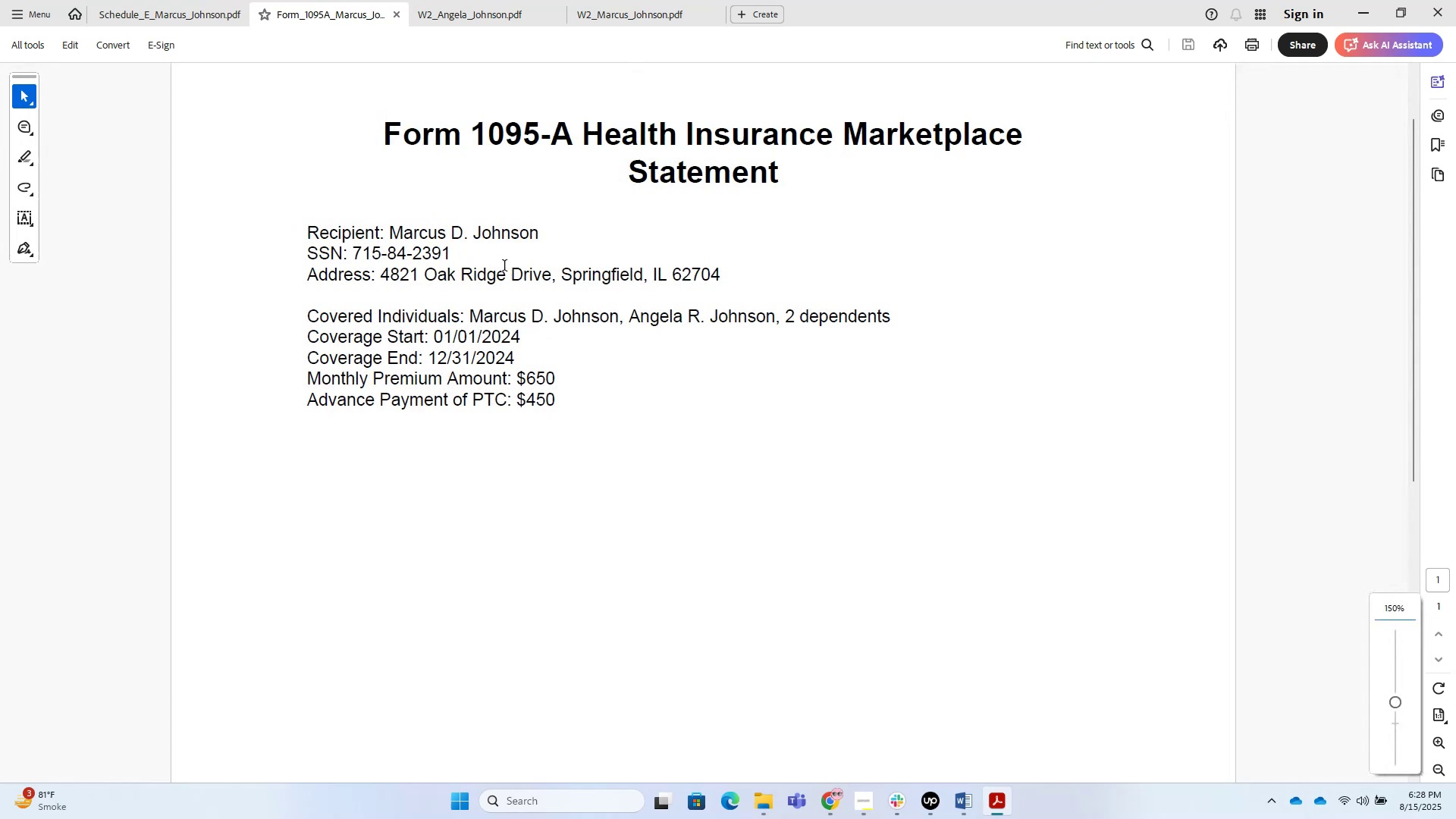 
scroll: coordinate [505, 267], scroll_direction: up, amount: 2.0
 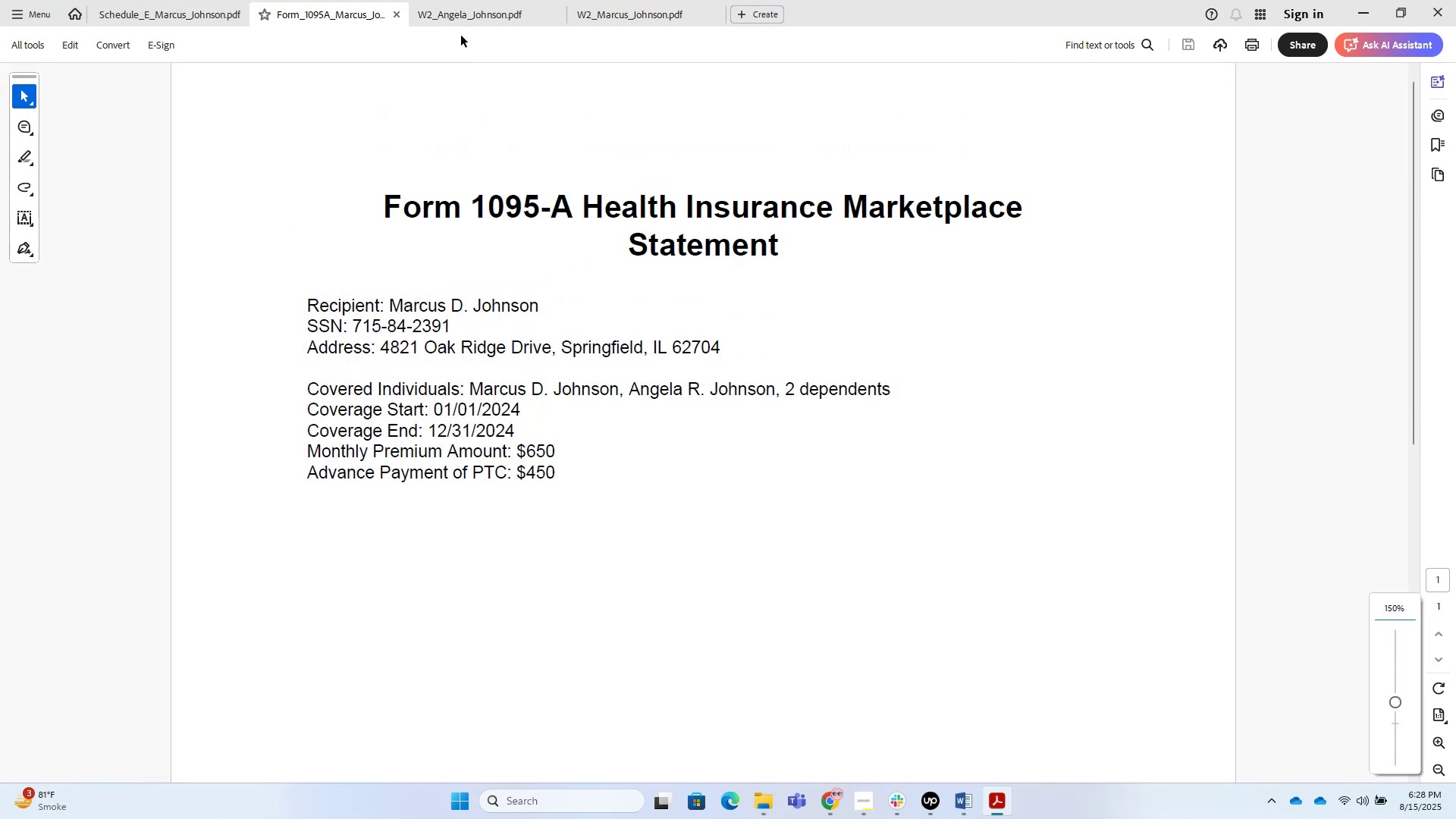 
double_click([458, 17])
 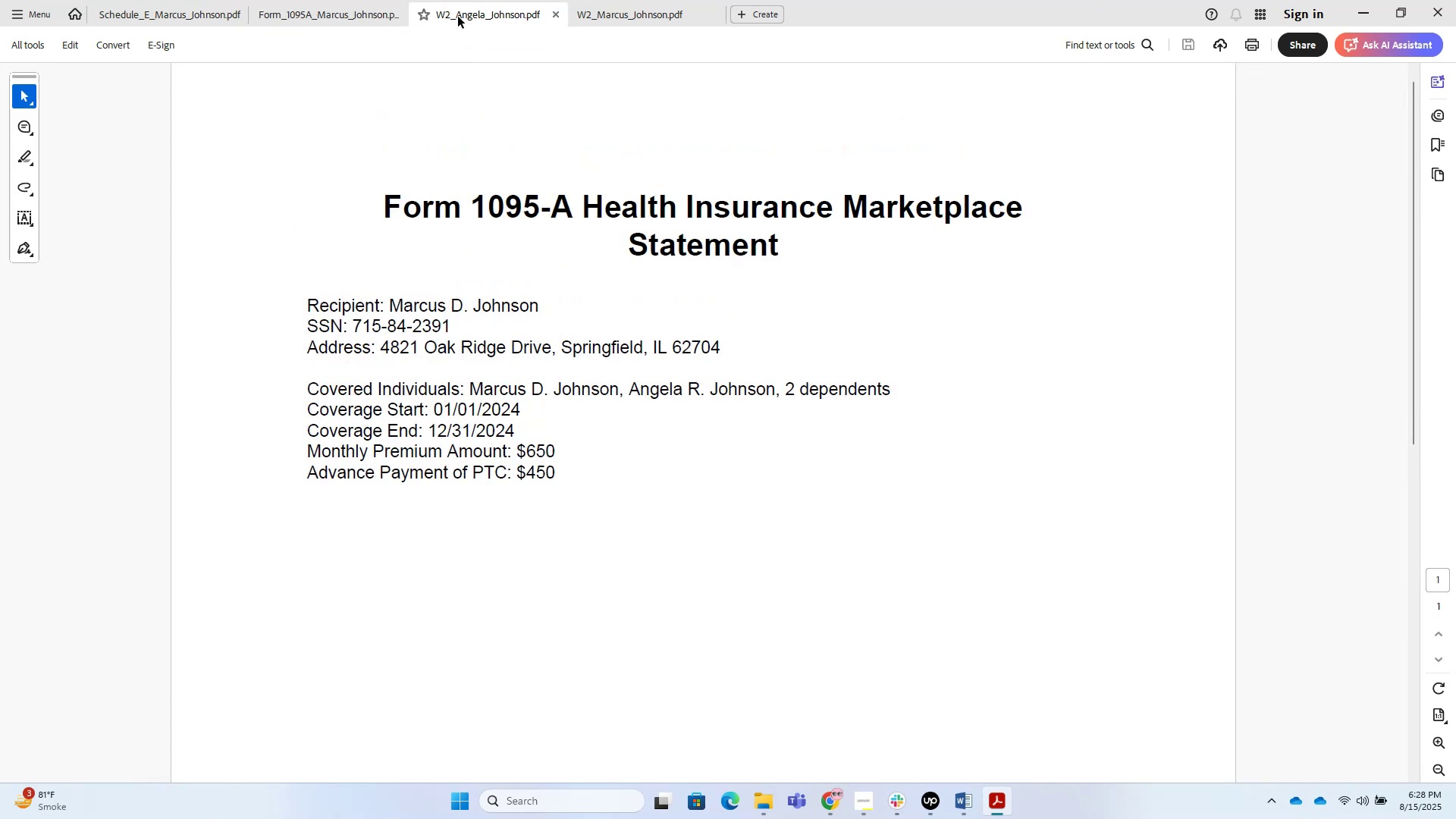 
hold_key(key=ControlLeft, duration=0.53)
scroll: coordinate [513, 262], scroll_direction: up, amount: 5.0
 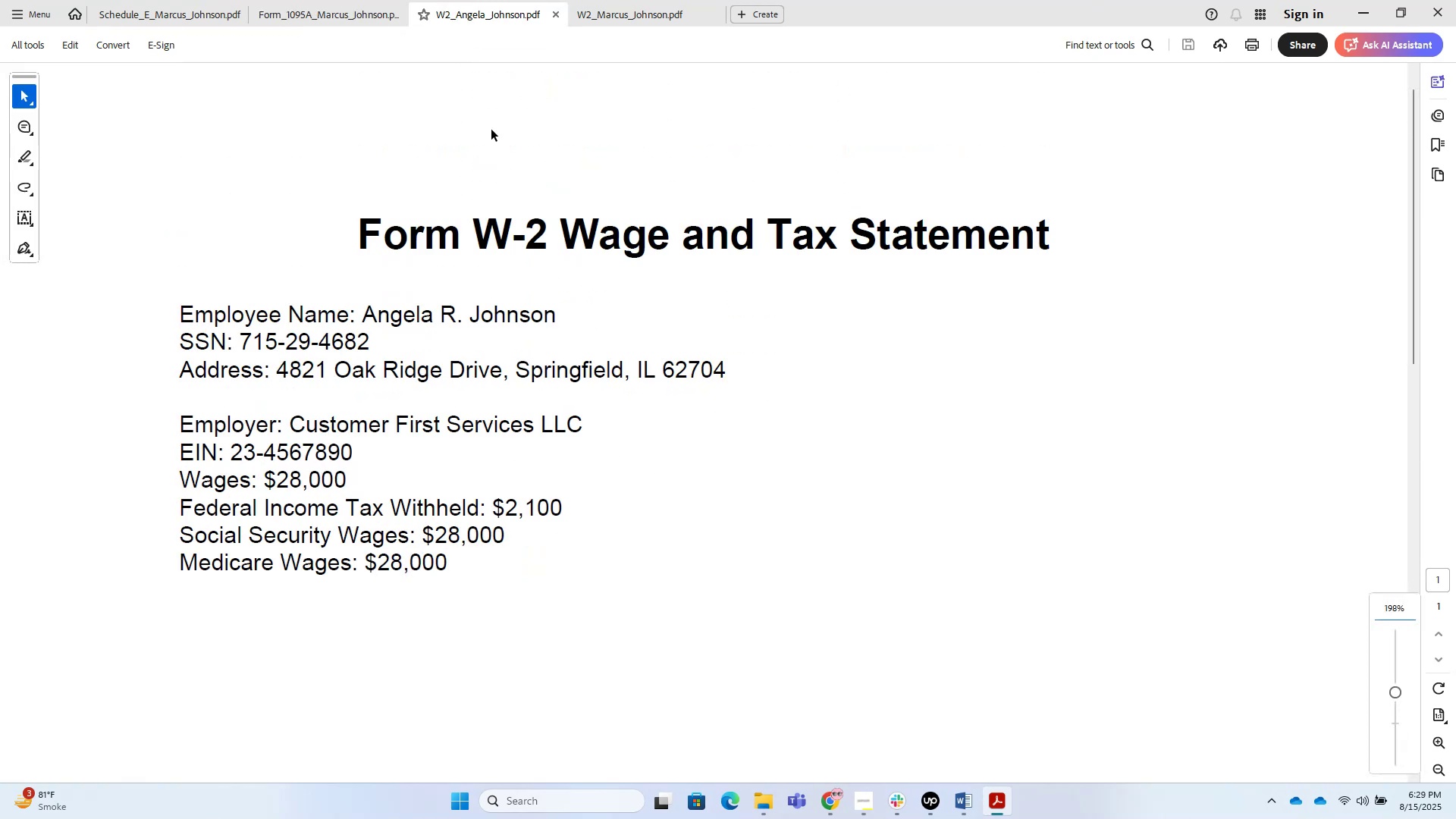 
hold_key(key=ControlLeft, duration=0.67)
scroll: coordinate [510, 170], scroll_direction: down, amount: 1.0
 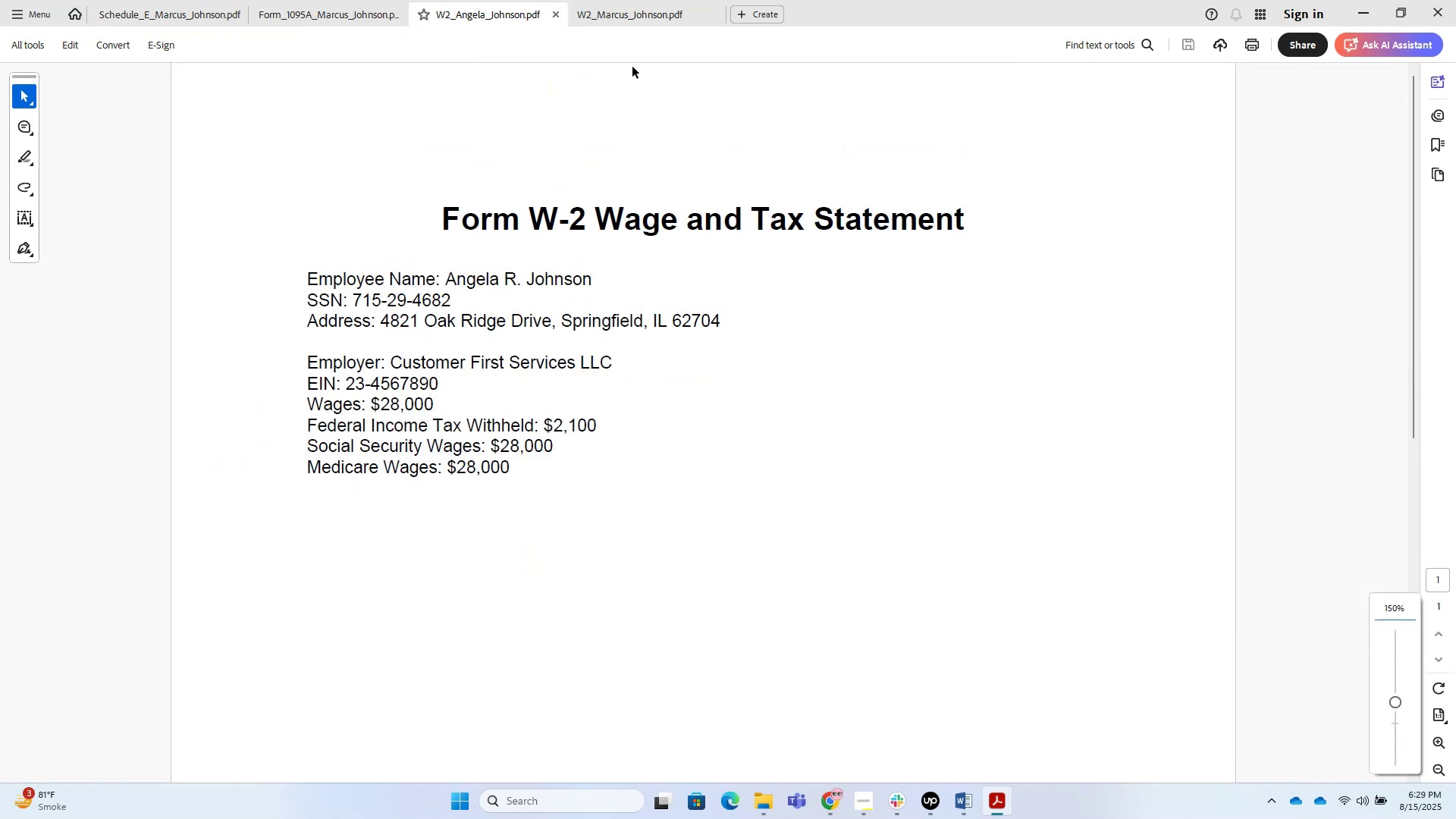 
left_click([652, 17])
 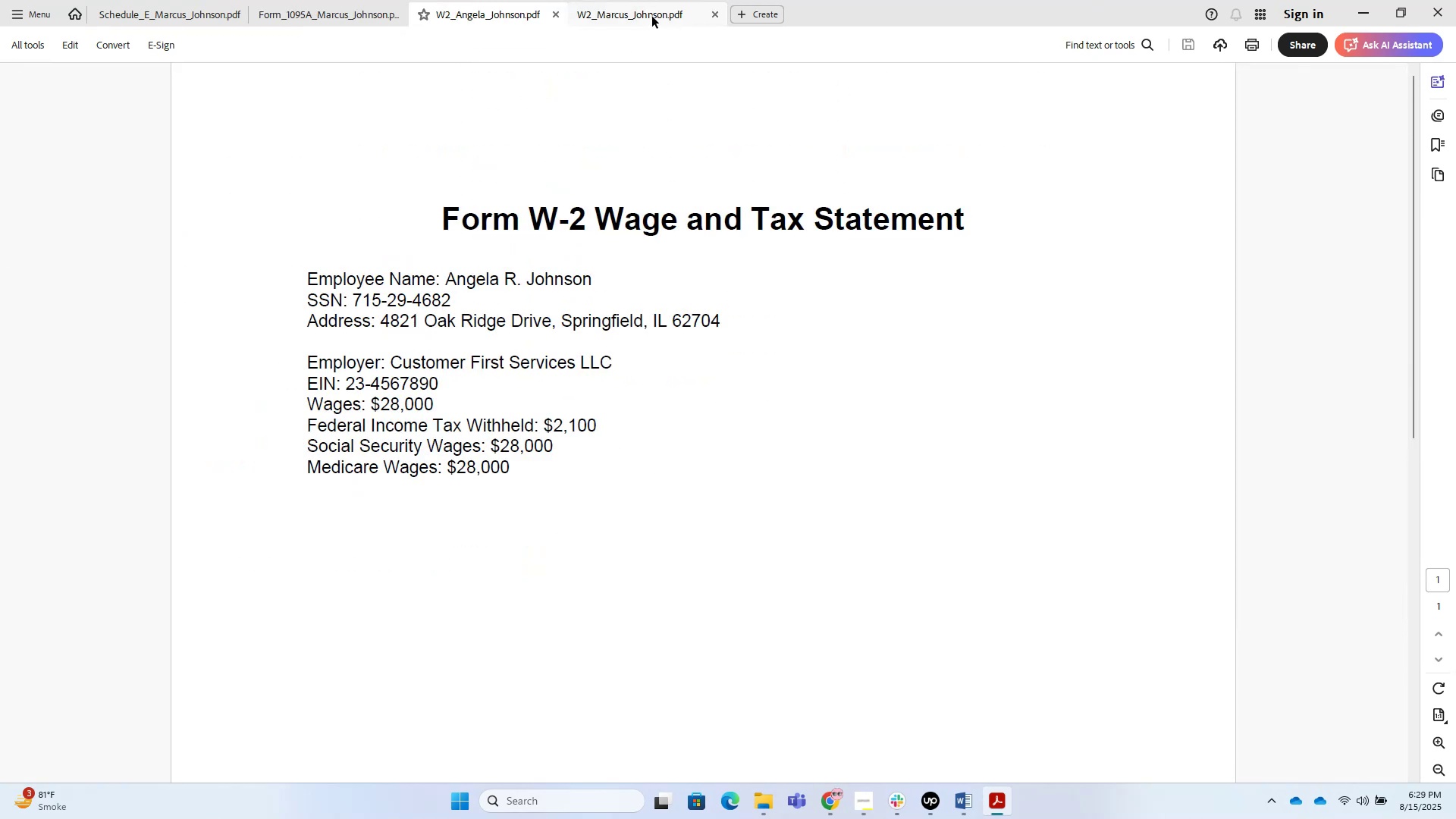 
hold_key(key=ControlLeft, duration=1.5)
scroll: coordinate [607, 268], scroll_direction: up, amount: 1.0
 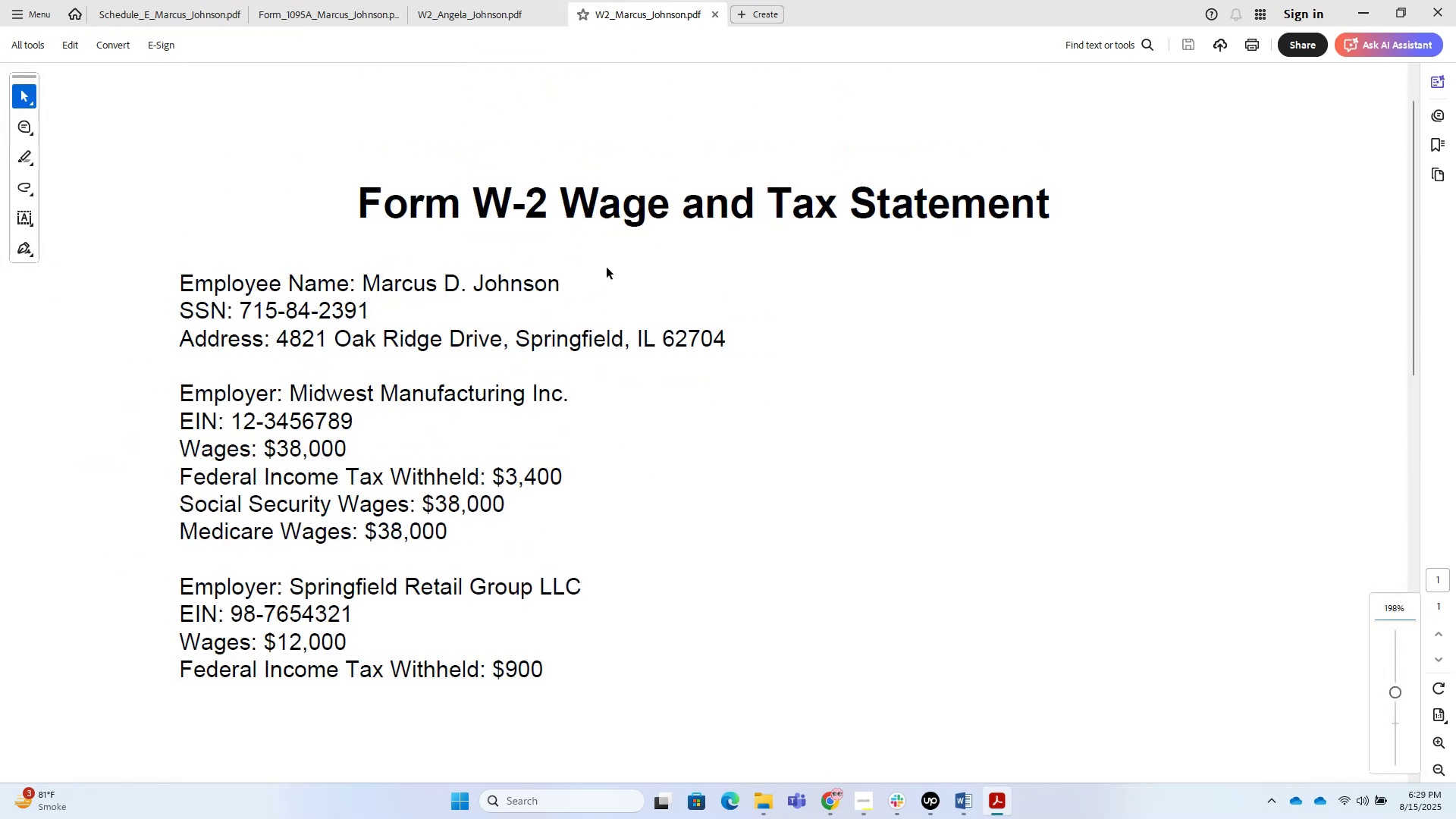 
scroll: coordinate [607, 268], scroll_direction: down, amount: 1.0
 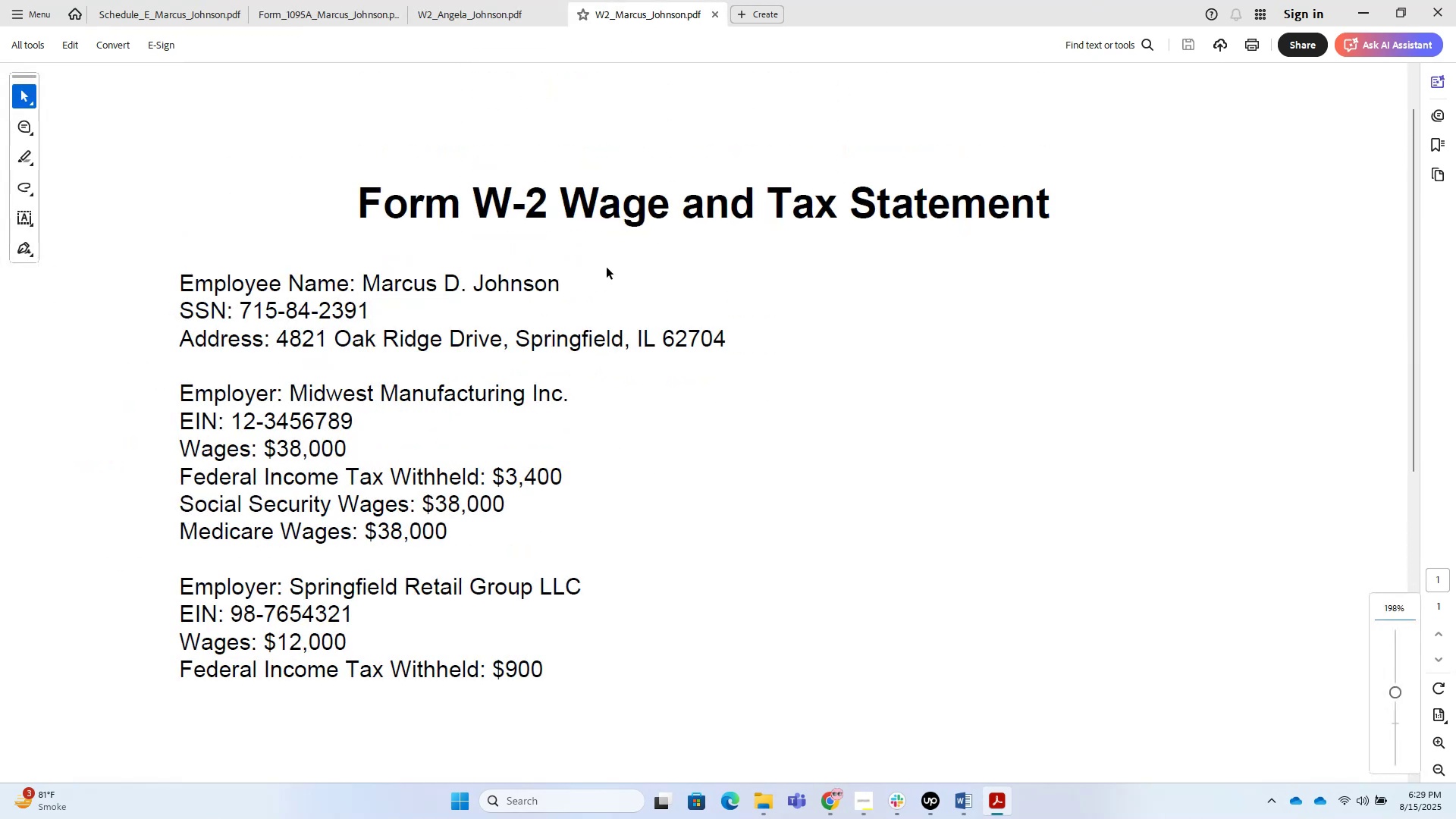 
hold_key(key=ControlLeft, duration=0.6)
 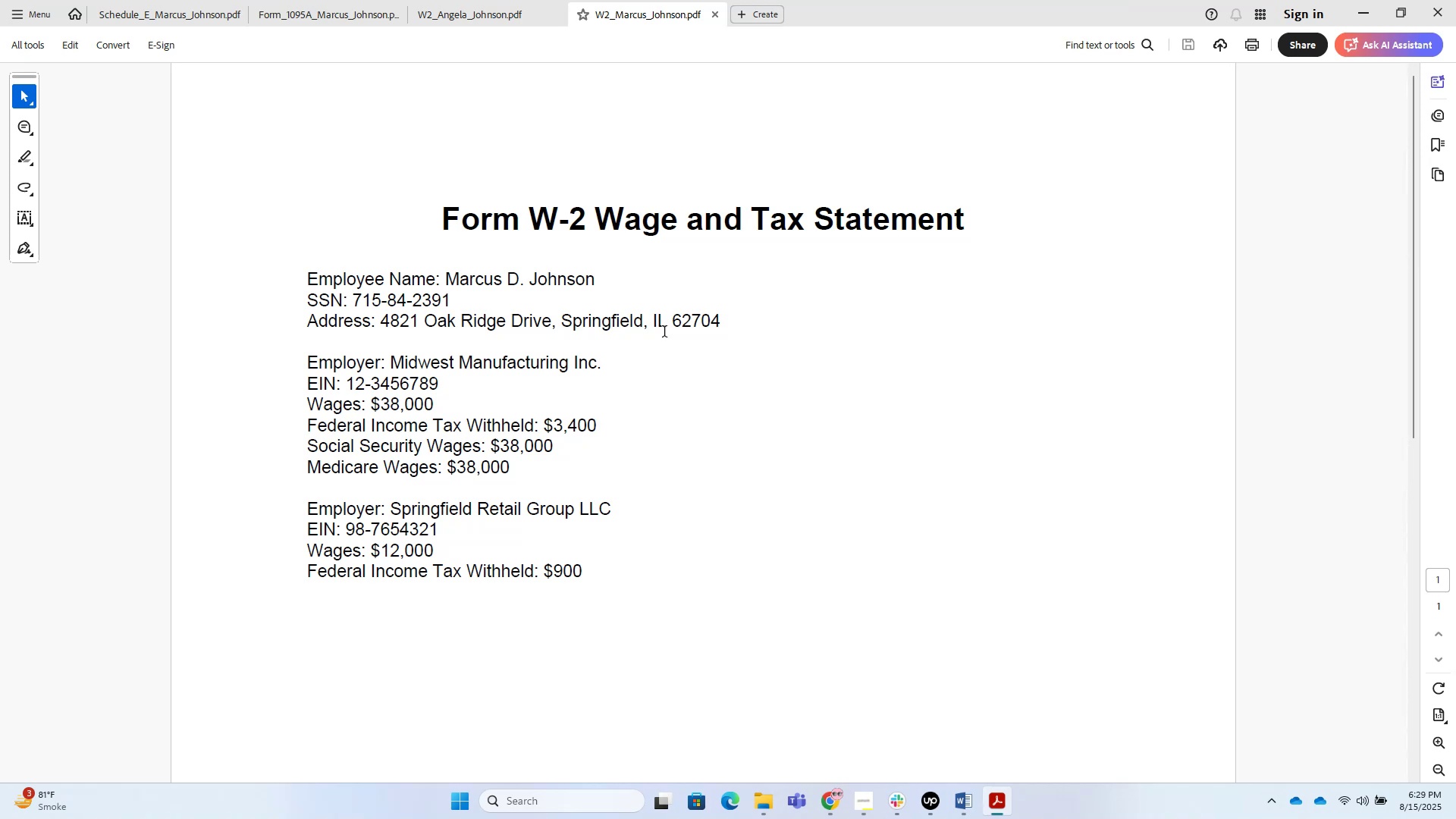 
wait(26.97)
 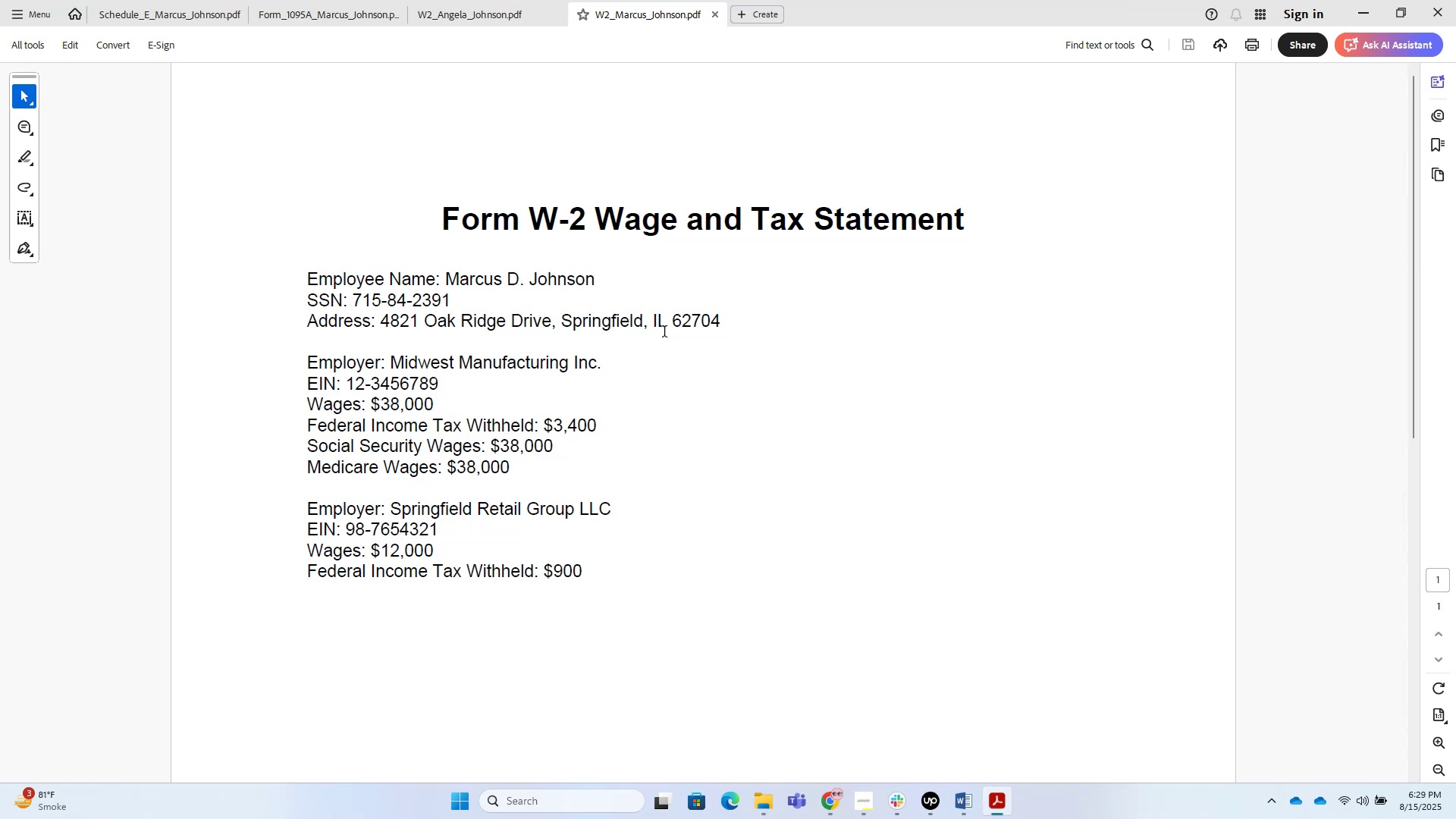 
key(Alt+Tab)
 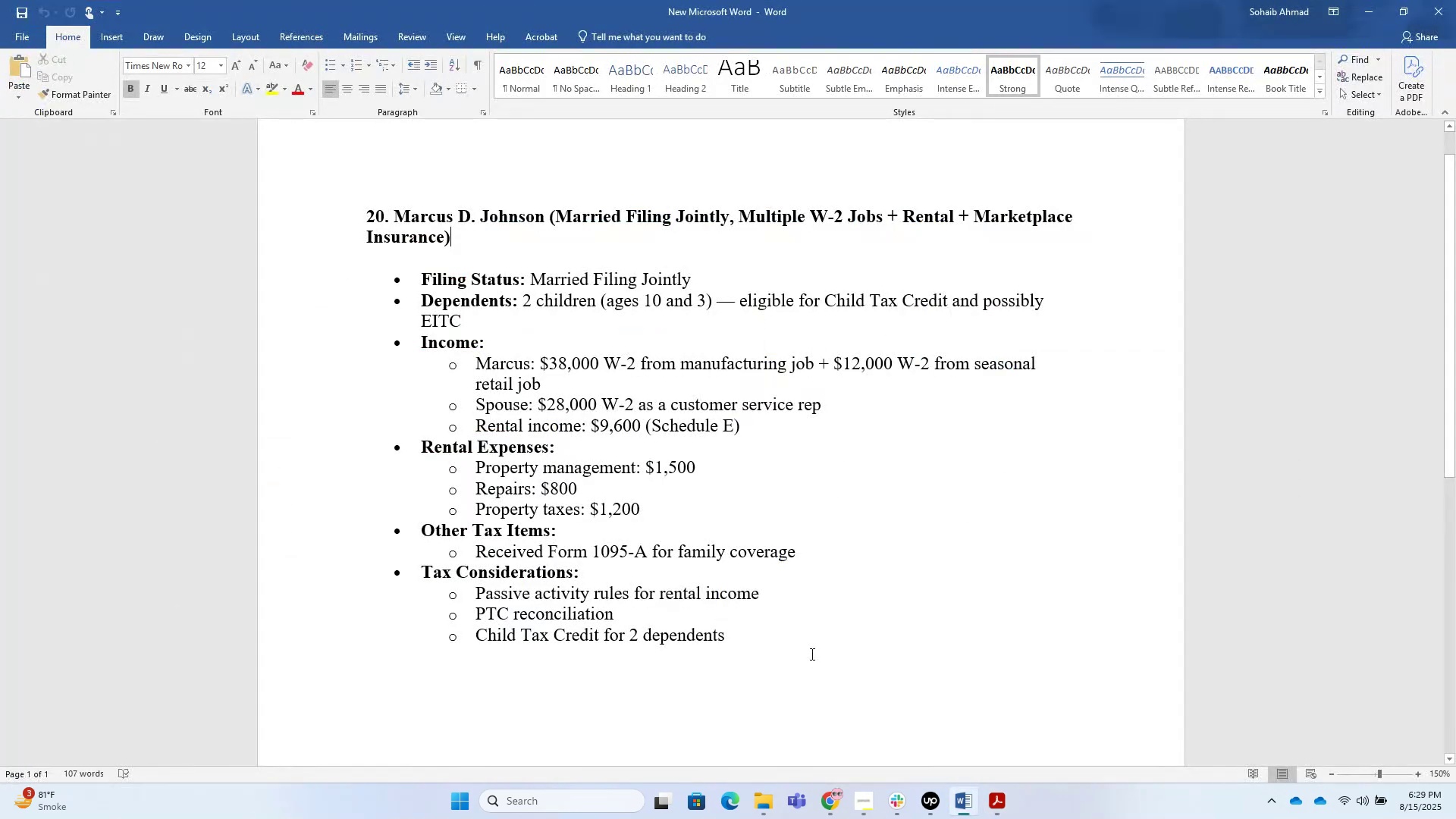 
key(Alt+Tab)
 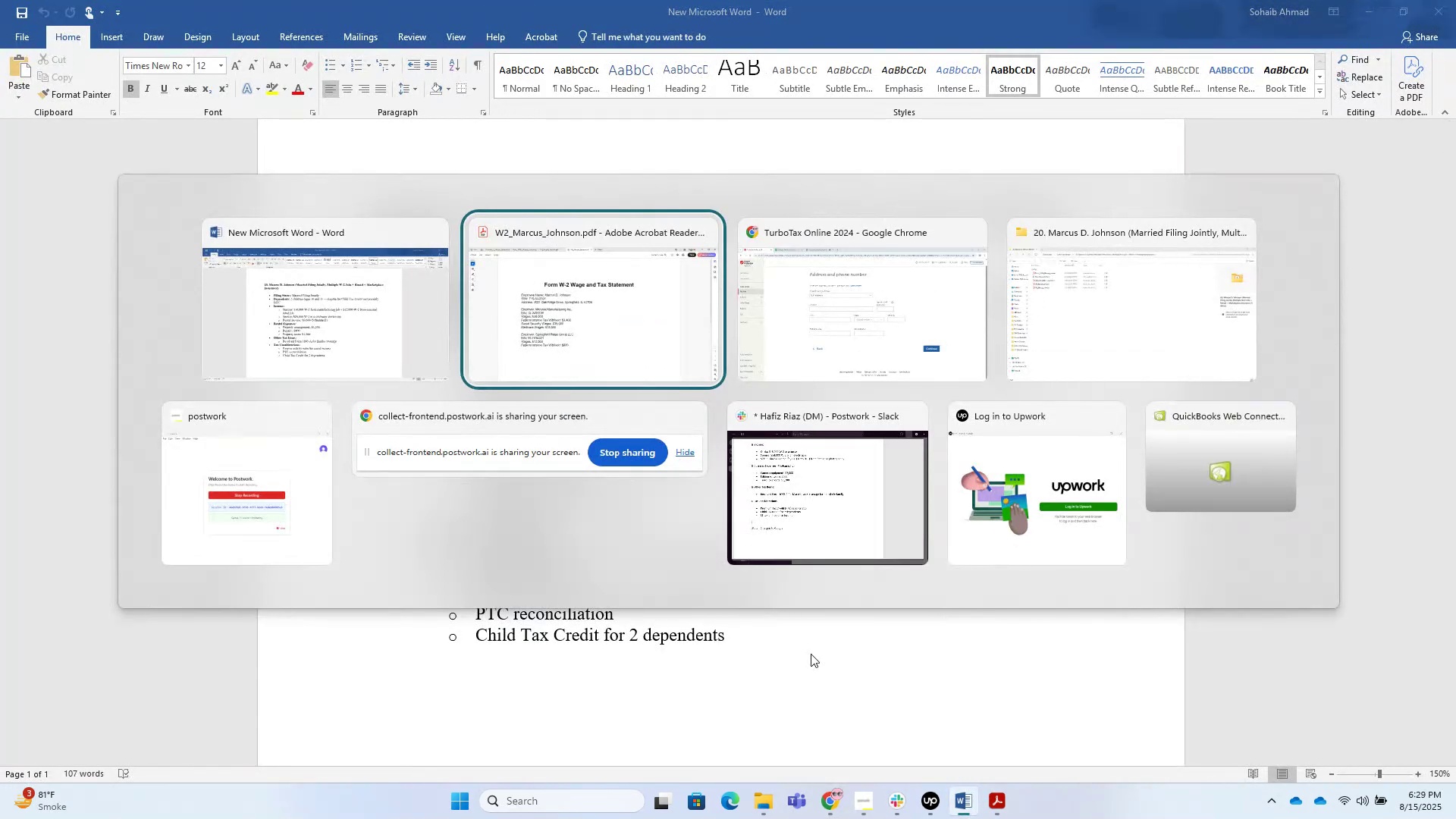 
key(Alt+Tab)
 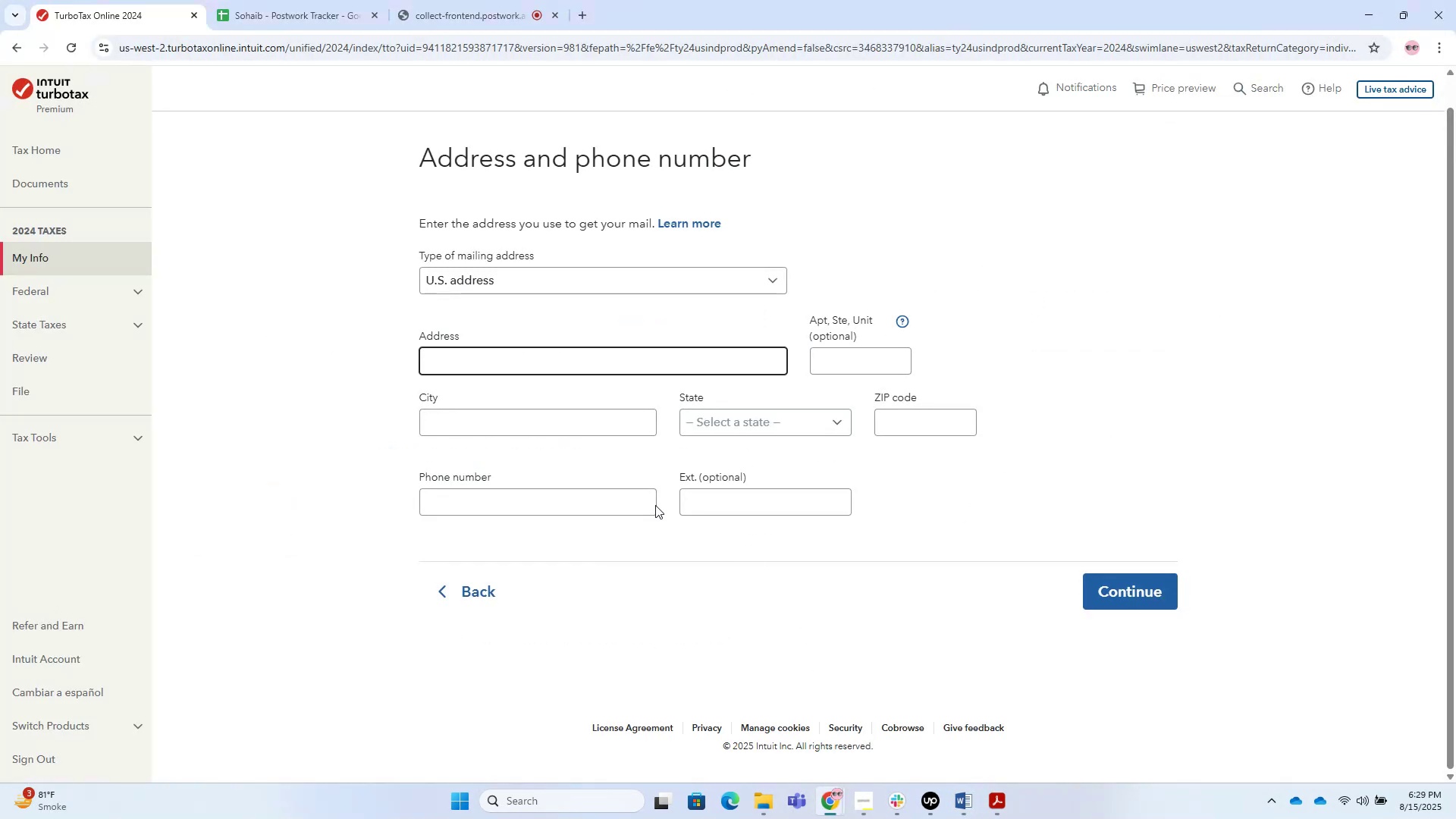 
scroll: coordinate [588, 331], scroll_direction: up, amount: 2.0
 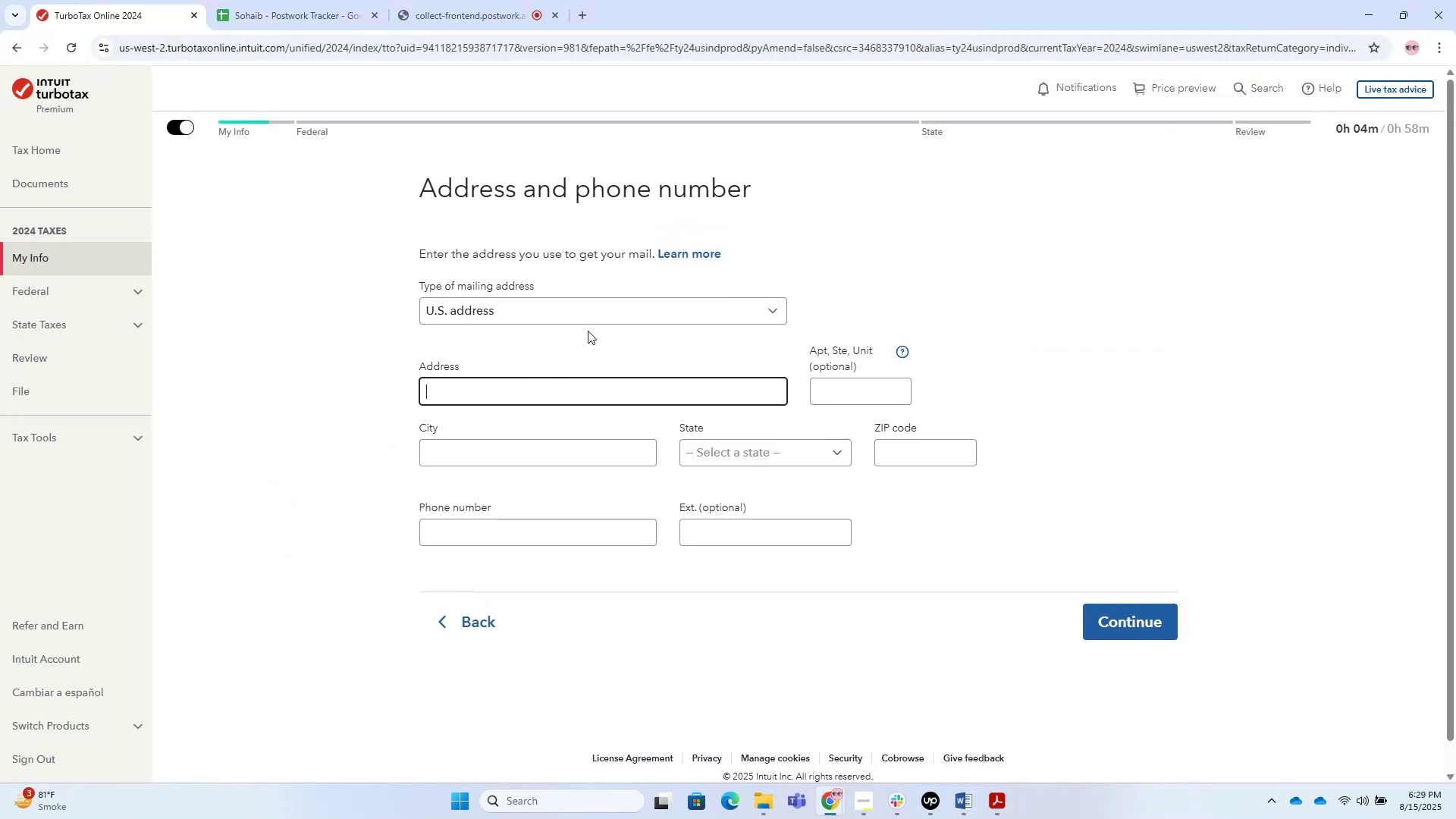 
key(Alt+AltLeft)
 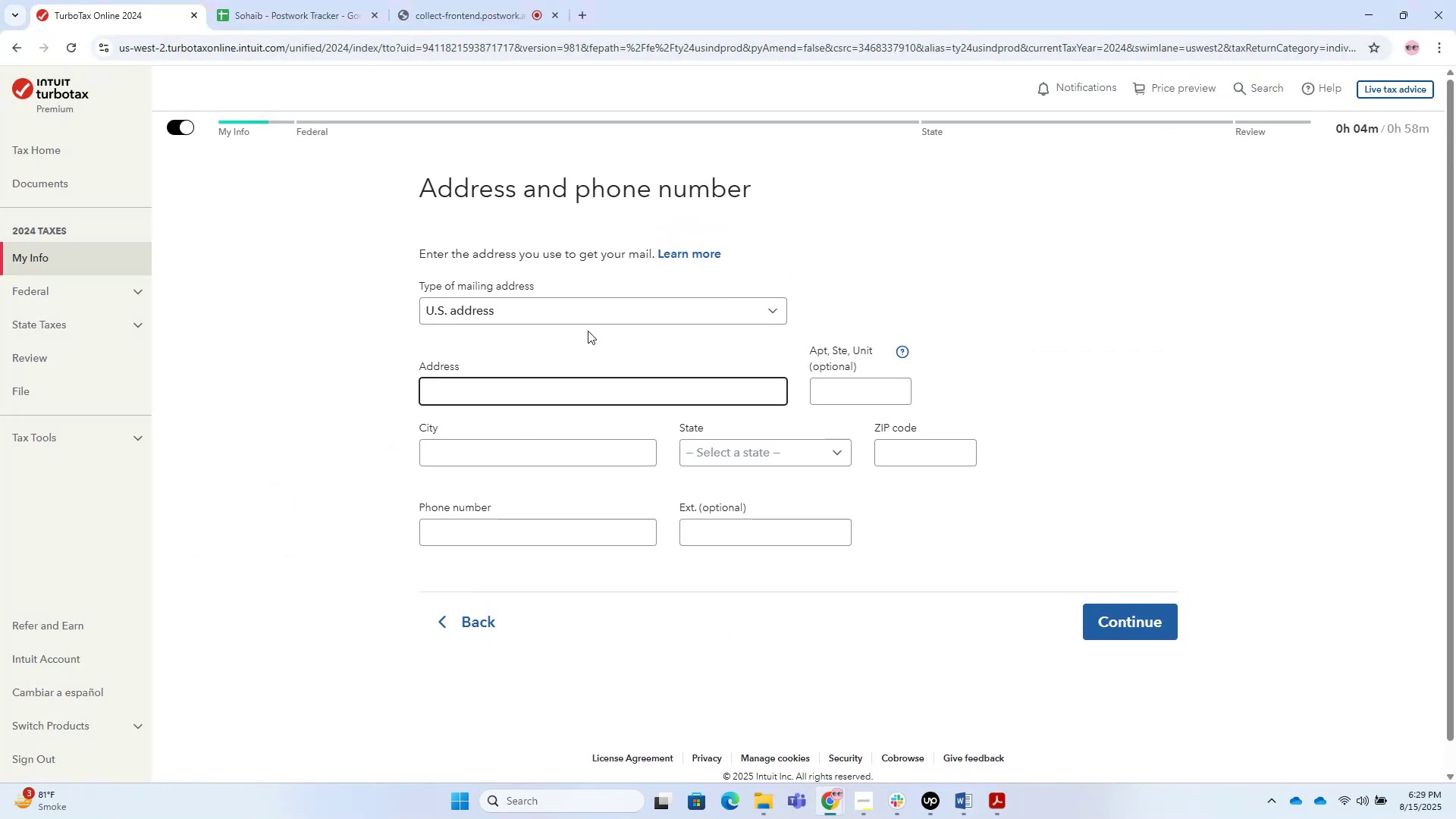 
key(Alt+Tab)
 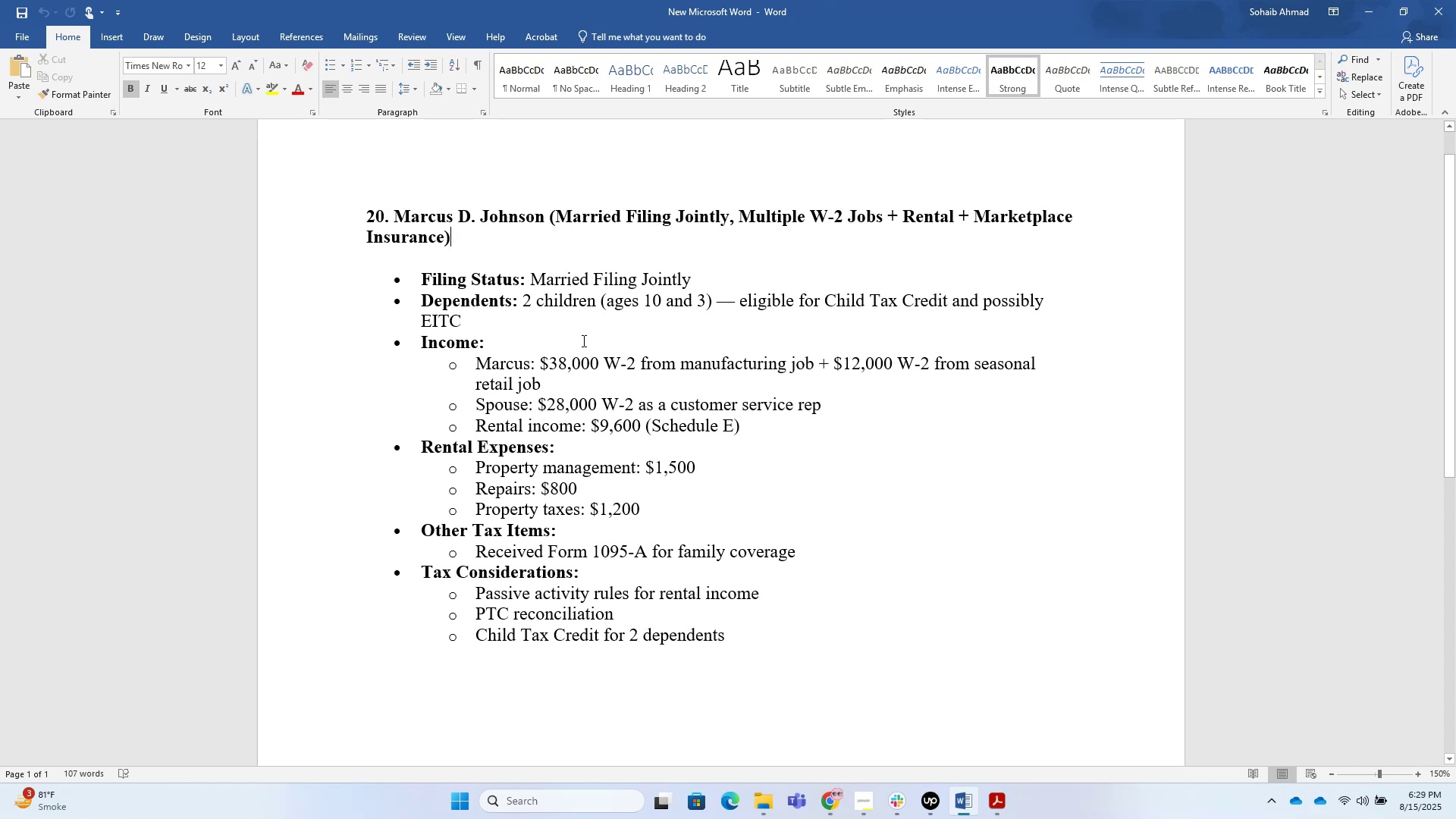 
wait(8.22)
 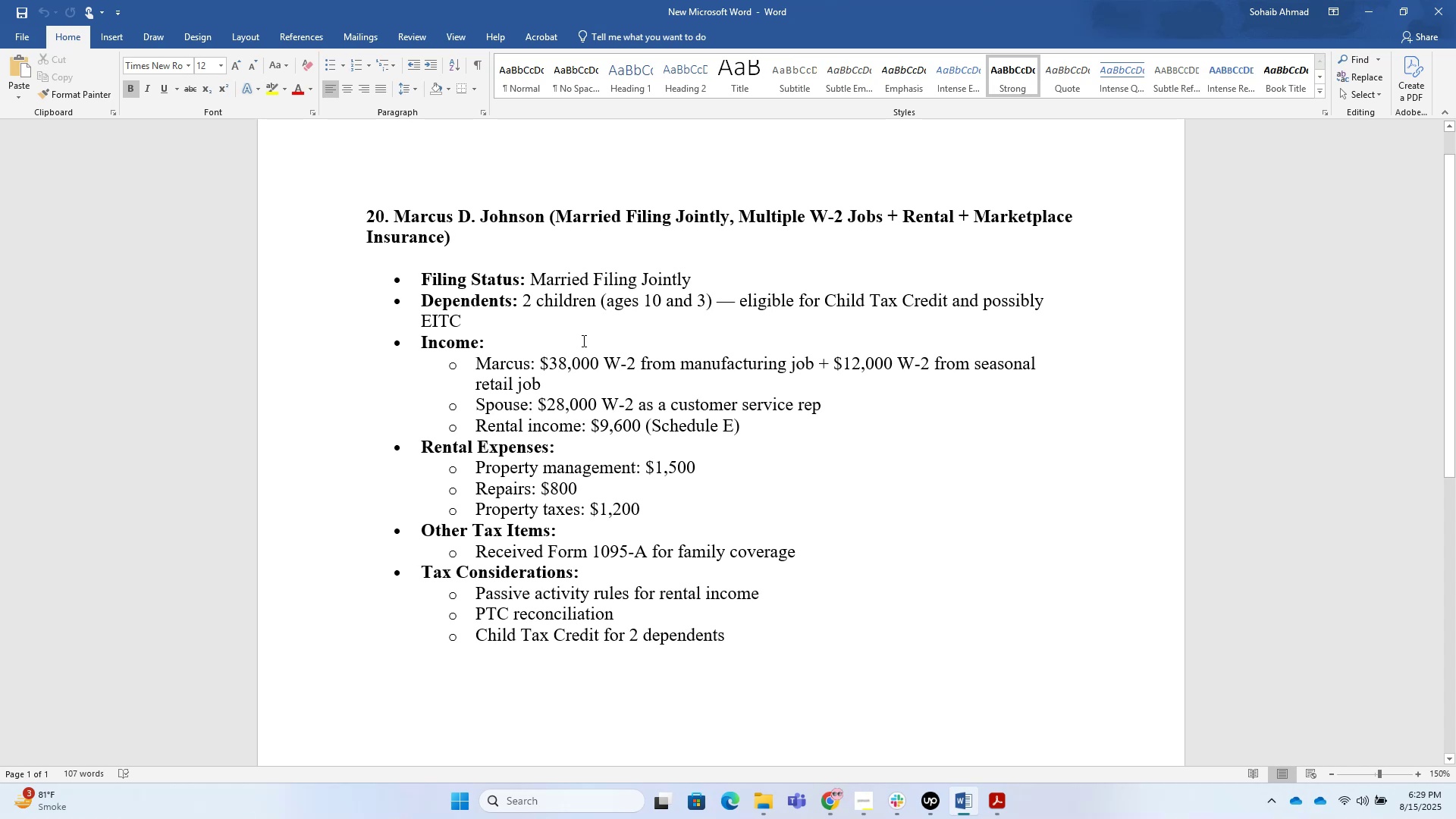 
key(Alt+Tab)
 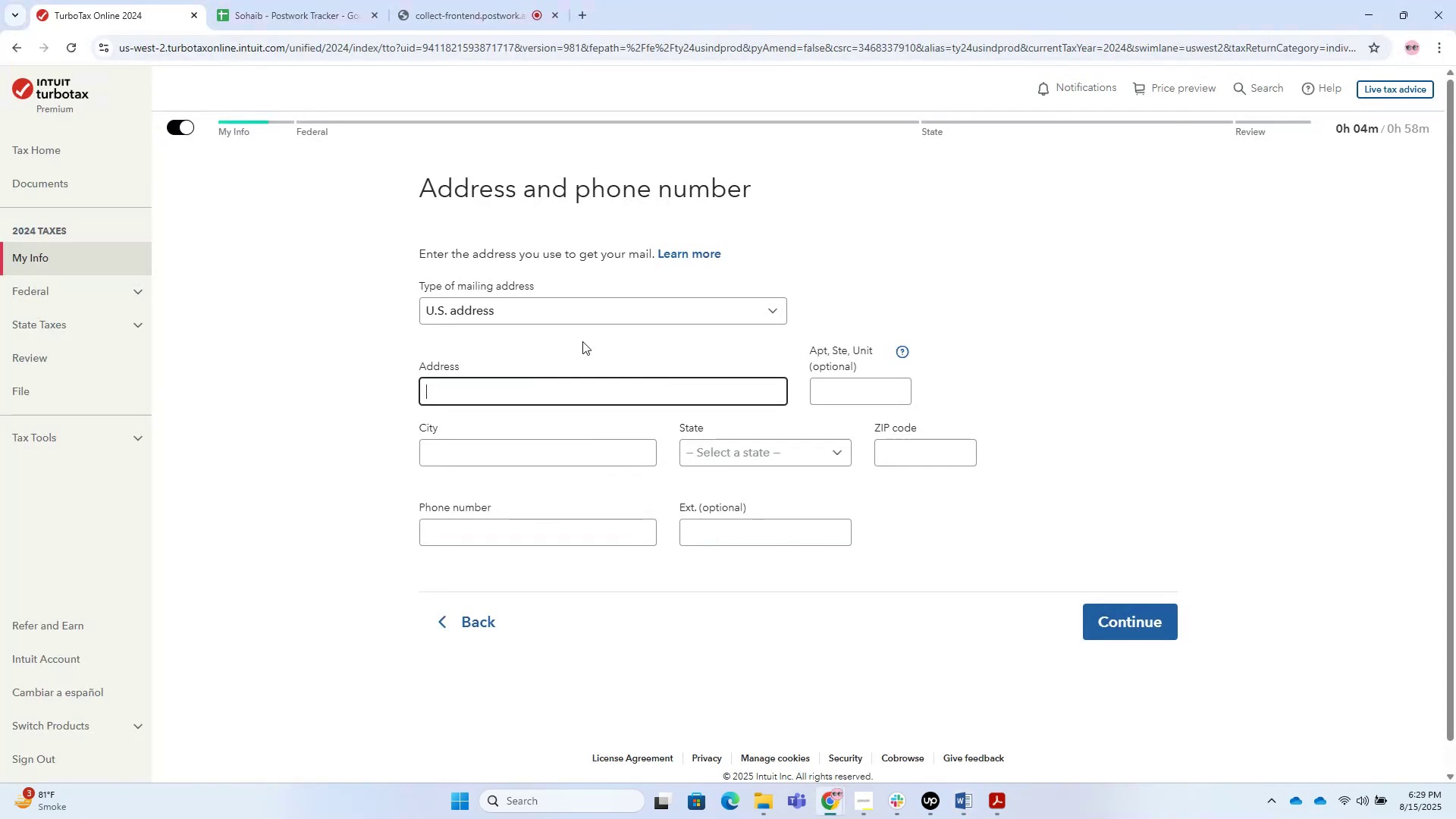 
key(Alt+Tab)
 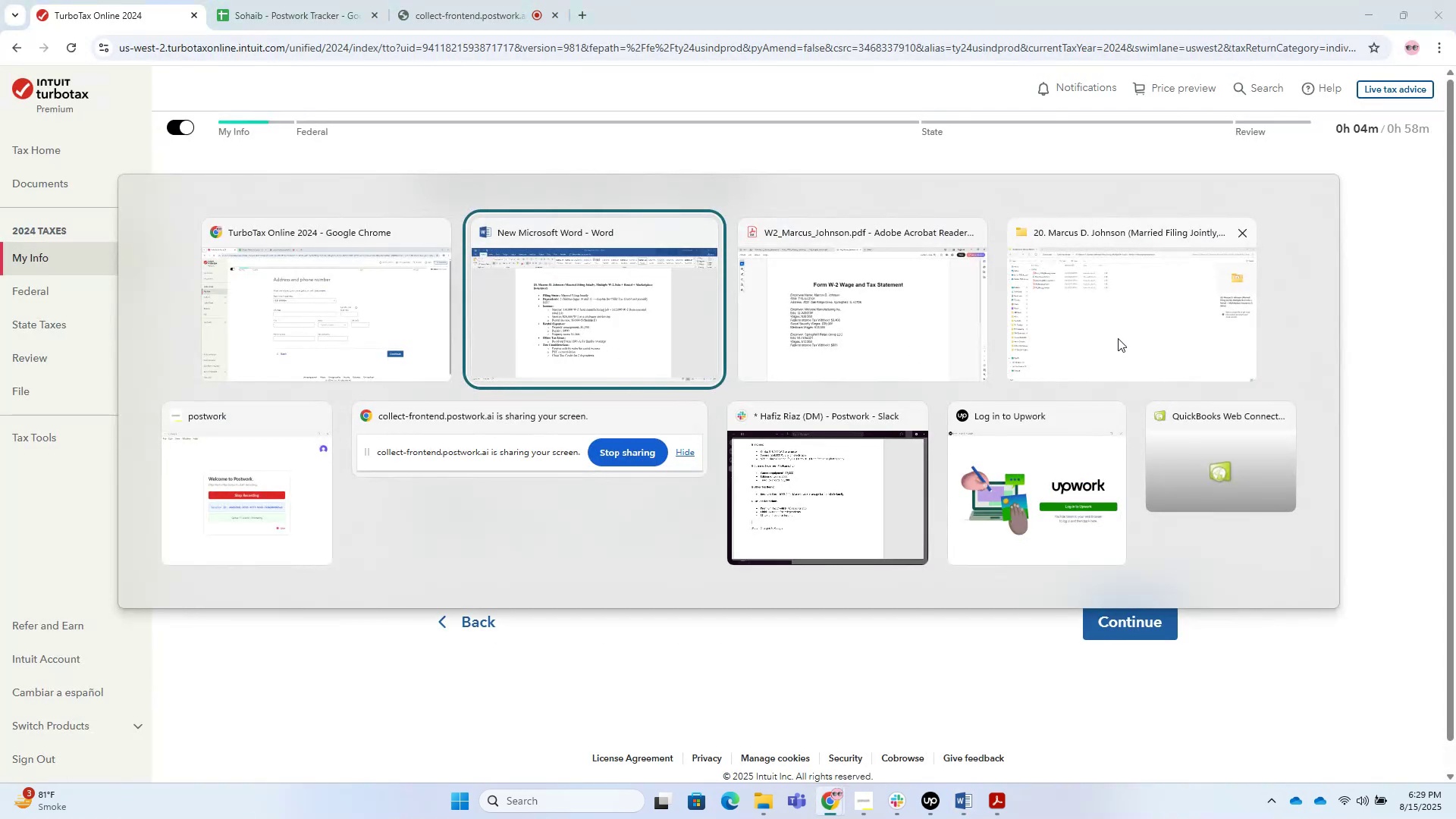 
key(Alt+Tab)
 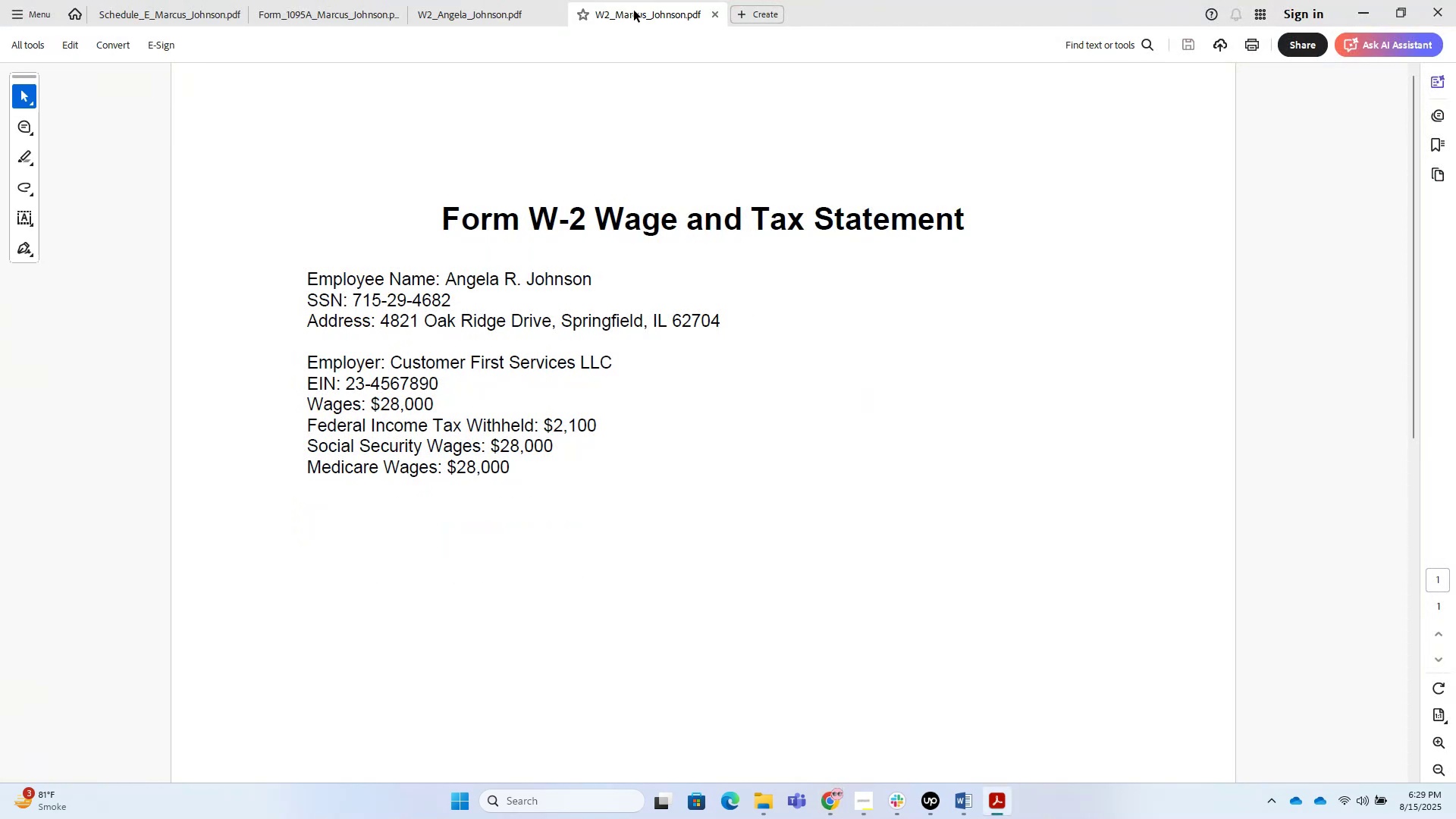 
wait(6.62)
 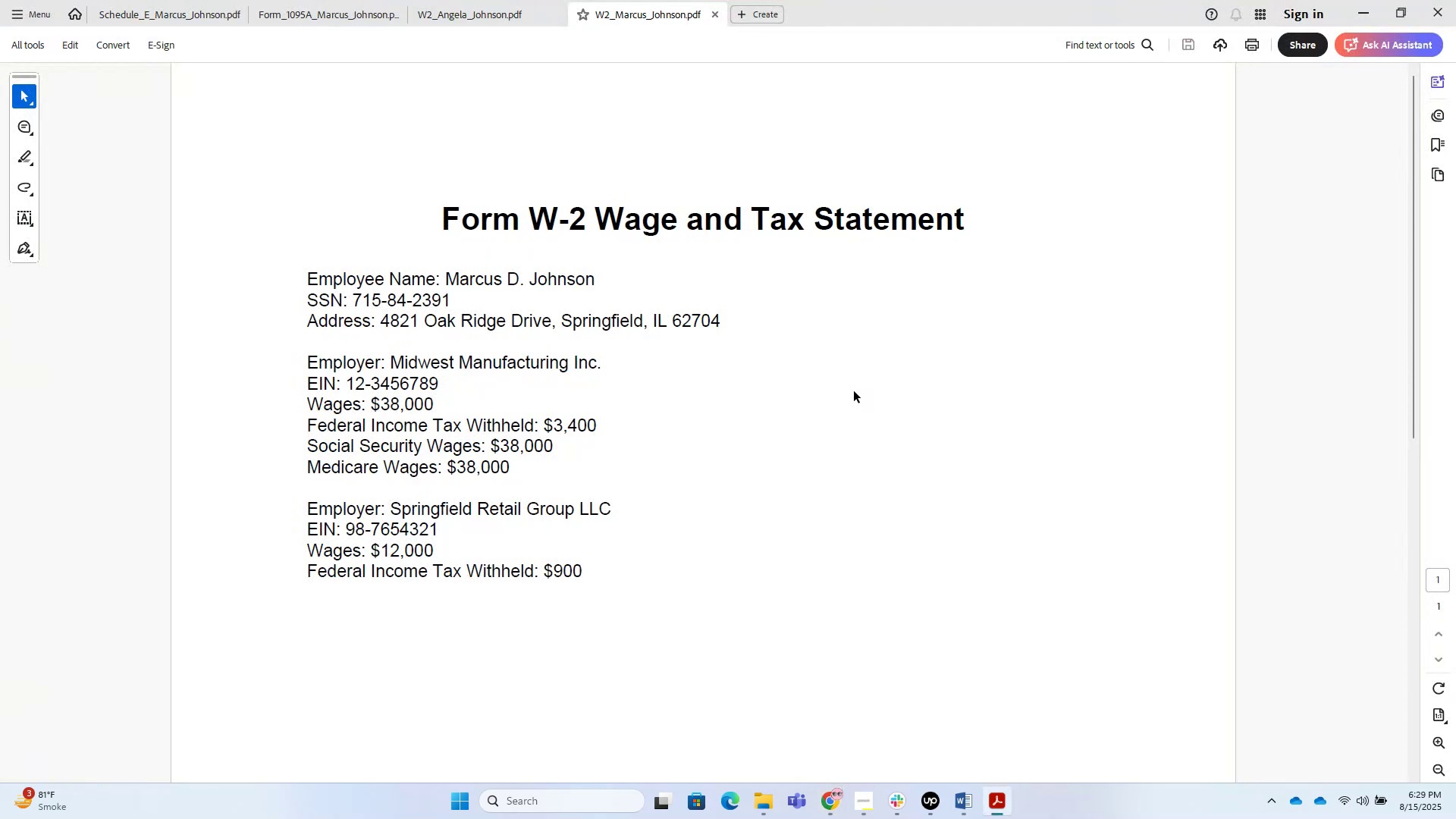 
left_click([309, 16])
 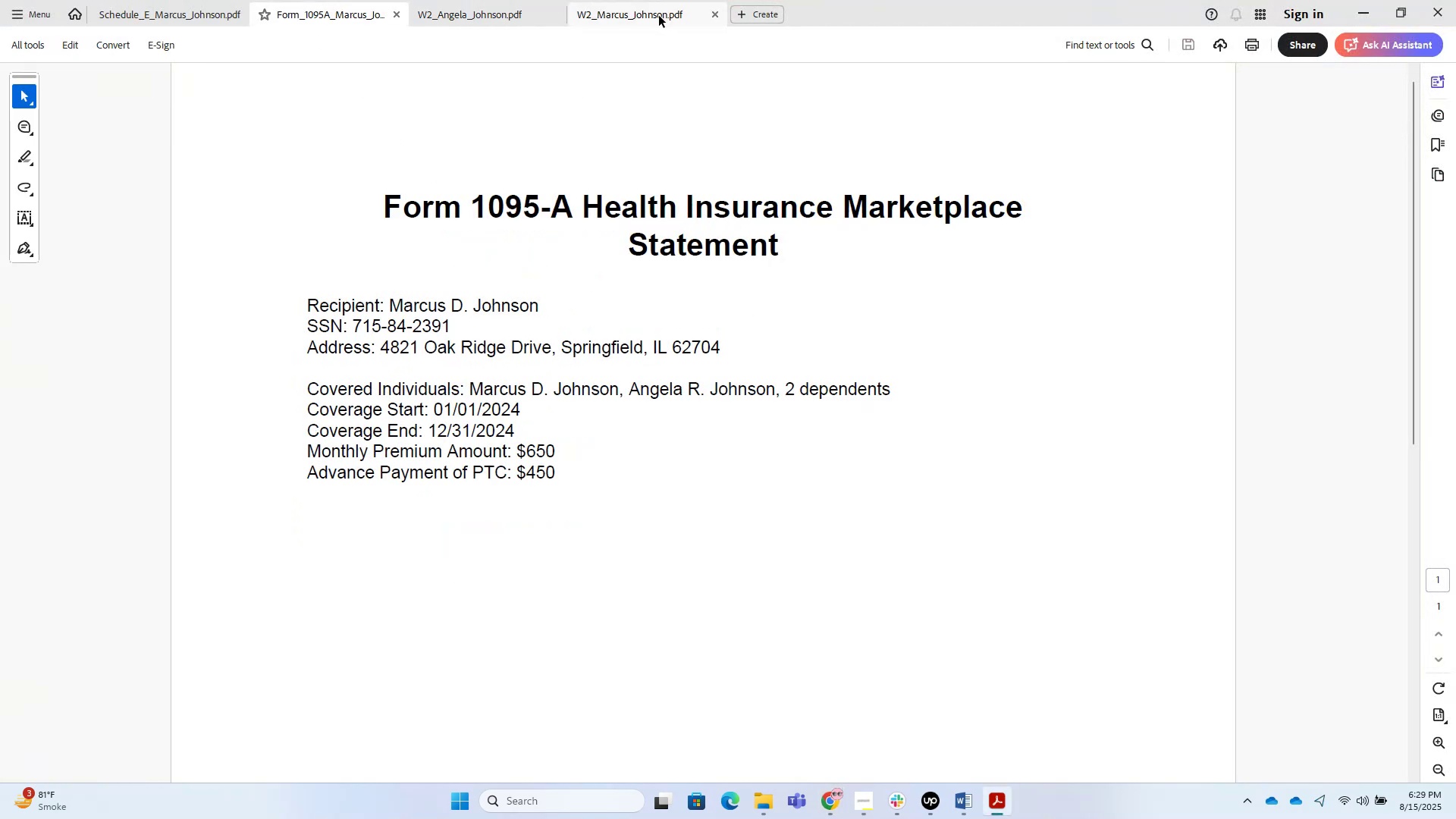 
left_click_drag(start_coordinate=[681, 2], to_coordinate=[676, 7])
 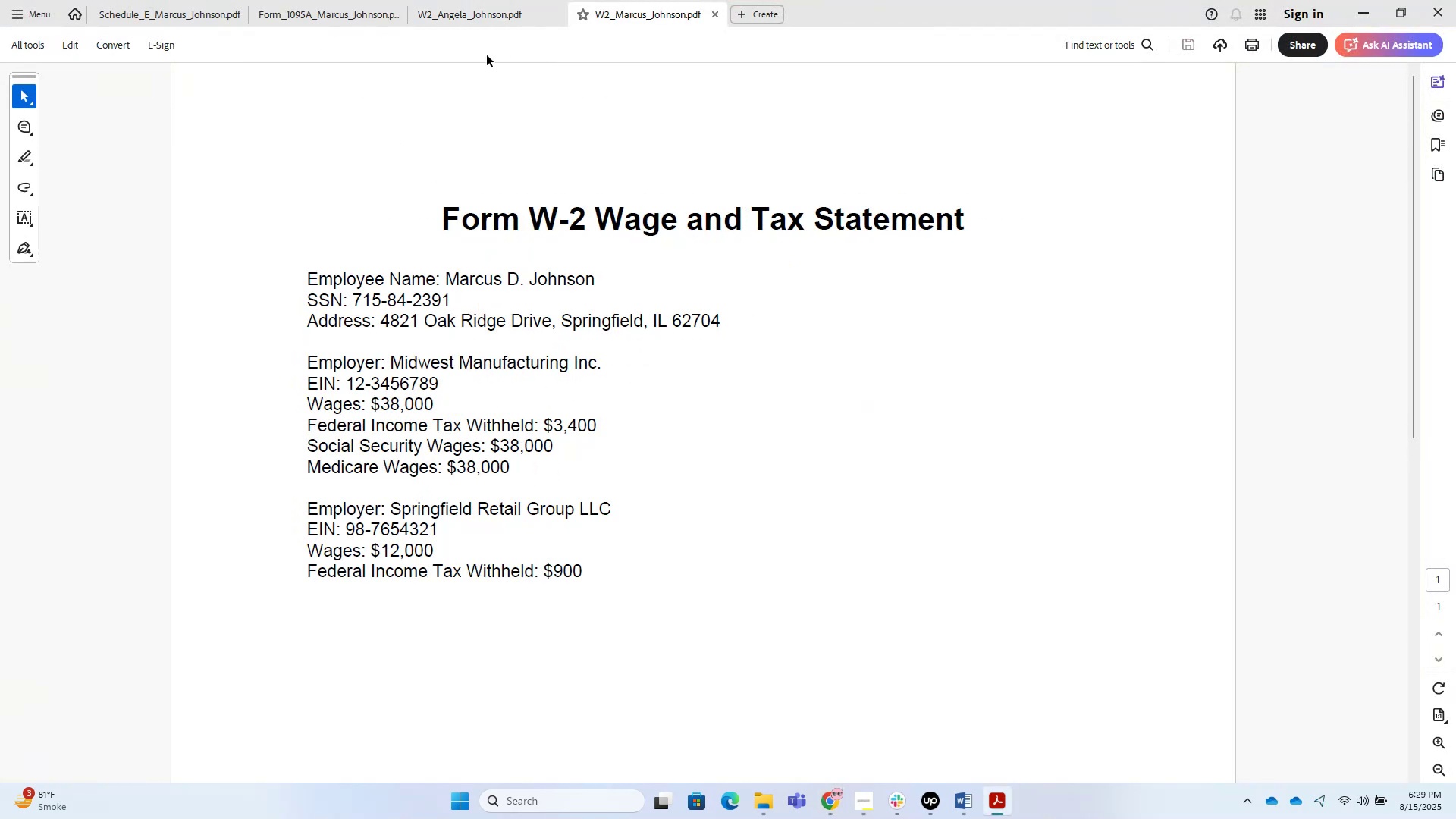 
left_click([465, 19])
 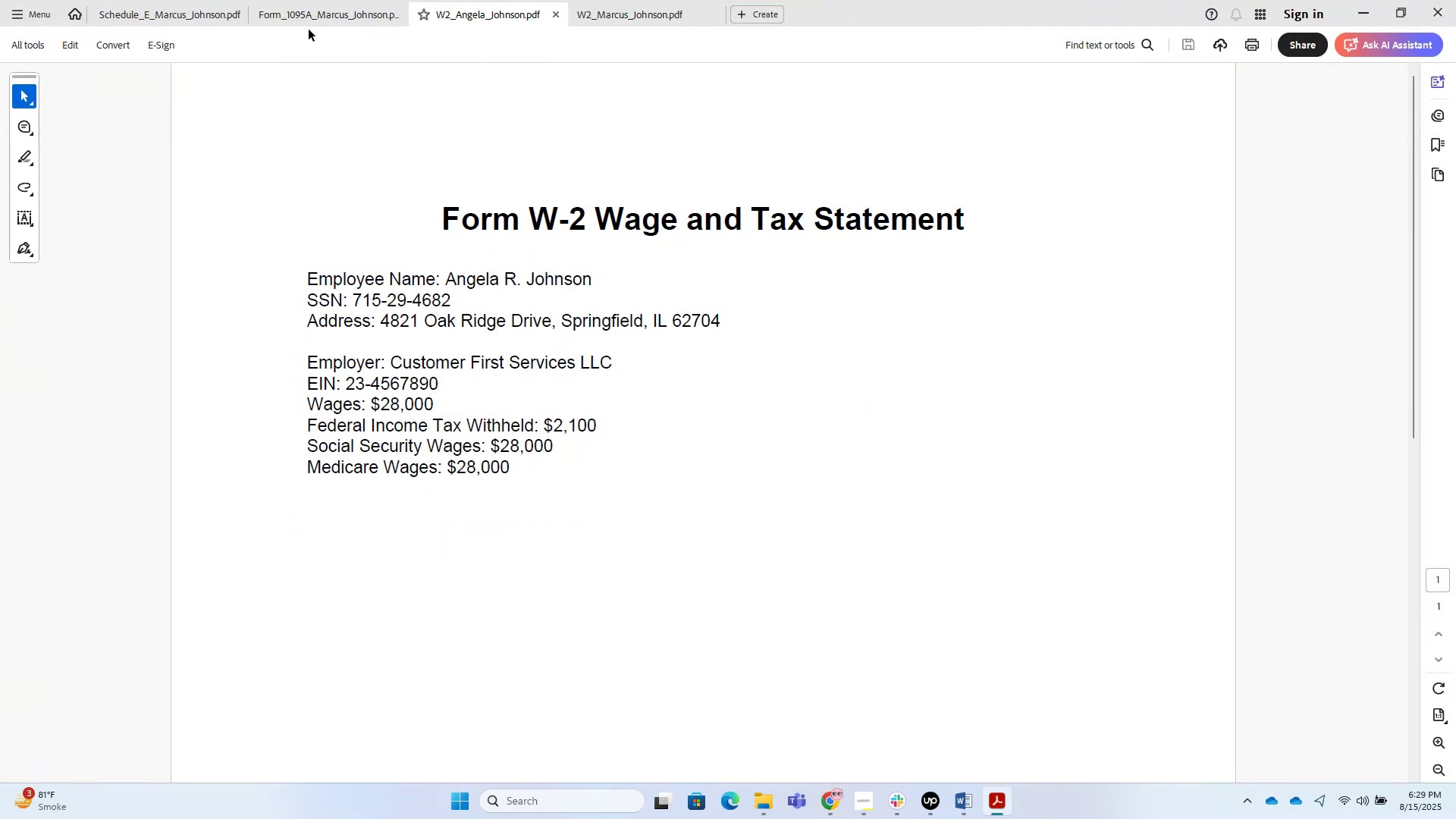 
double_click([300, 12])
 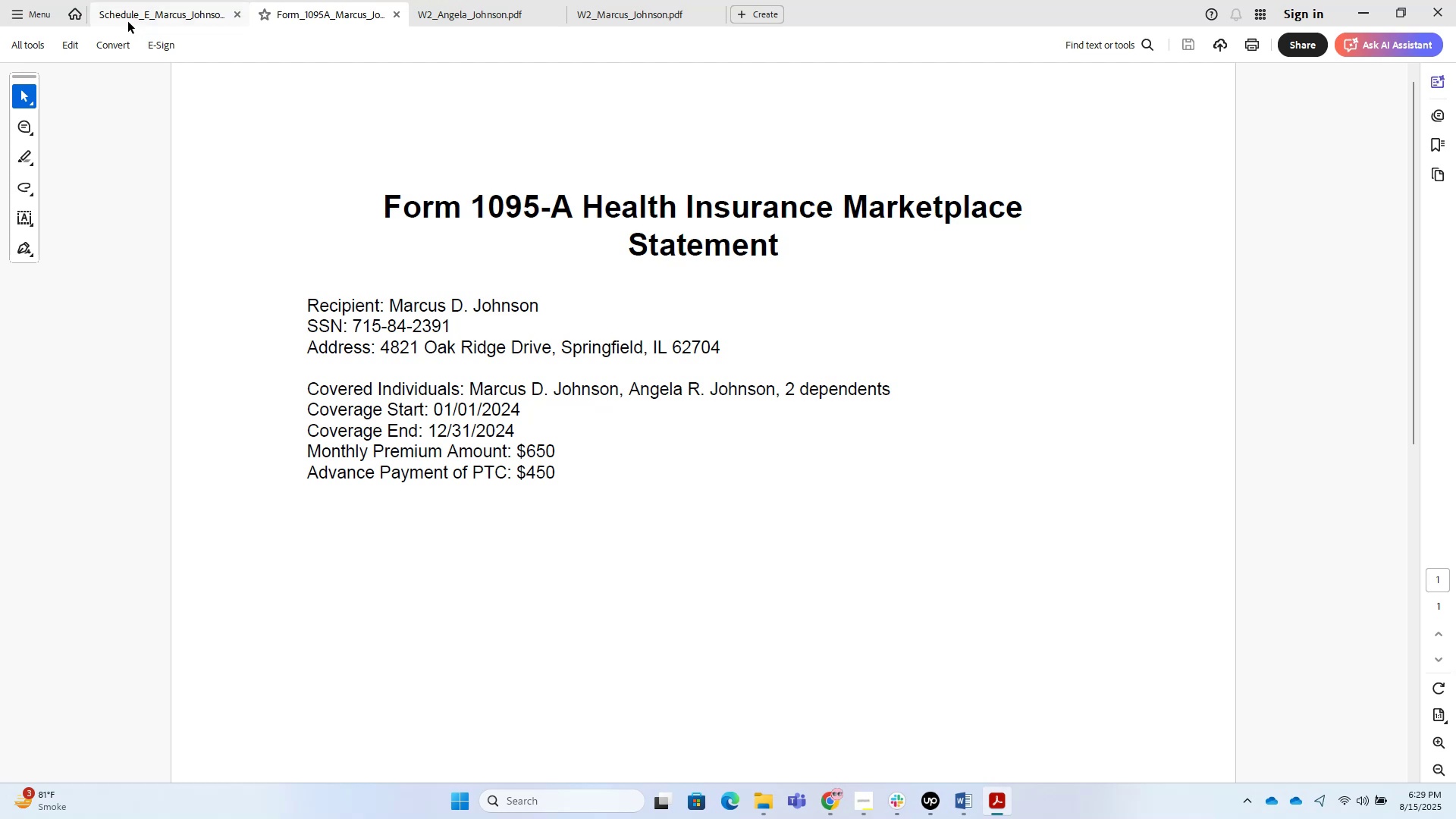 
left_click([120, 15])
 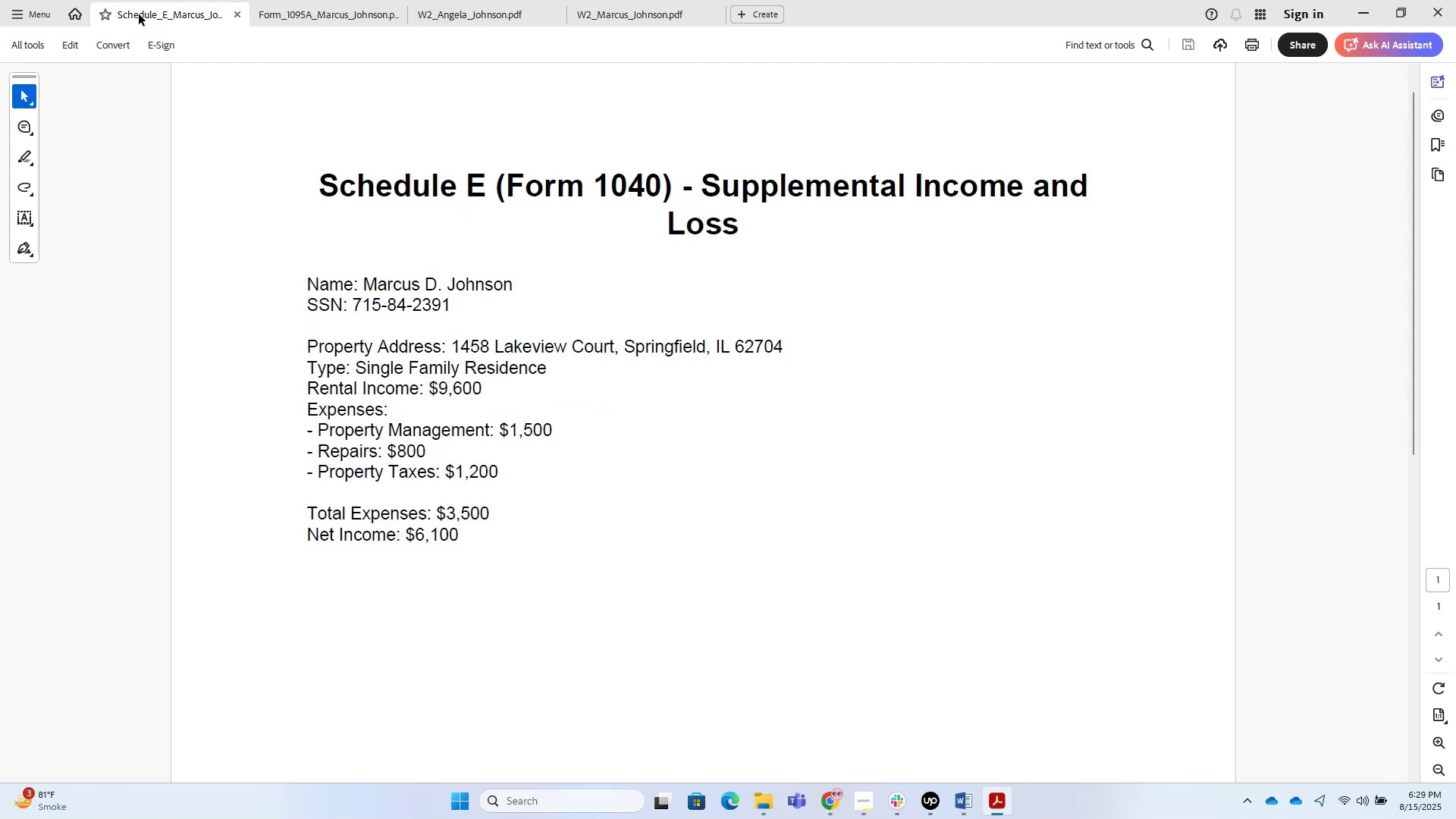 
left_click_drag(start_coordinate=[155, 14], to_coordinate=[742, 30])
 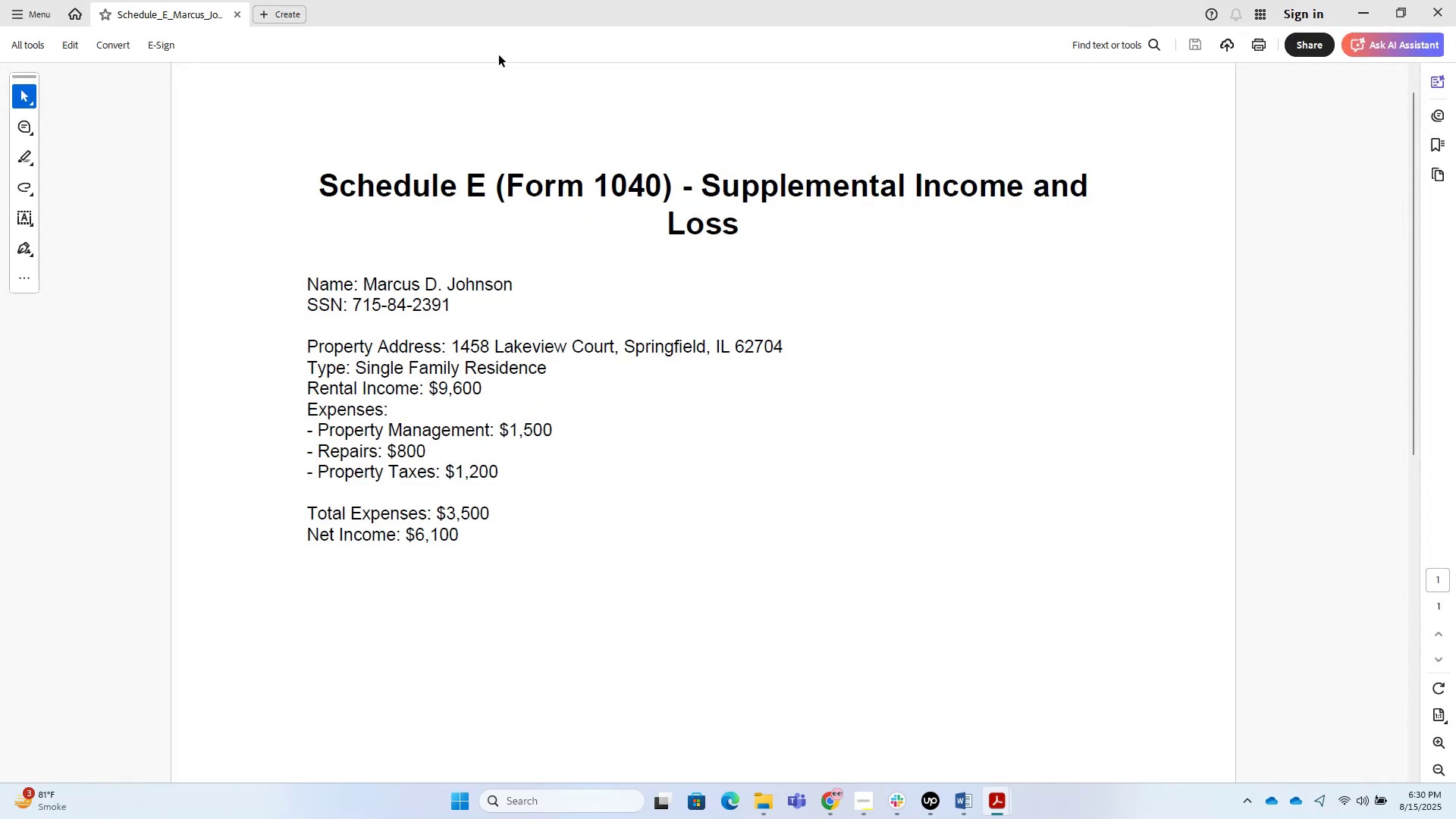 
left_click_drag(start_coordinate=[202, 14], to_coordinate=[331, 198])
 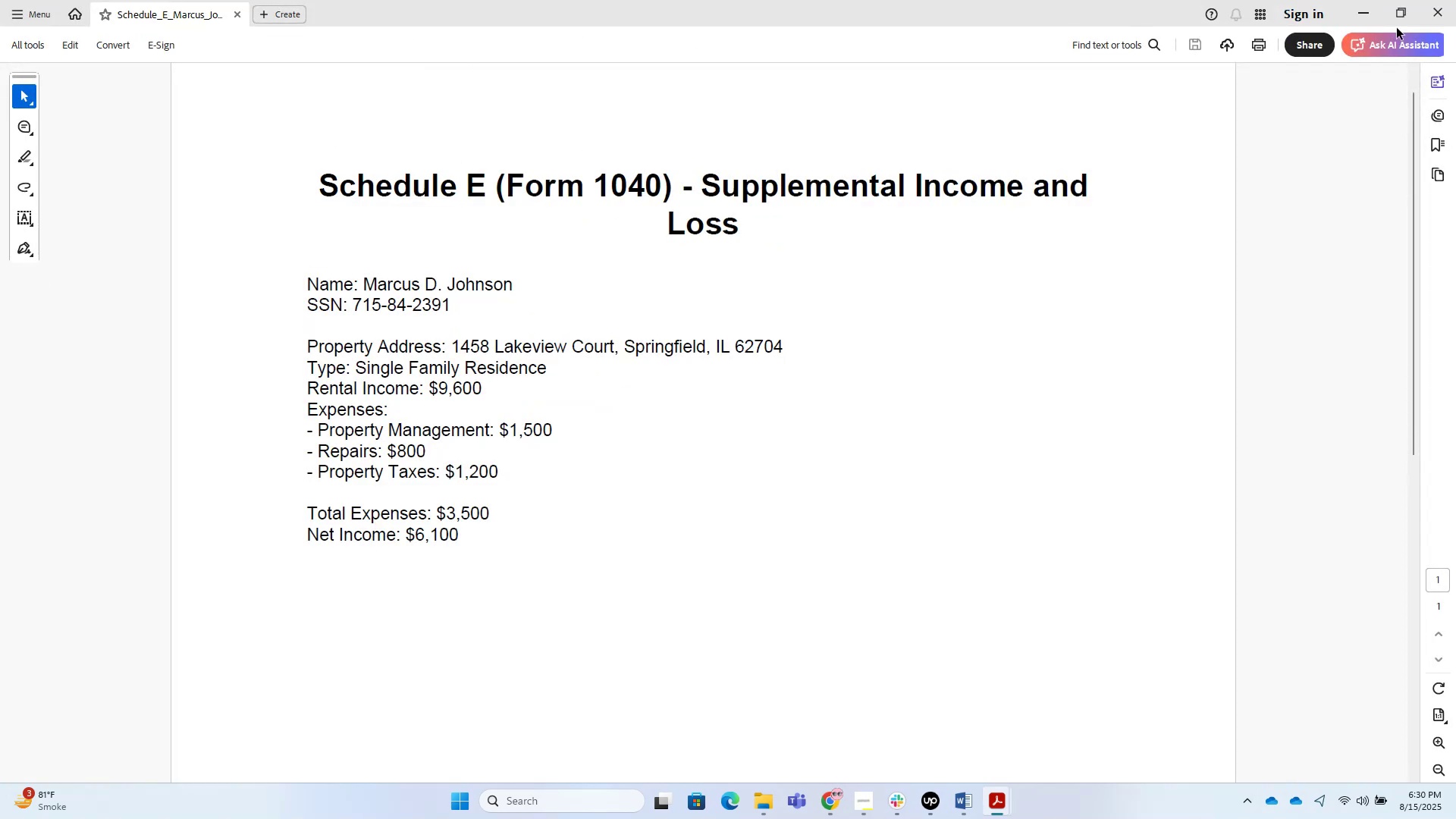 
left_click([1398, 18])
 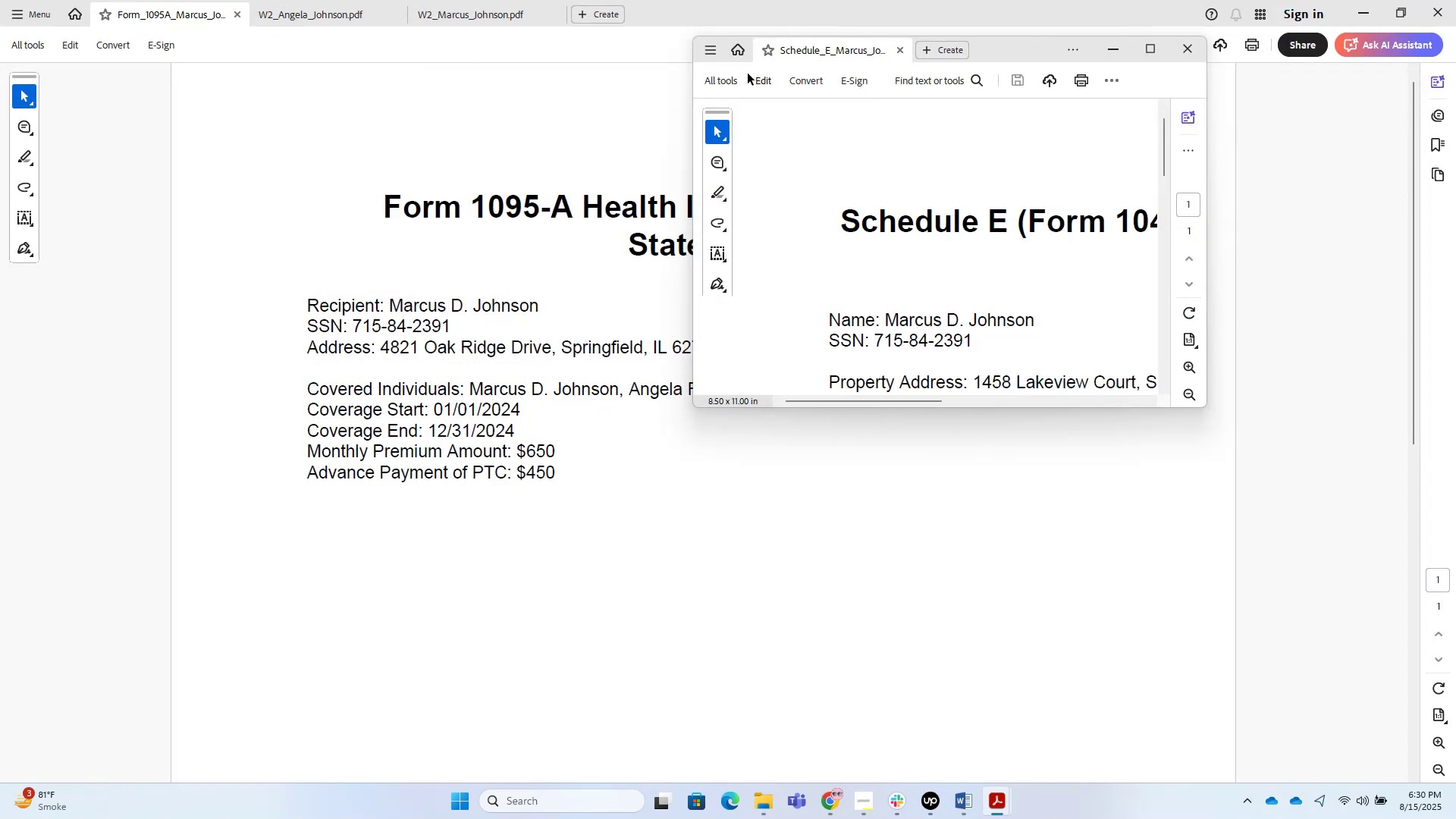 
left_click_drag(start_coordinate=[792, 48], to_coordinate=[614, 5])
 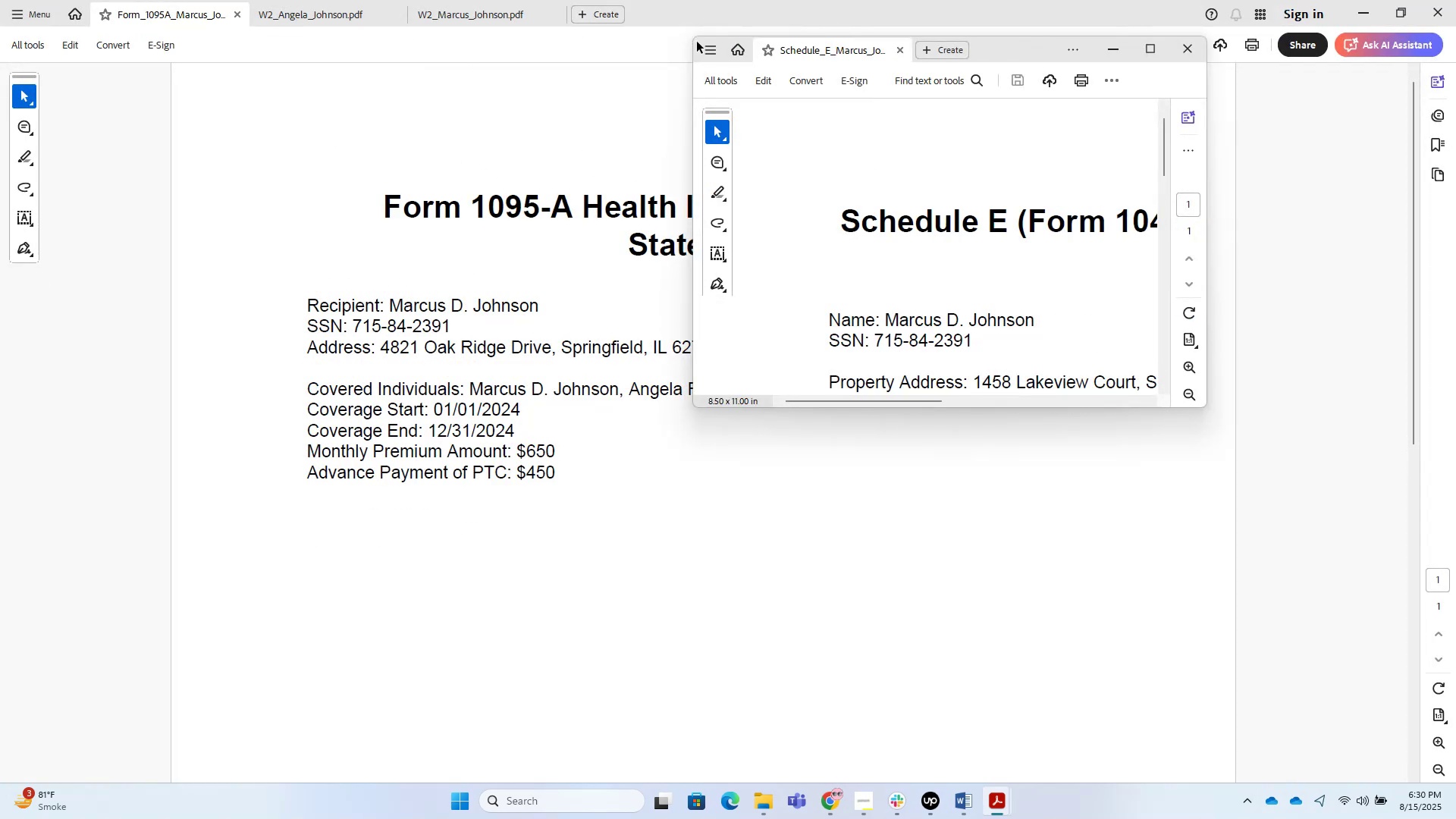 
left_click_drag(start_coordinate=[805, 55], to_coordinate=[442, 0])
 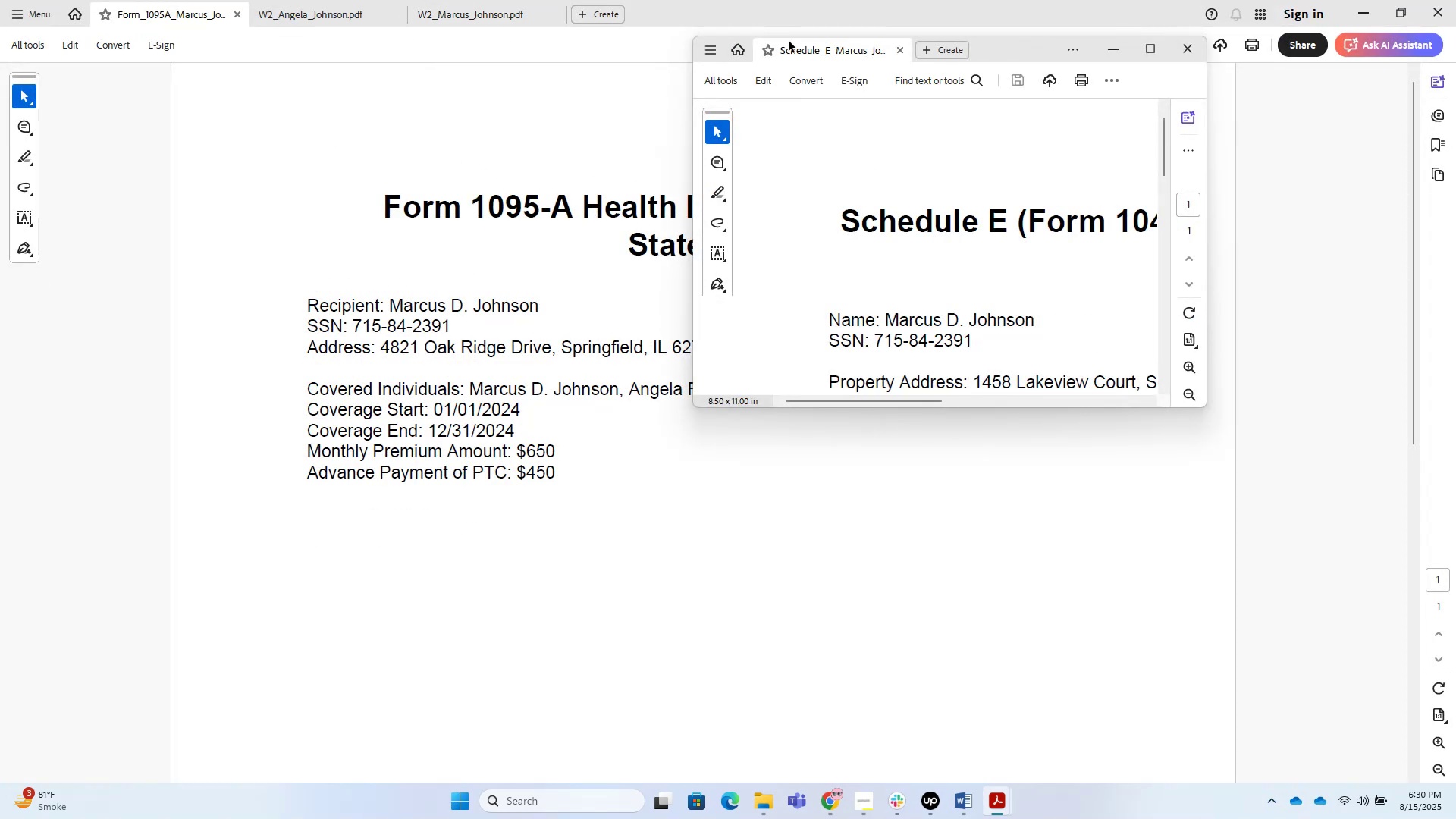 
left_click_drag(start_coordinate=[852, 49], to_coordinate=[649, 7])
 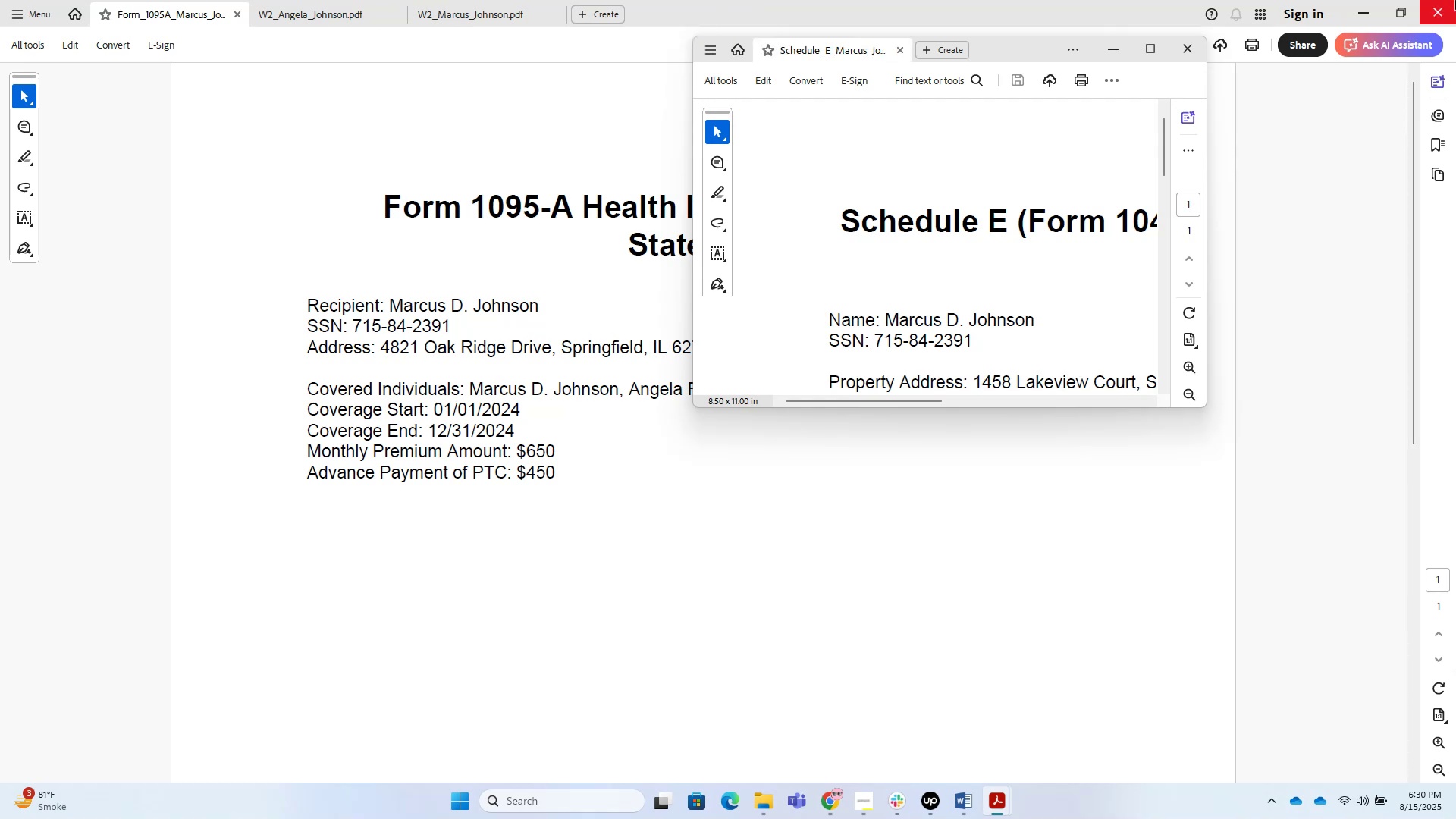 
left_click([1455, 0])
 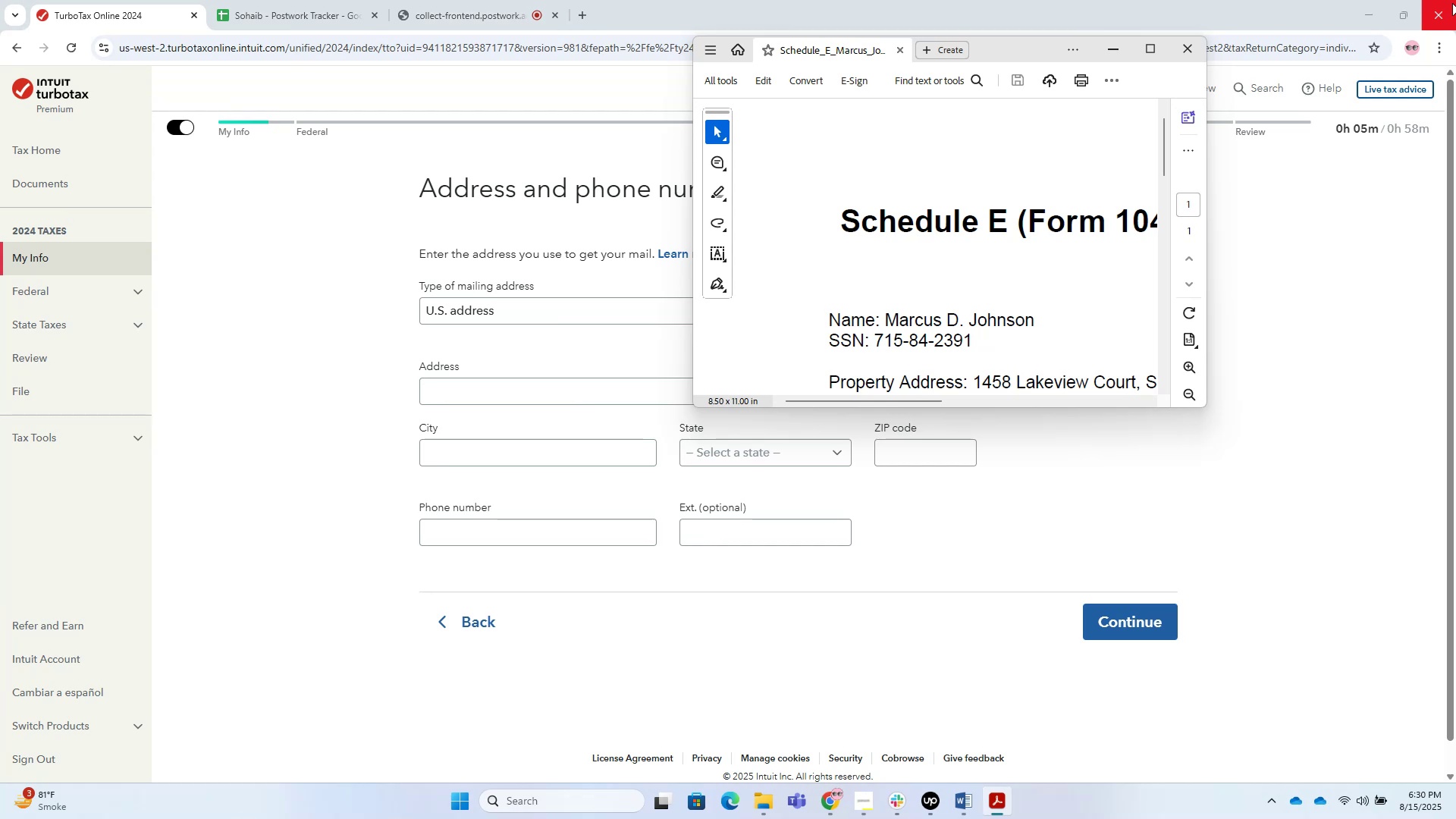 
wait(47.12)
 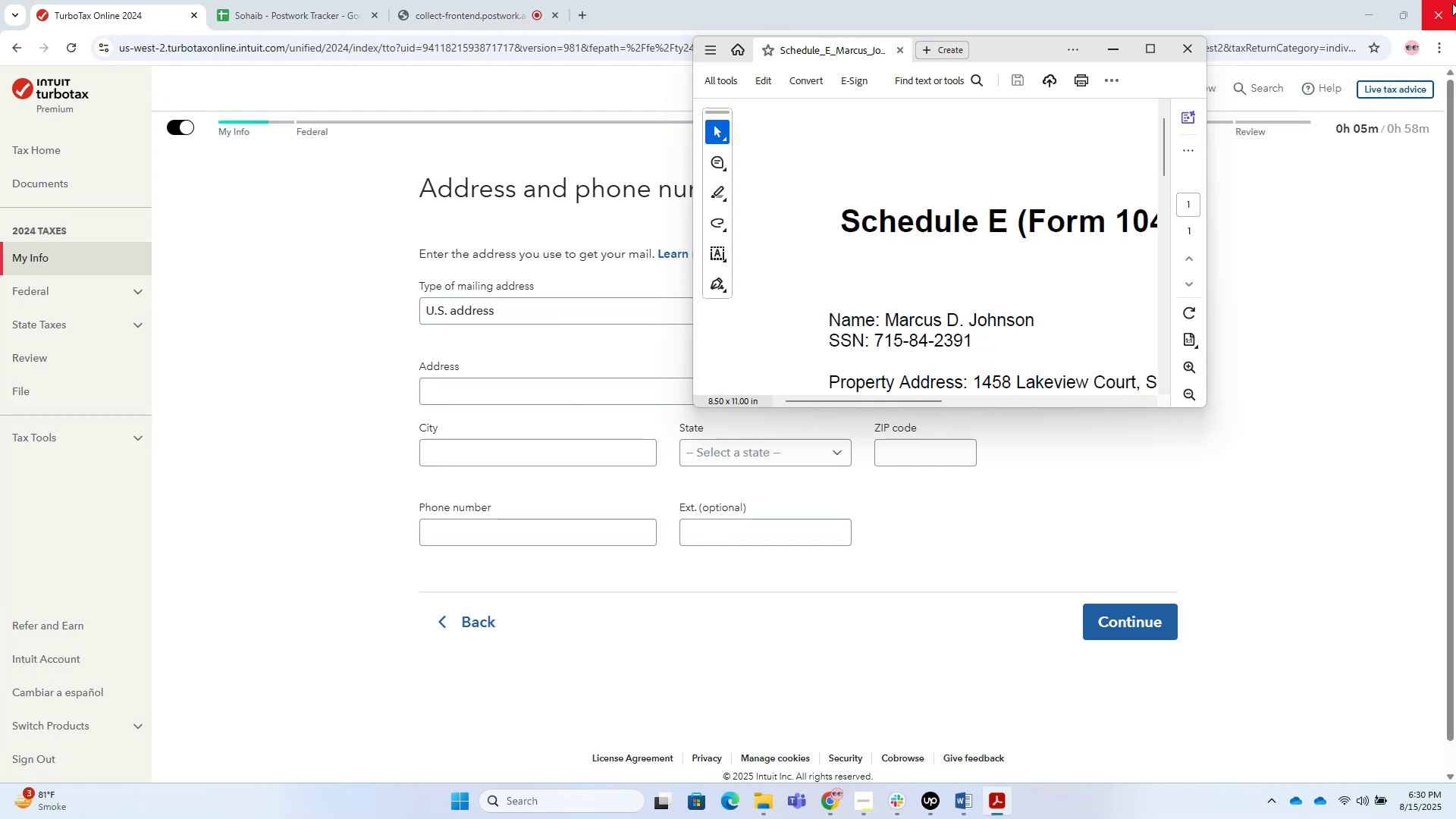 
left_click([1178, 54])
 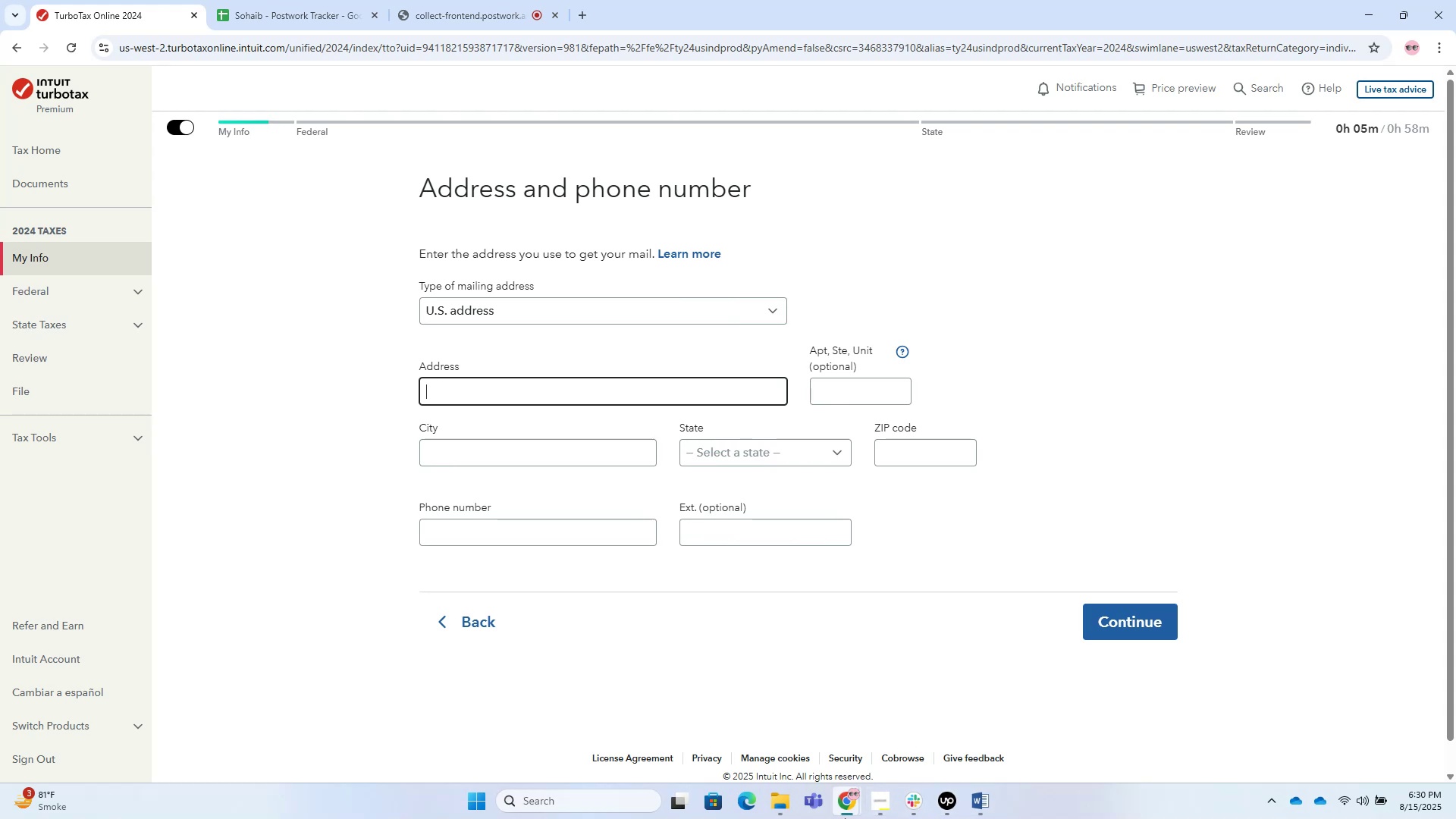 
left_click([786, 805])
 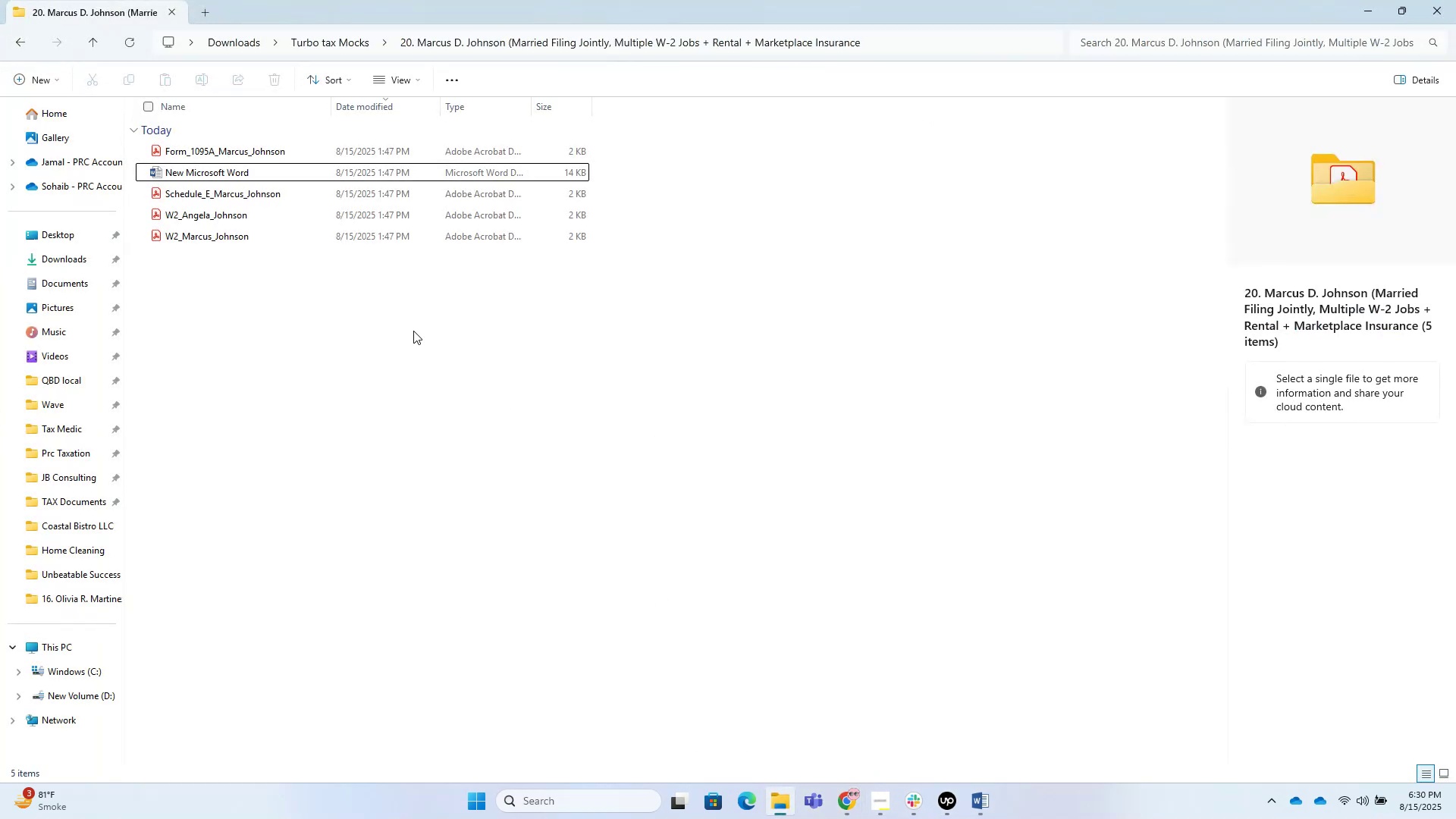 
left_click_drag(start_coordinate=[211, 252], to_coordinate=[224, 191])
 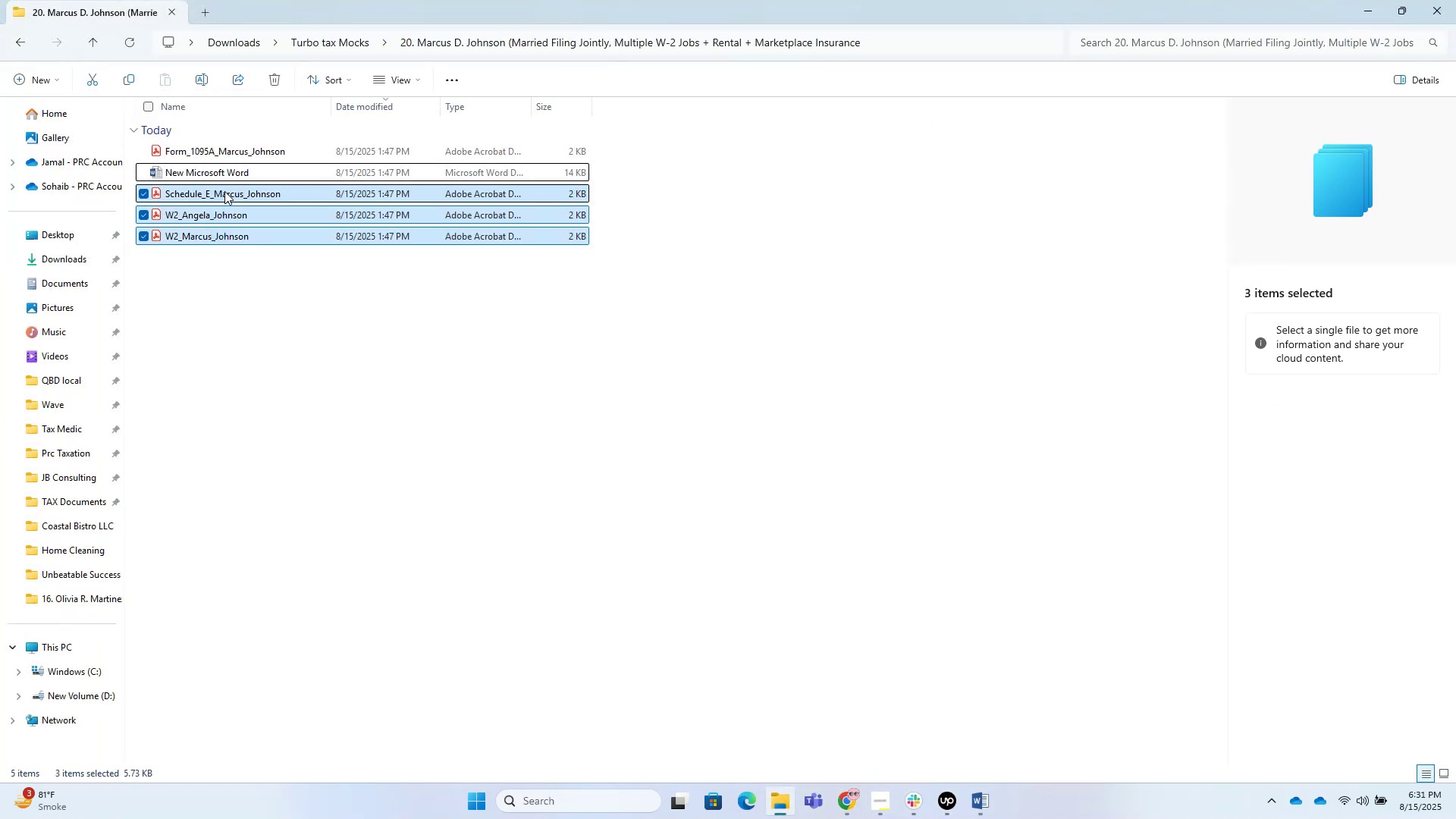 
hold_key(key=ControlLeft, duration=0.98)
left_click([191, 151])
 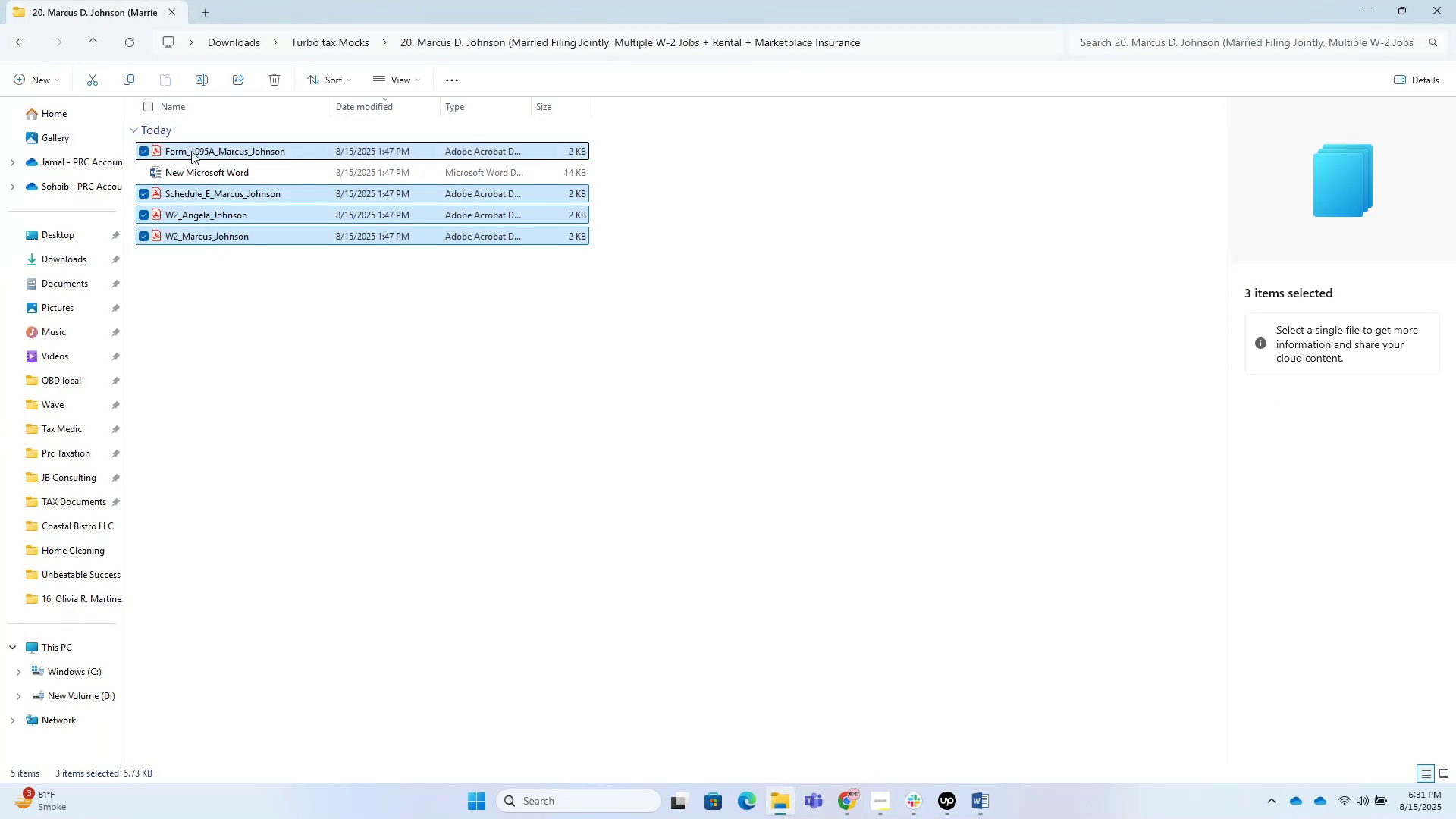 
right_click([191, 151])
 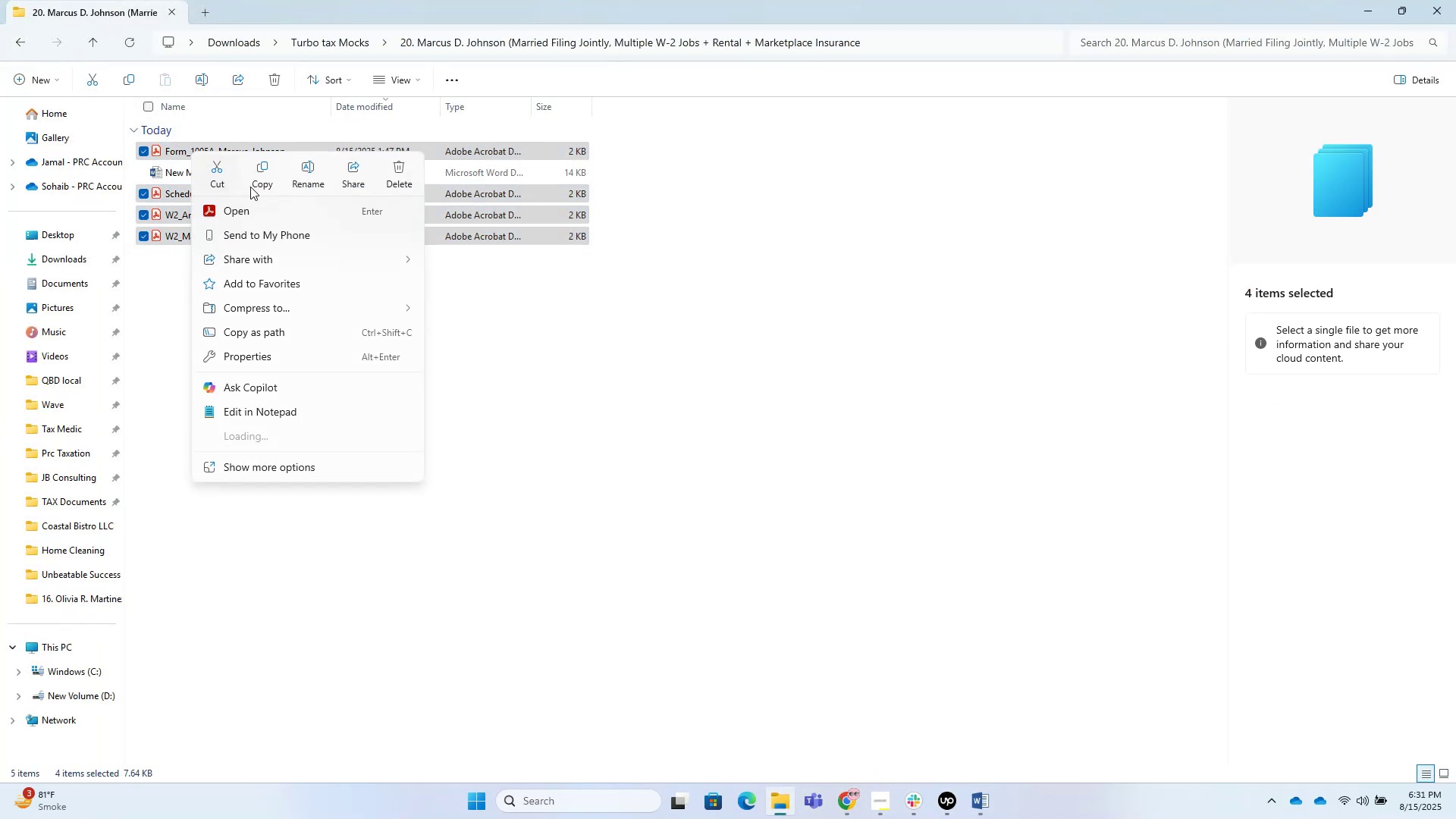 
left_click([260, 203])
 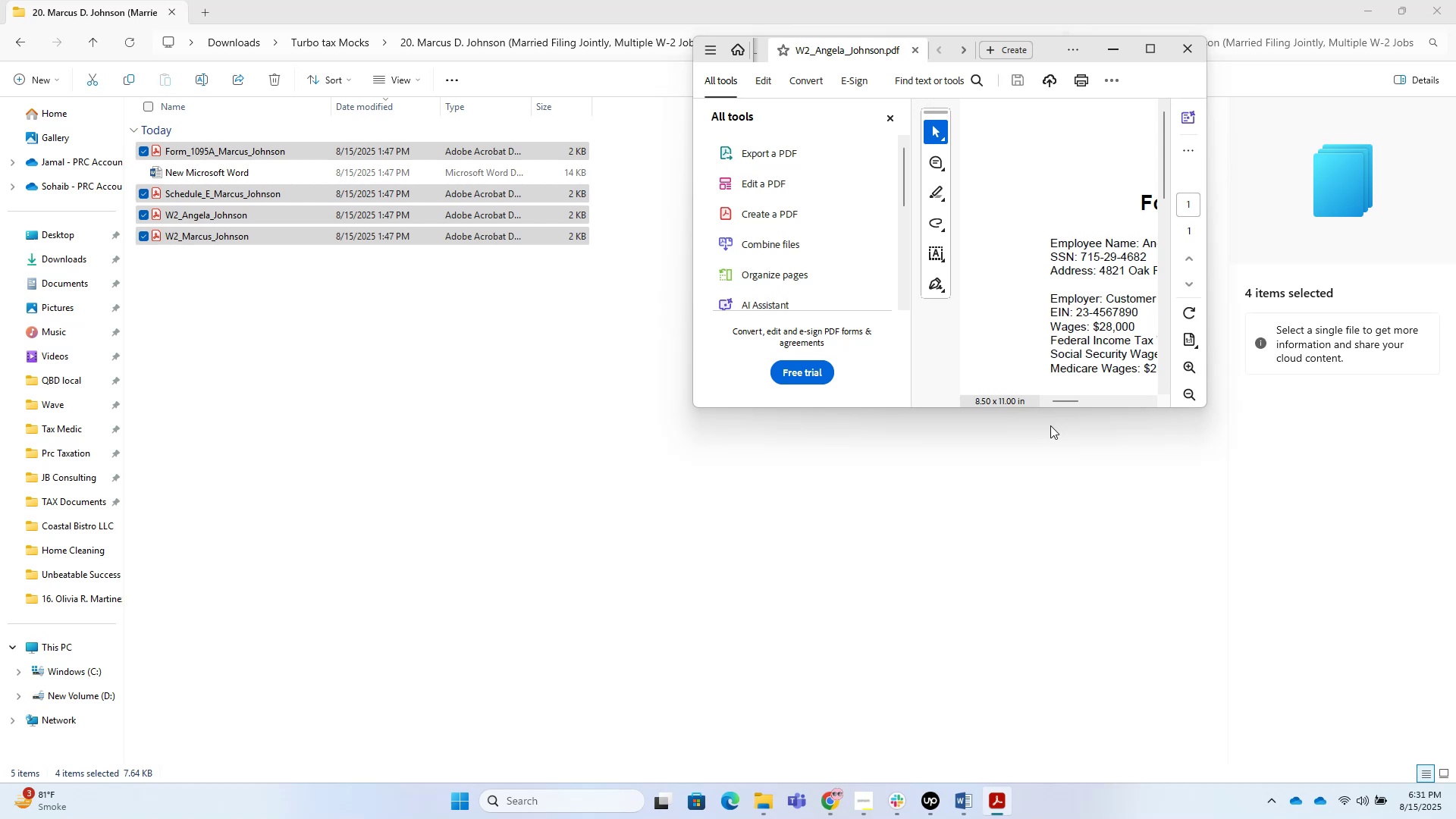 
wait(24.19)
 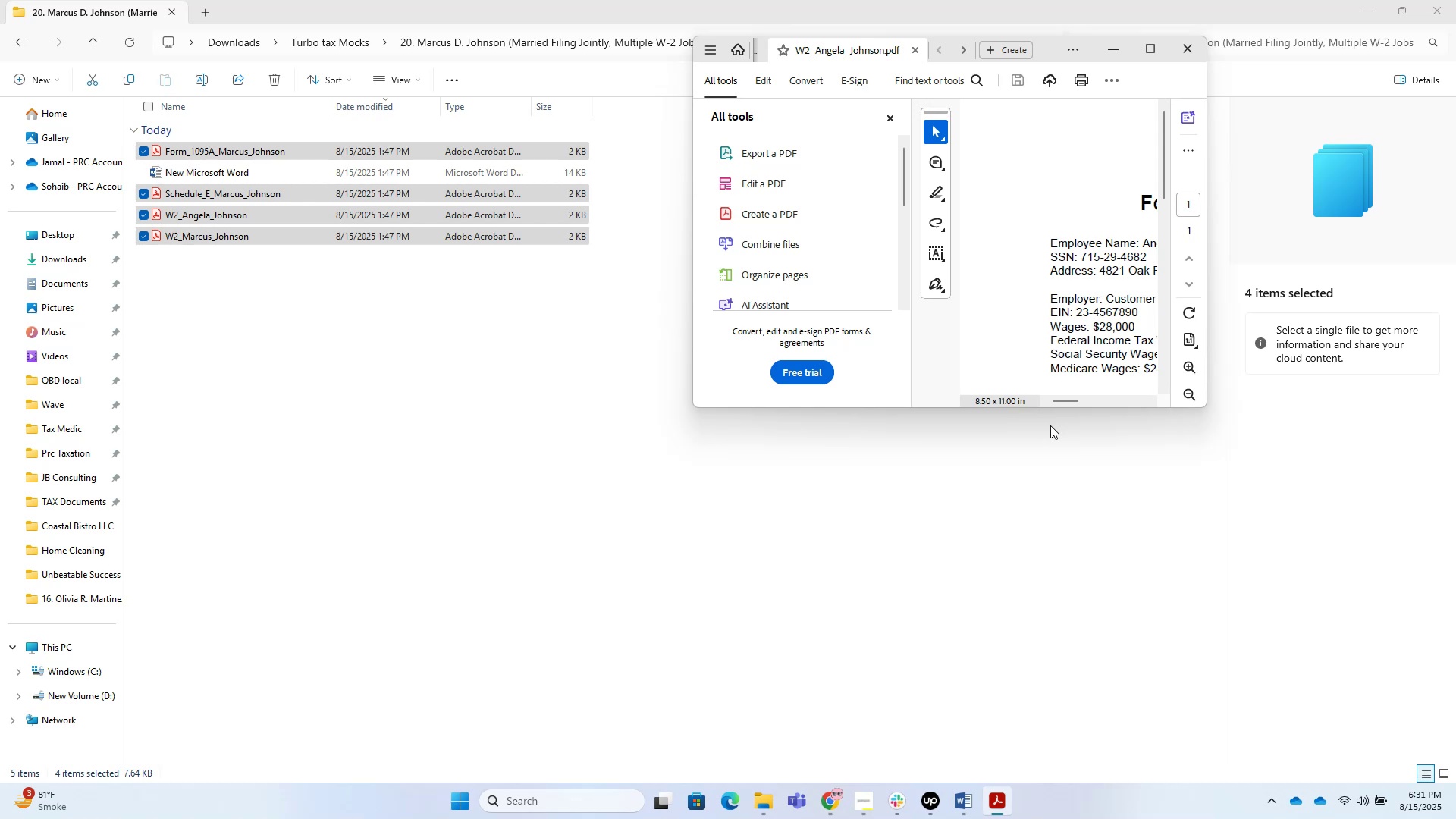 
scroll: coordinate [1109, 425], scroll_direction: down, amount: 2.0
 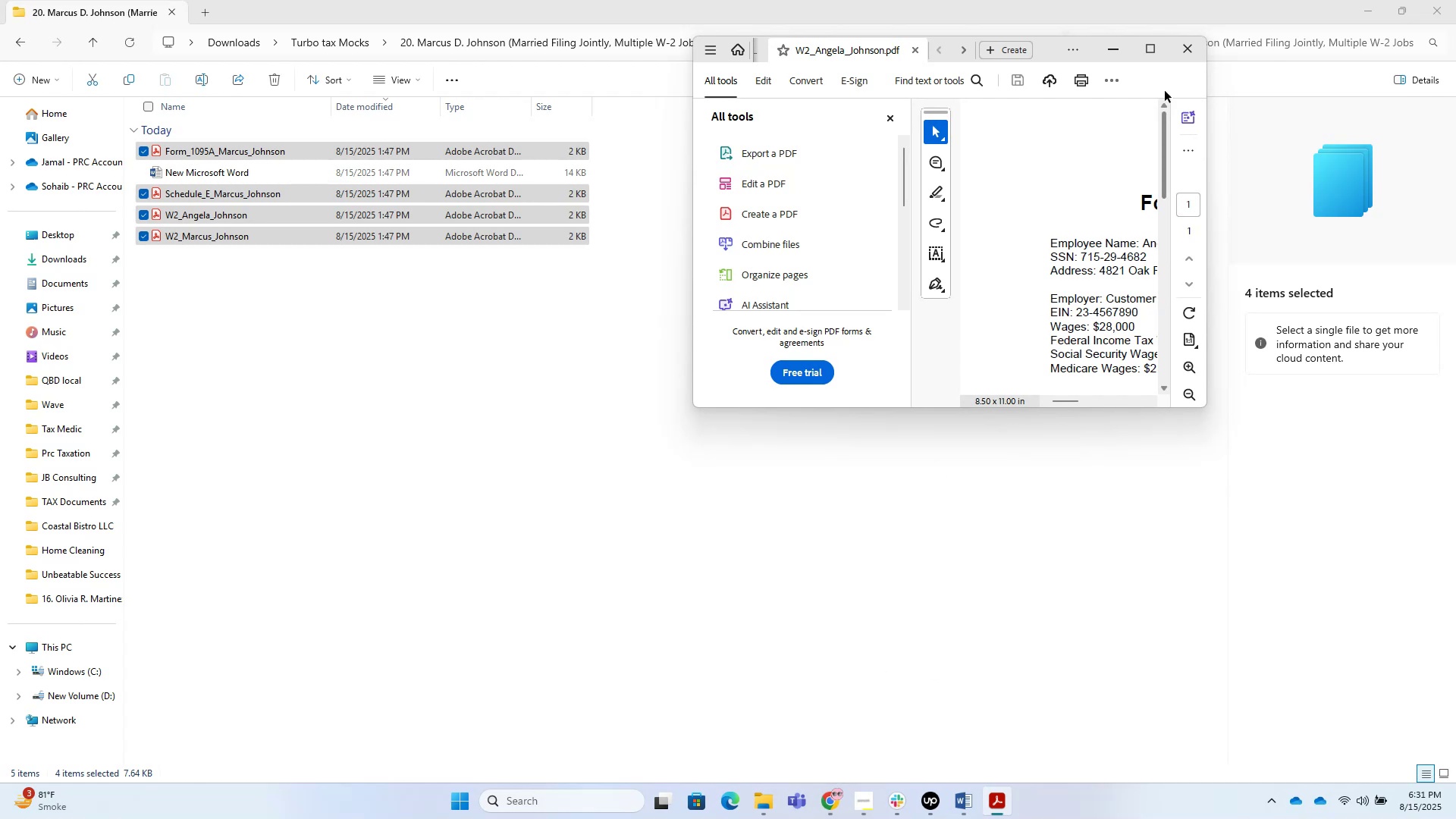 
left_click([1147, 47])
 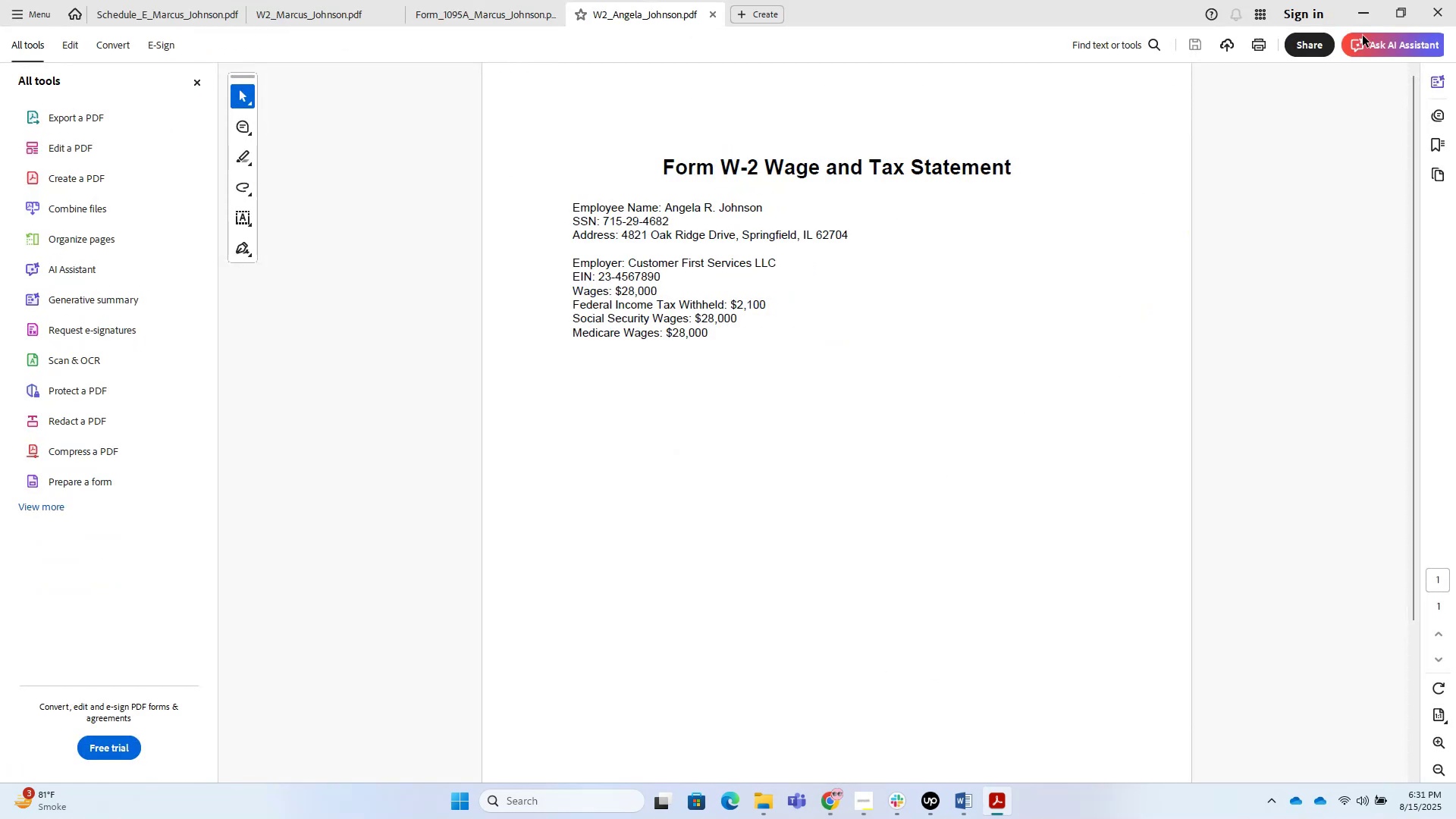 
left_click([1373, 3])
 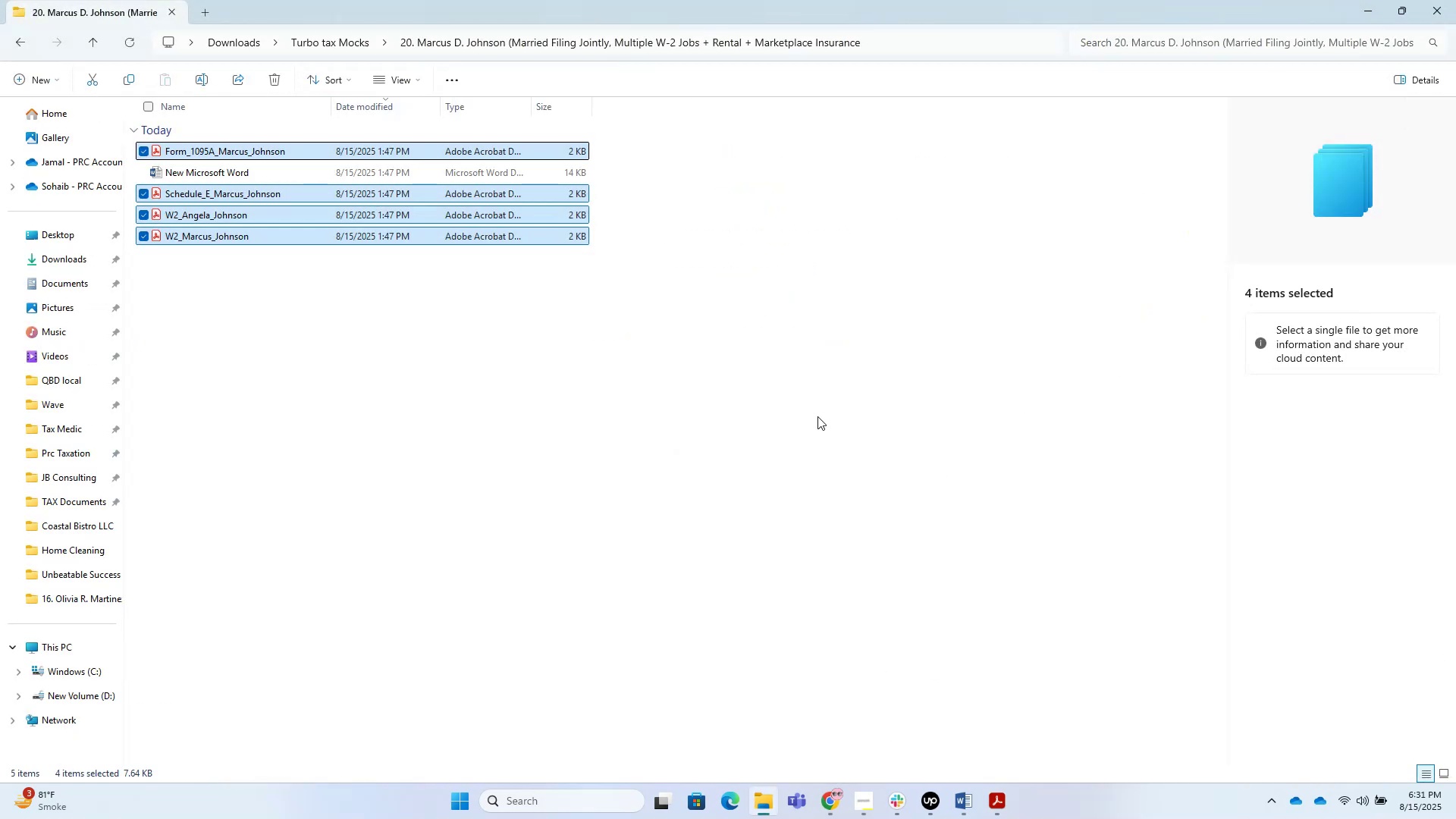 
left_click([733, 612])
 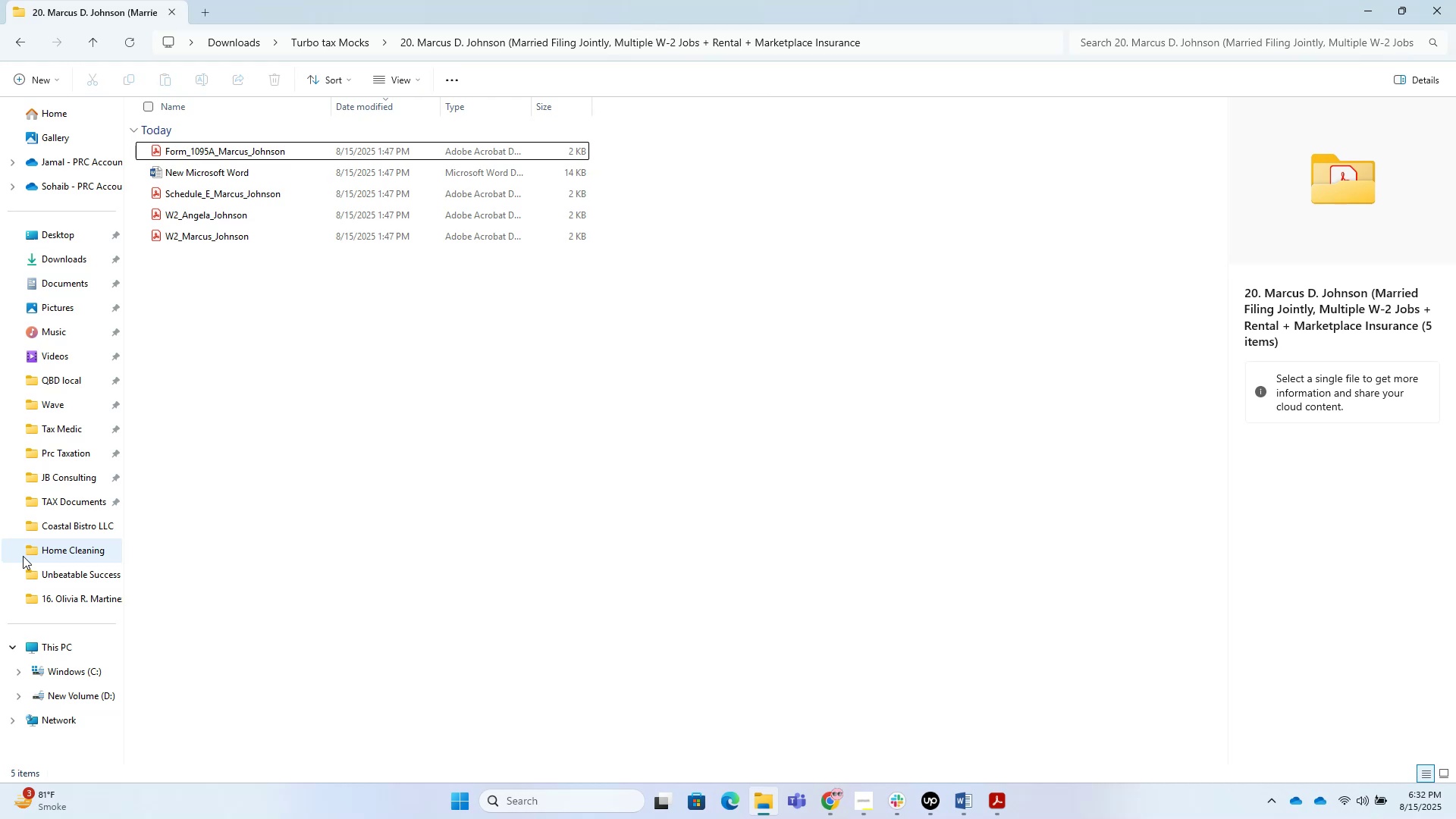 
wait(81.84)
 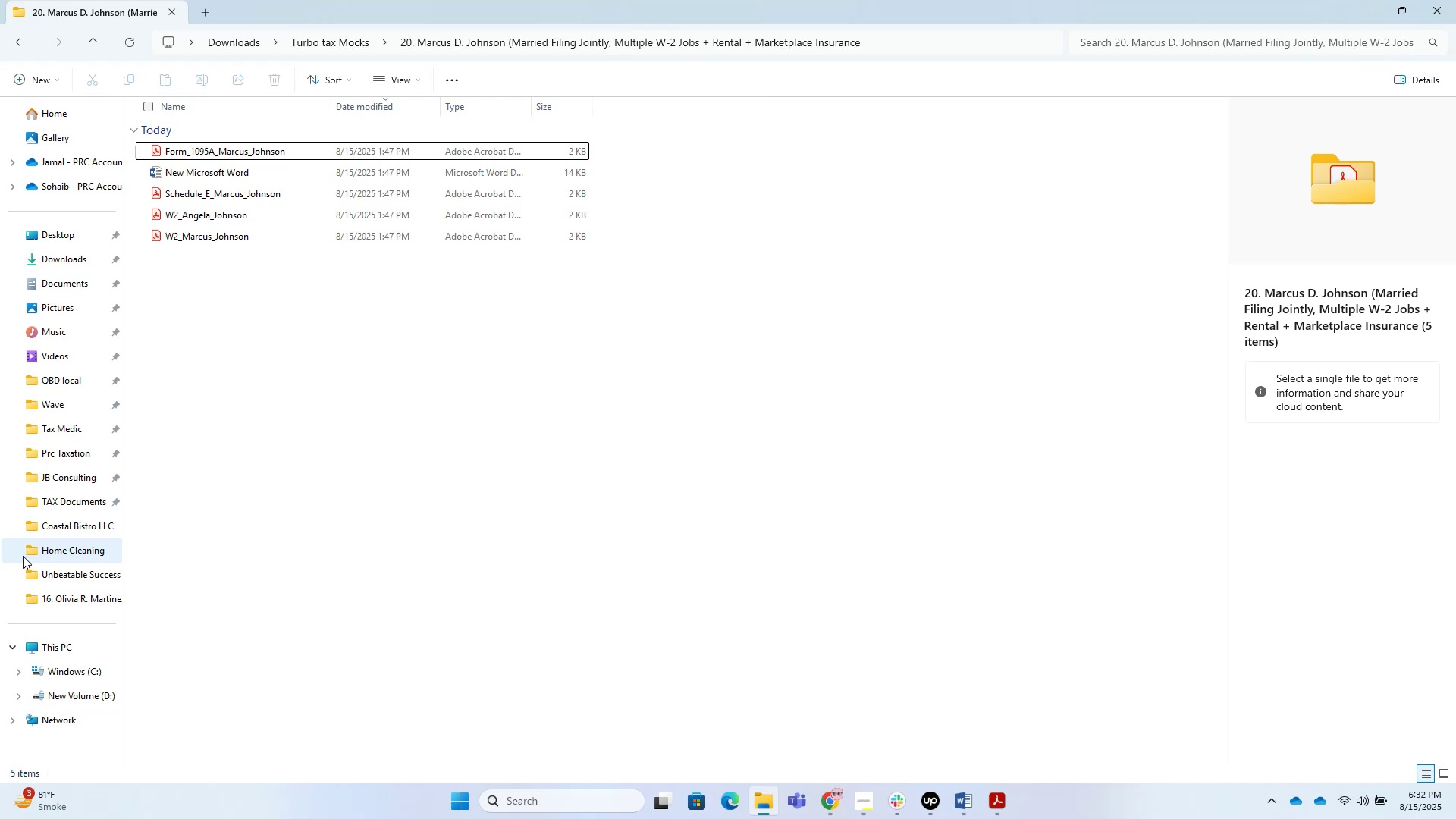 
scroll: coordinate [73, 61], scroll_direction: down, amount: 2.0
 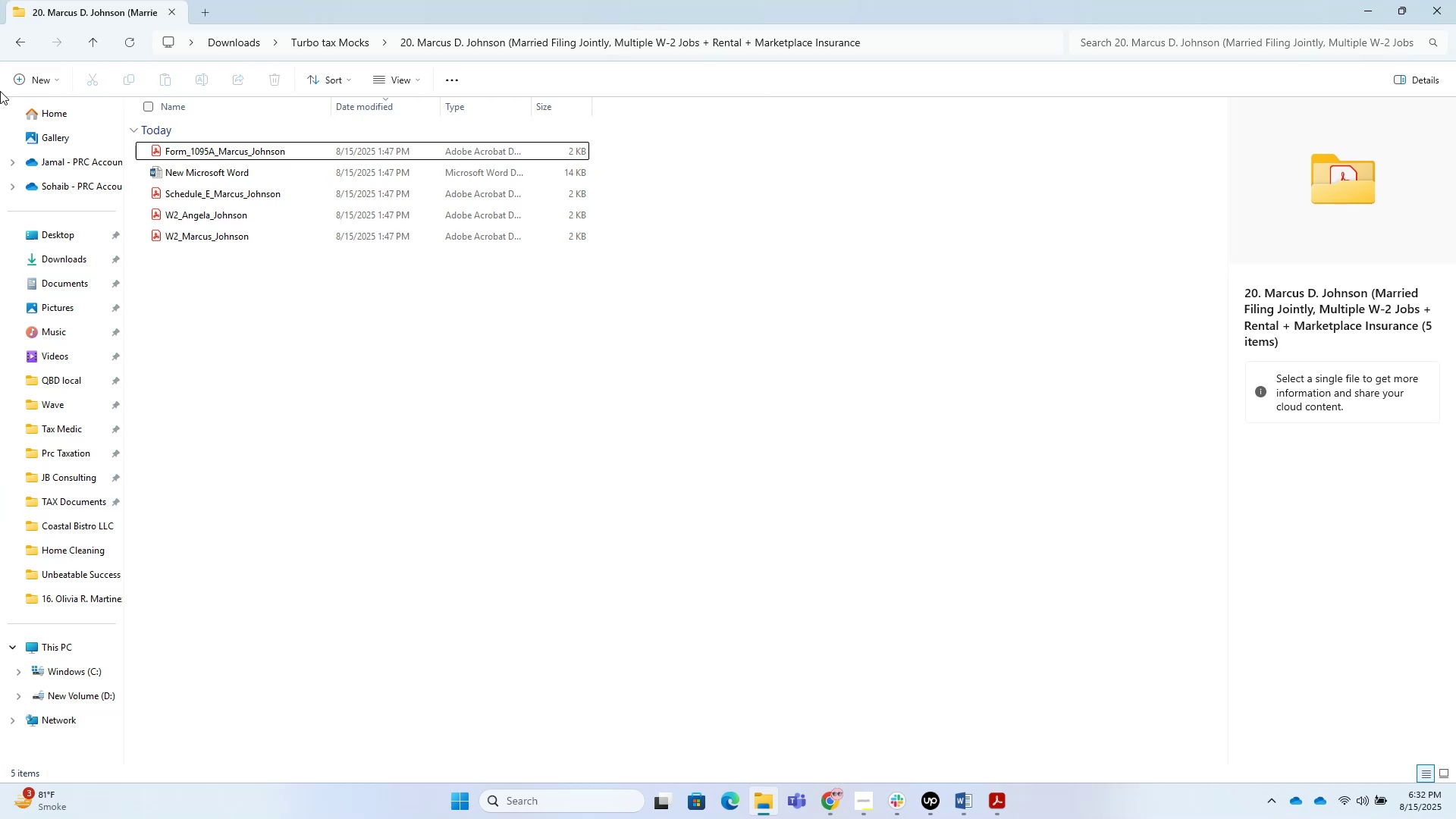 
scroll: coordinate [0, 132], scroll_direction: up, amount: 2.0
 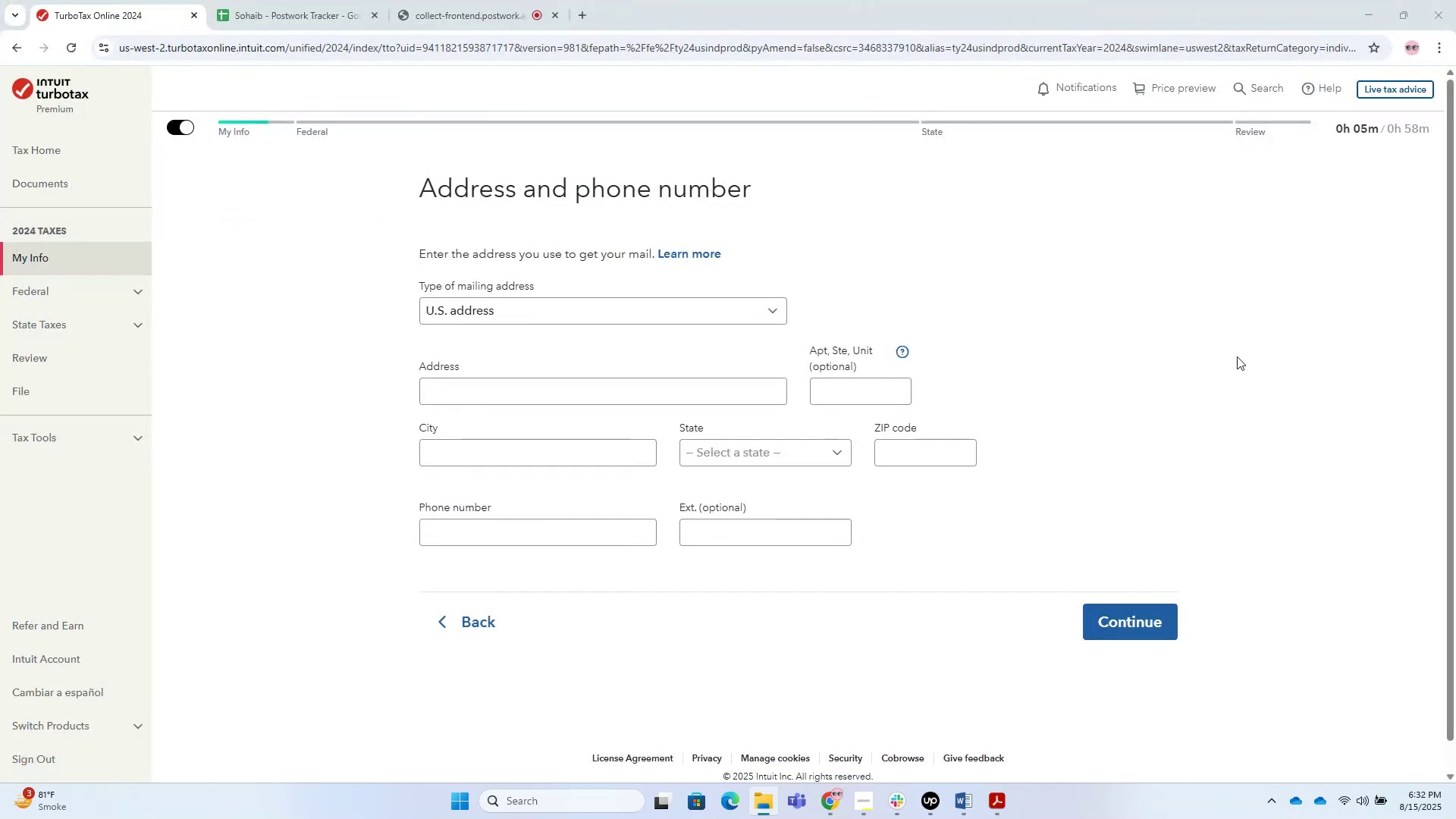 
left_click_drag(start_coordinate=[852, 215], to_coordinate=[855, 202])
 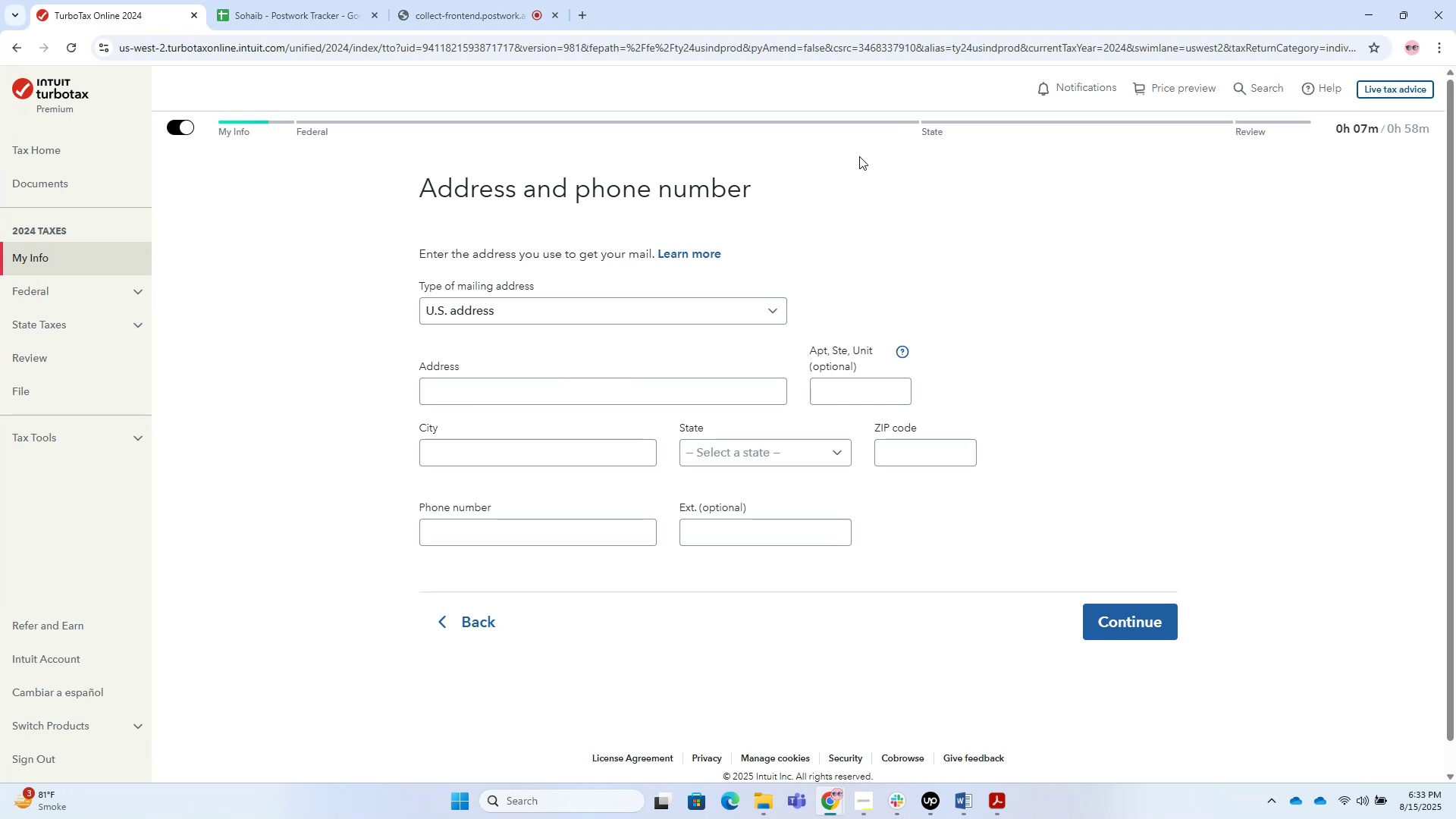 
wait(7.85)
 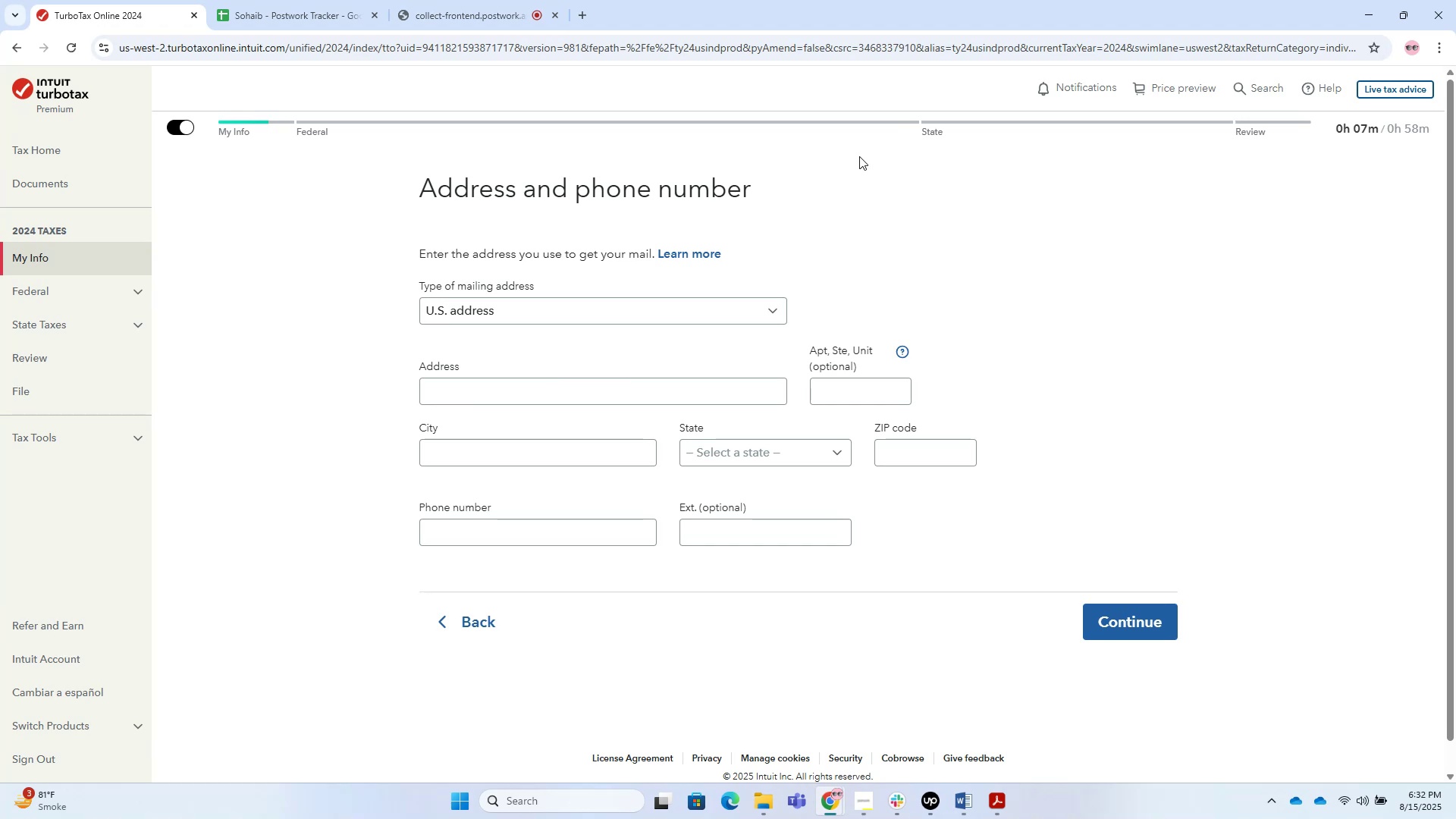 
scroll: coordinate [858, 155], scroll_direction: down, amount: 1.0
 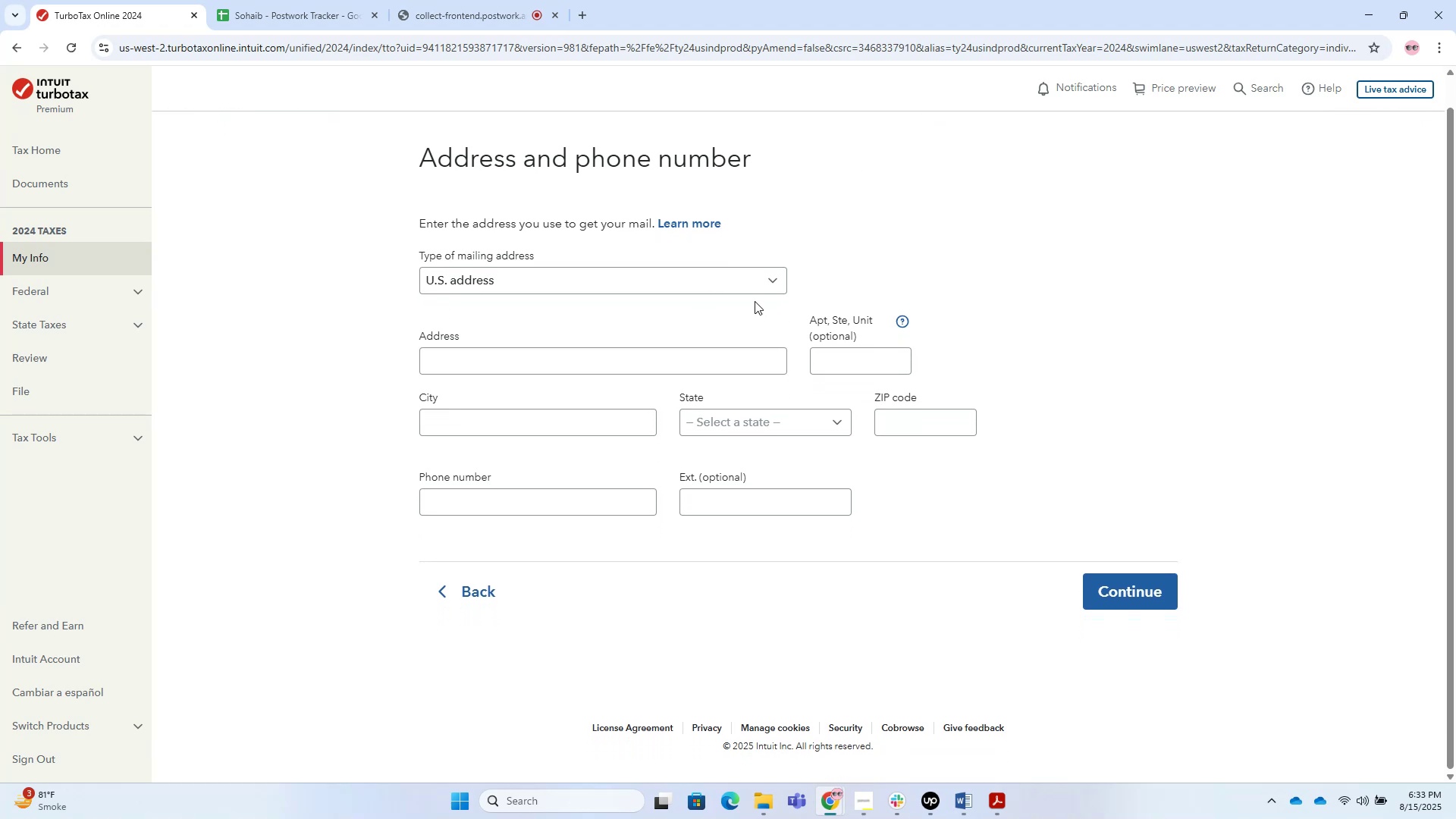 
left_click([691, 350])
 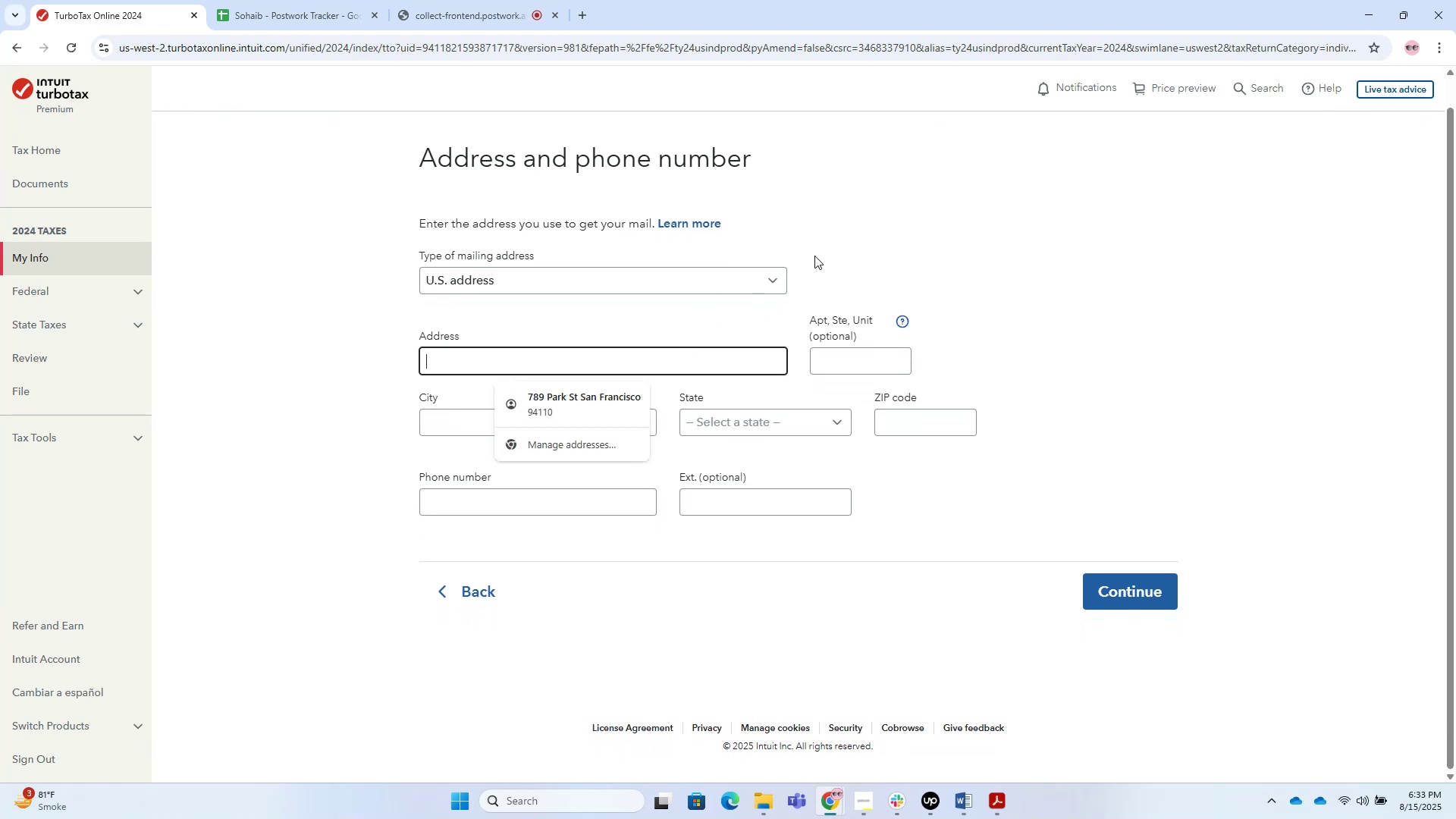 
key(Alt+AltLeft)
 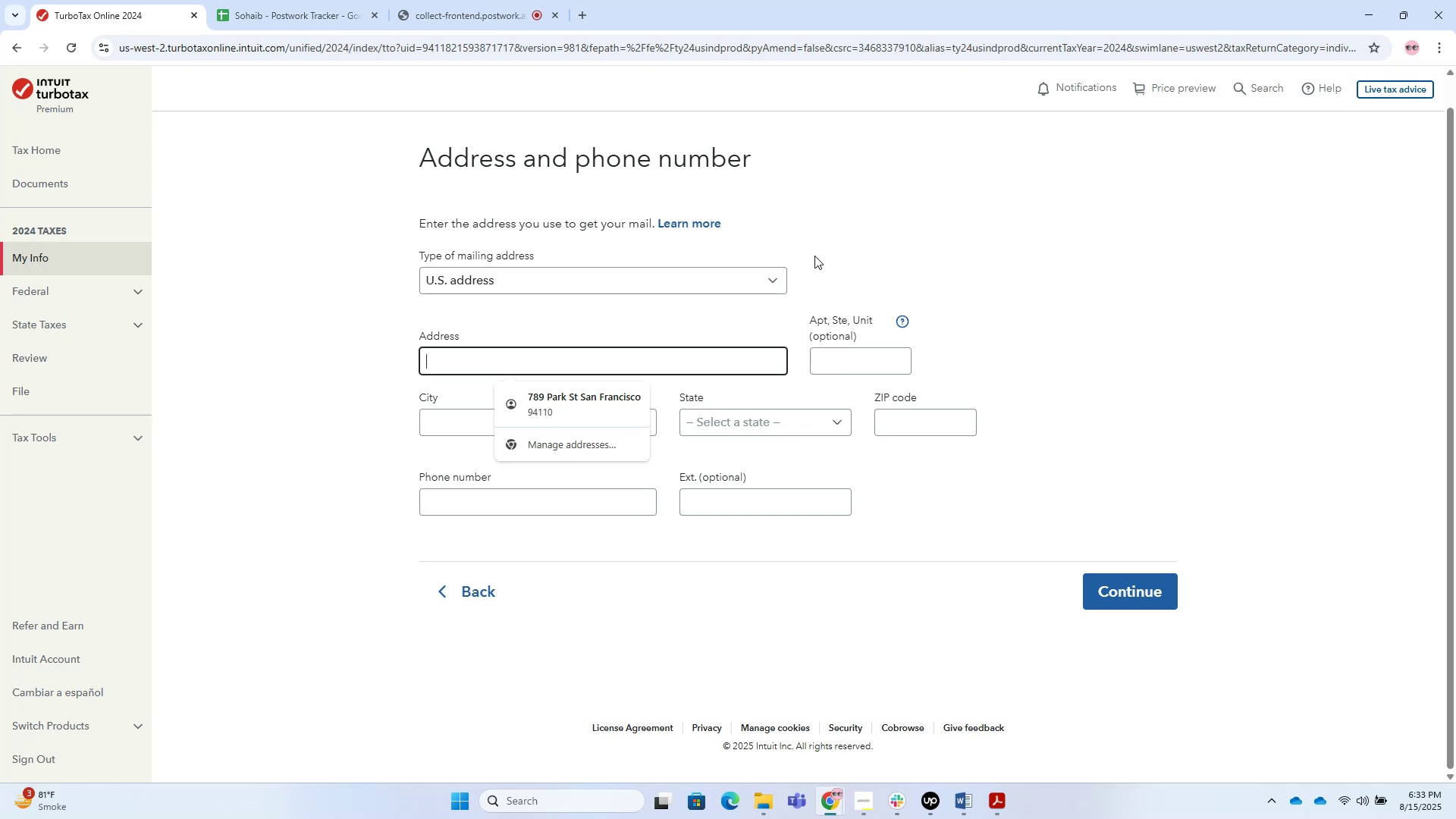 
key(Alt+Tab)
 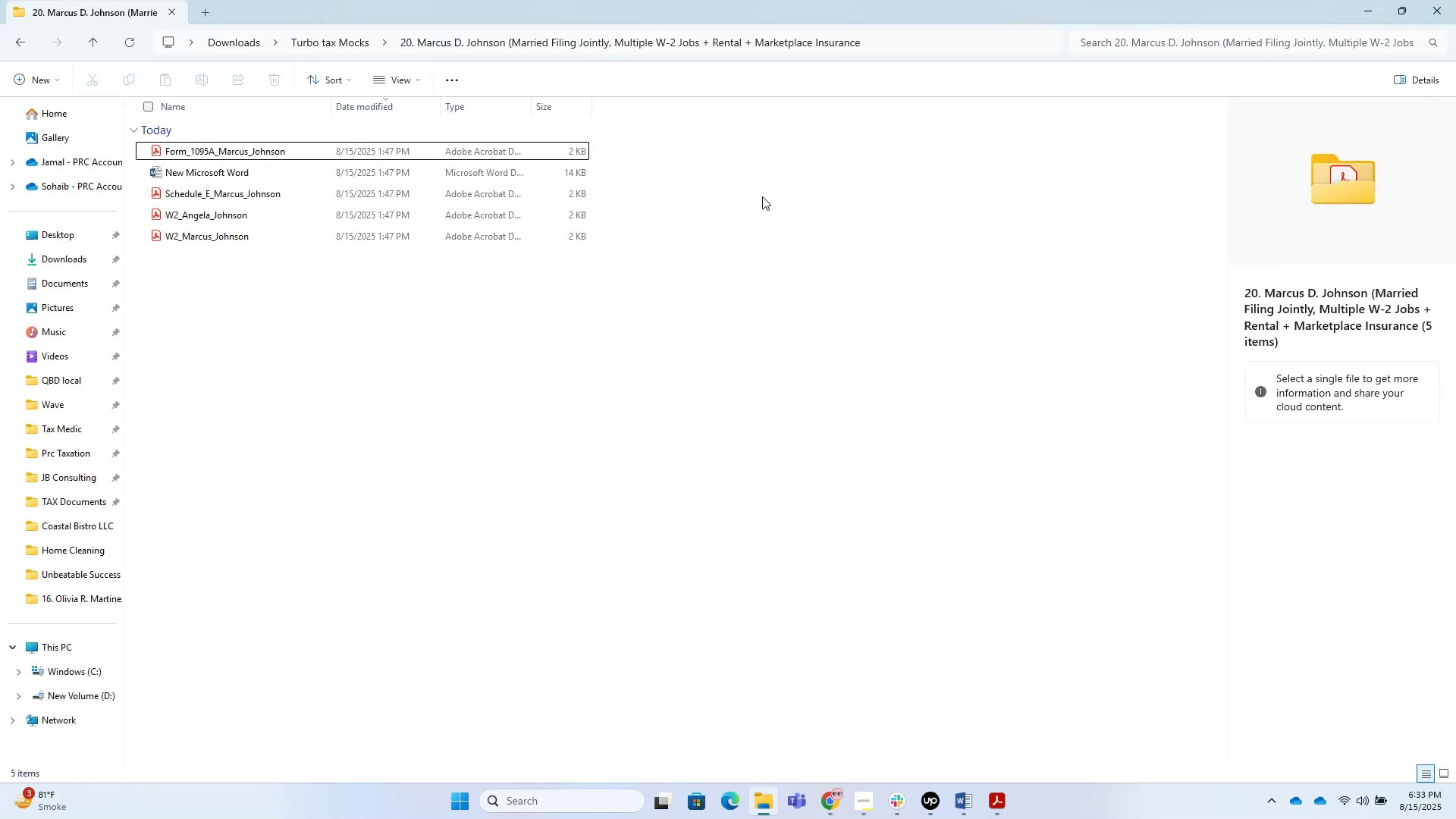 
wait(9.63)
 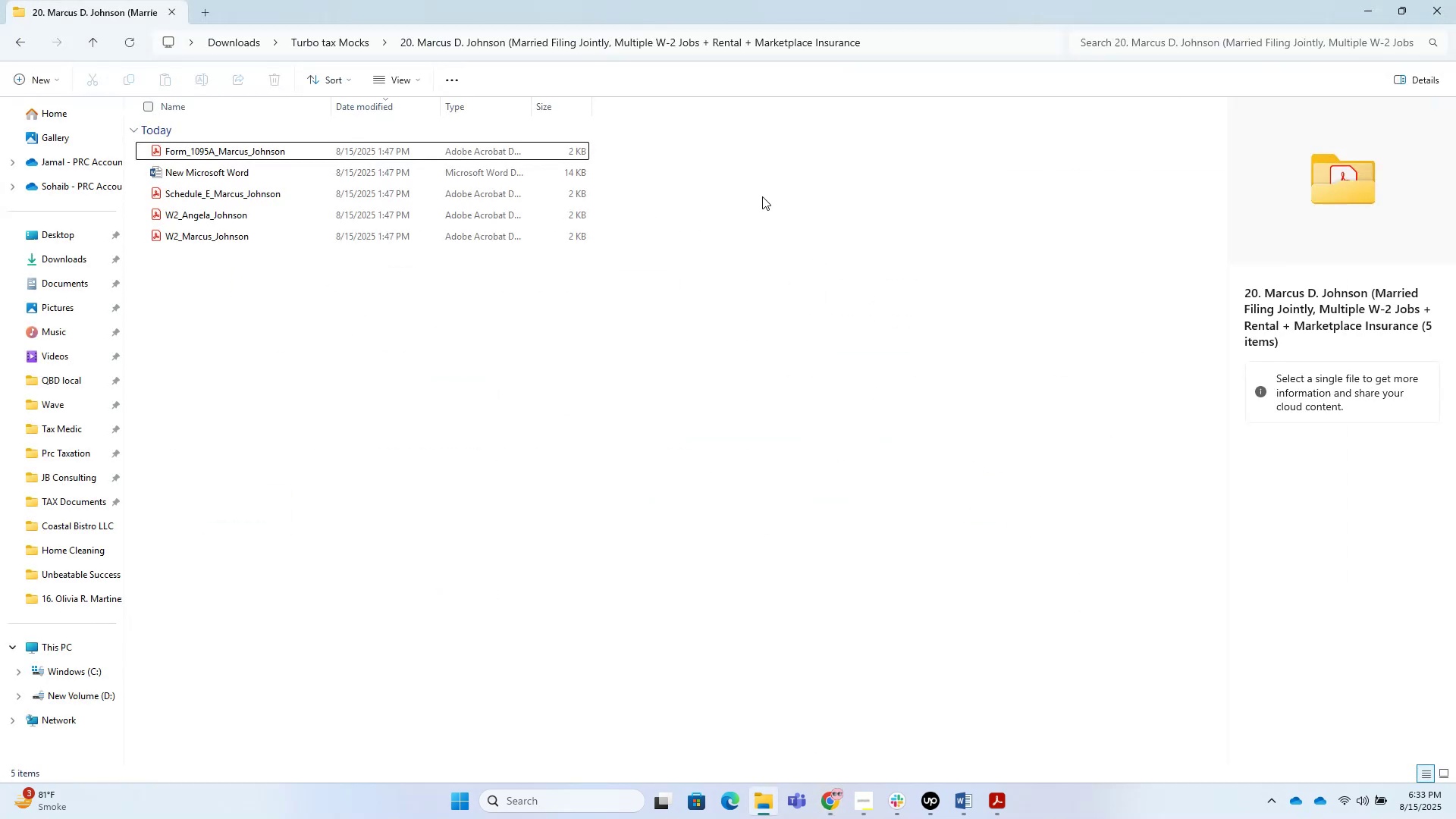 
hold_key(key=AltLeft, duration=1.51)
 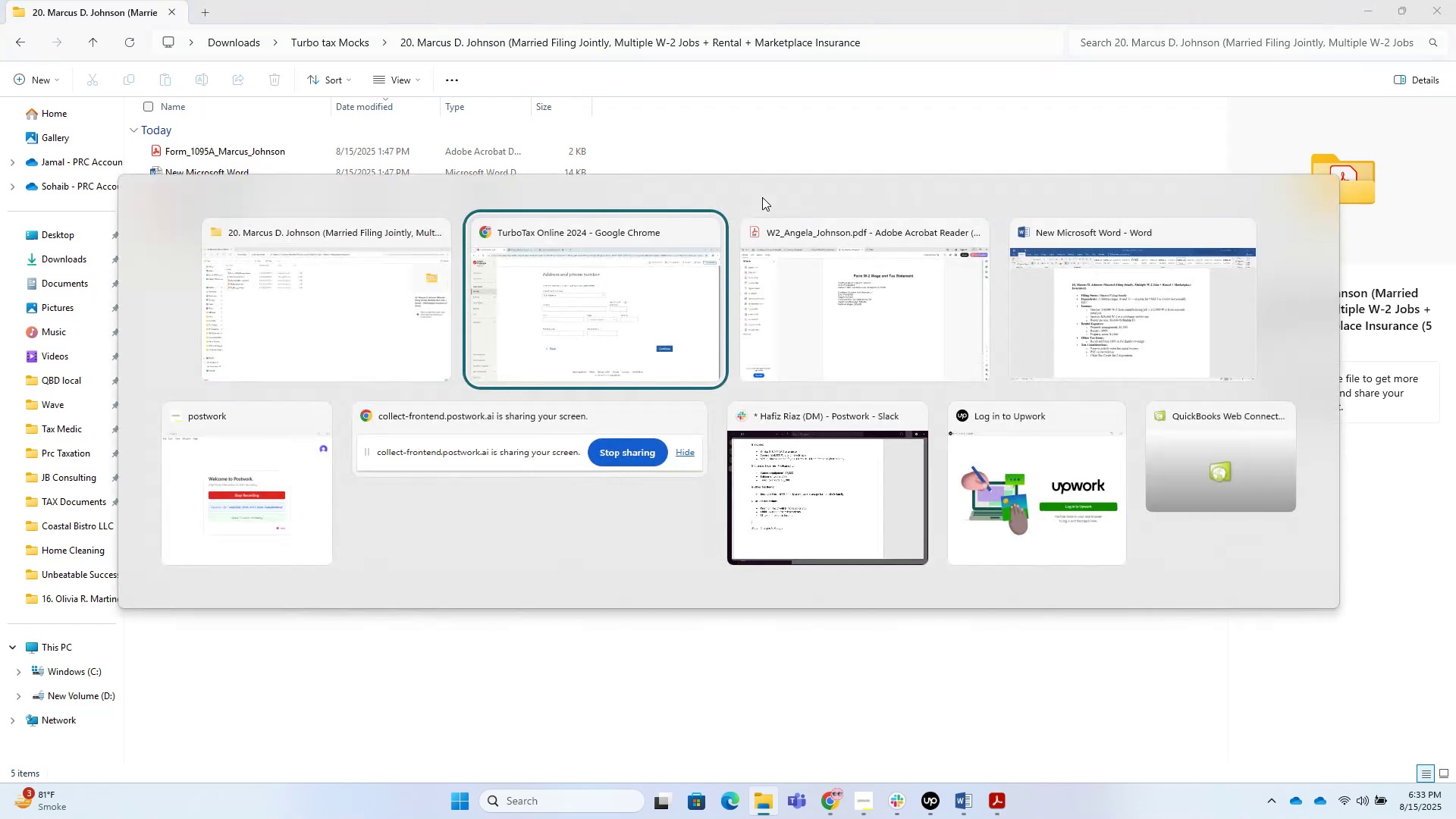 
key(Alt+Tab)
 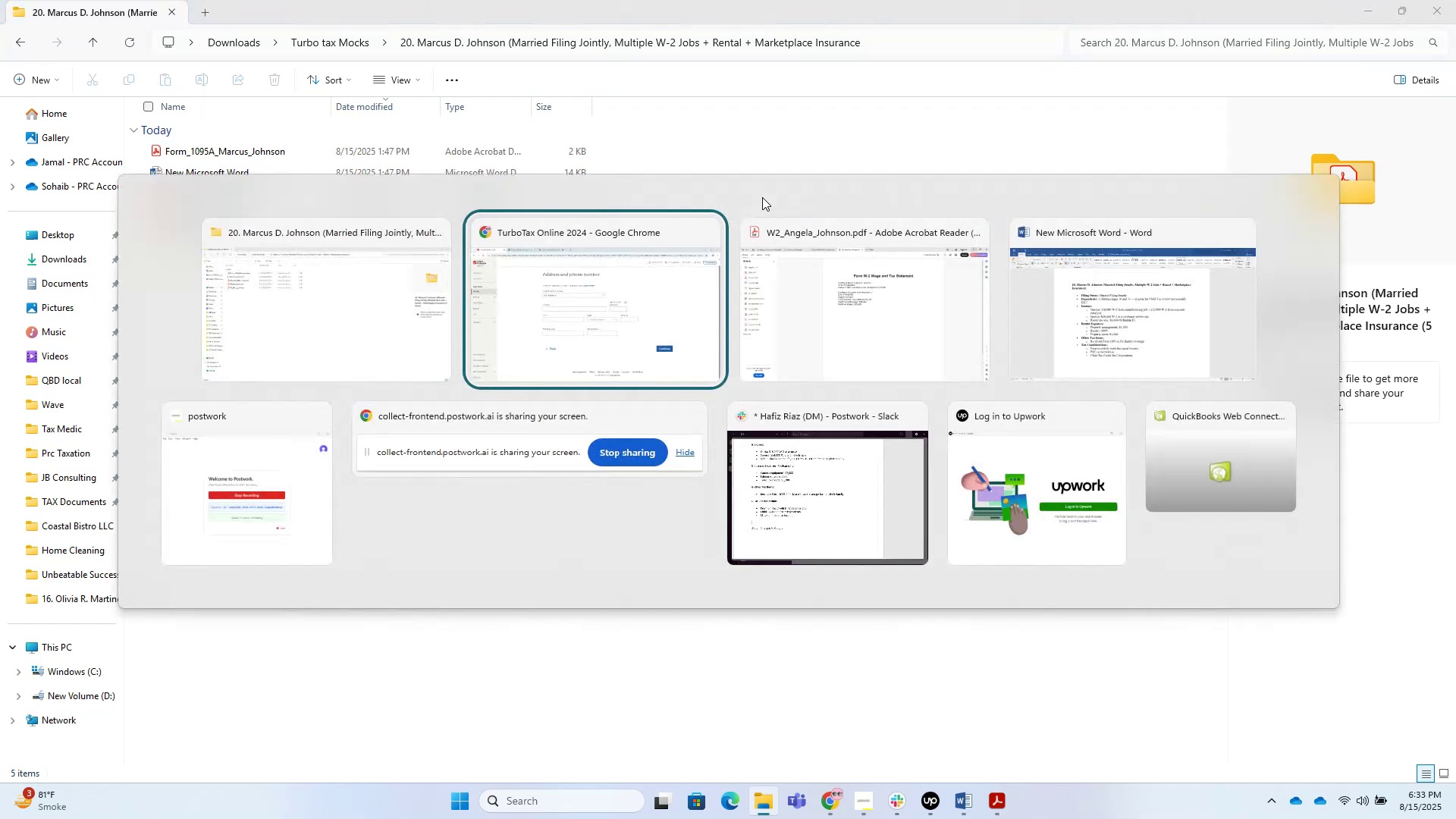 
key(Alt+Tab)
 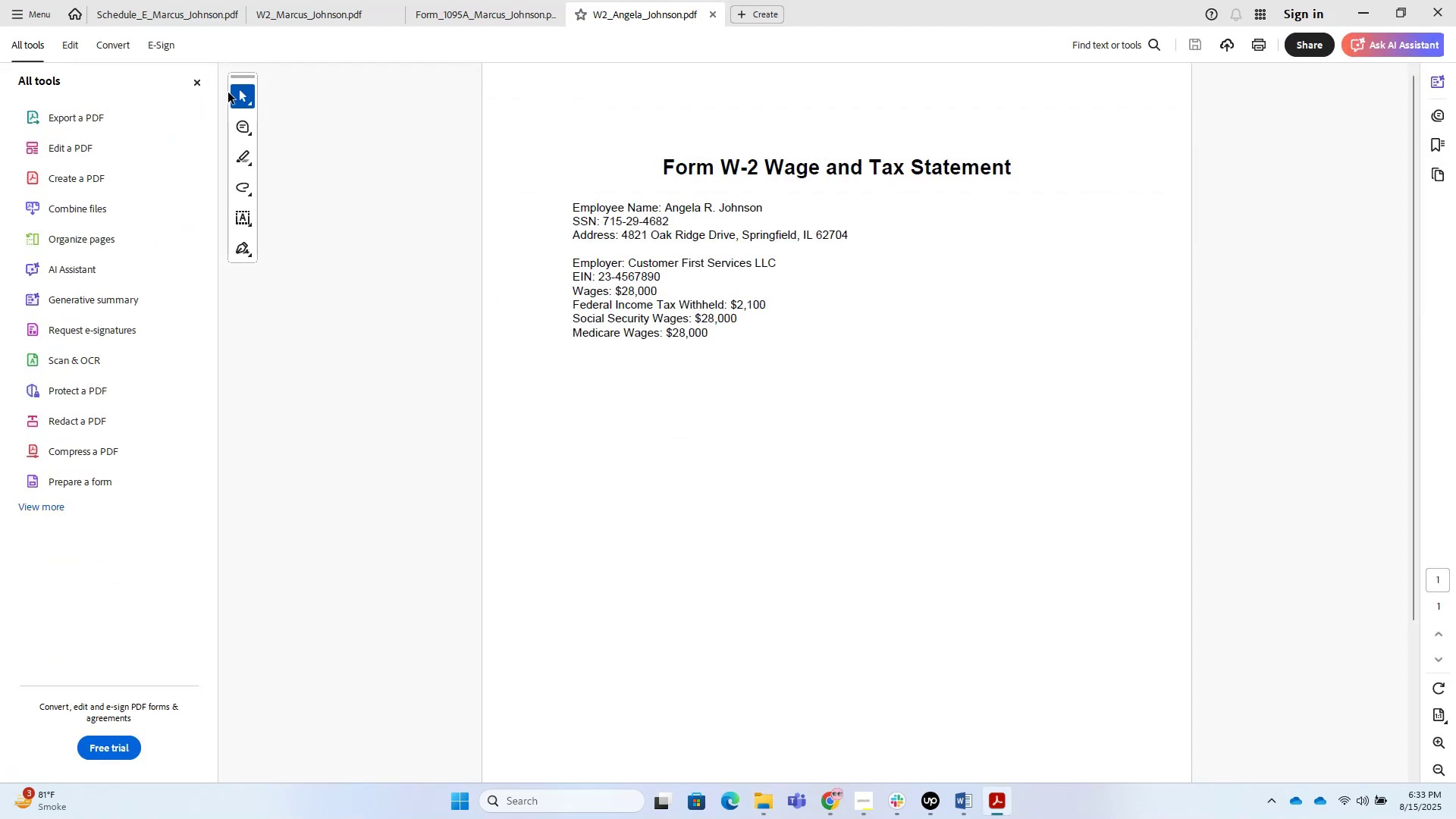 
double_click([189, 87])
 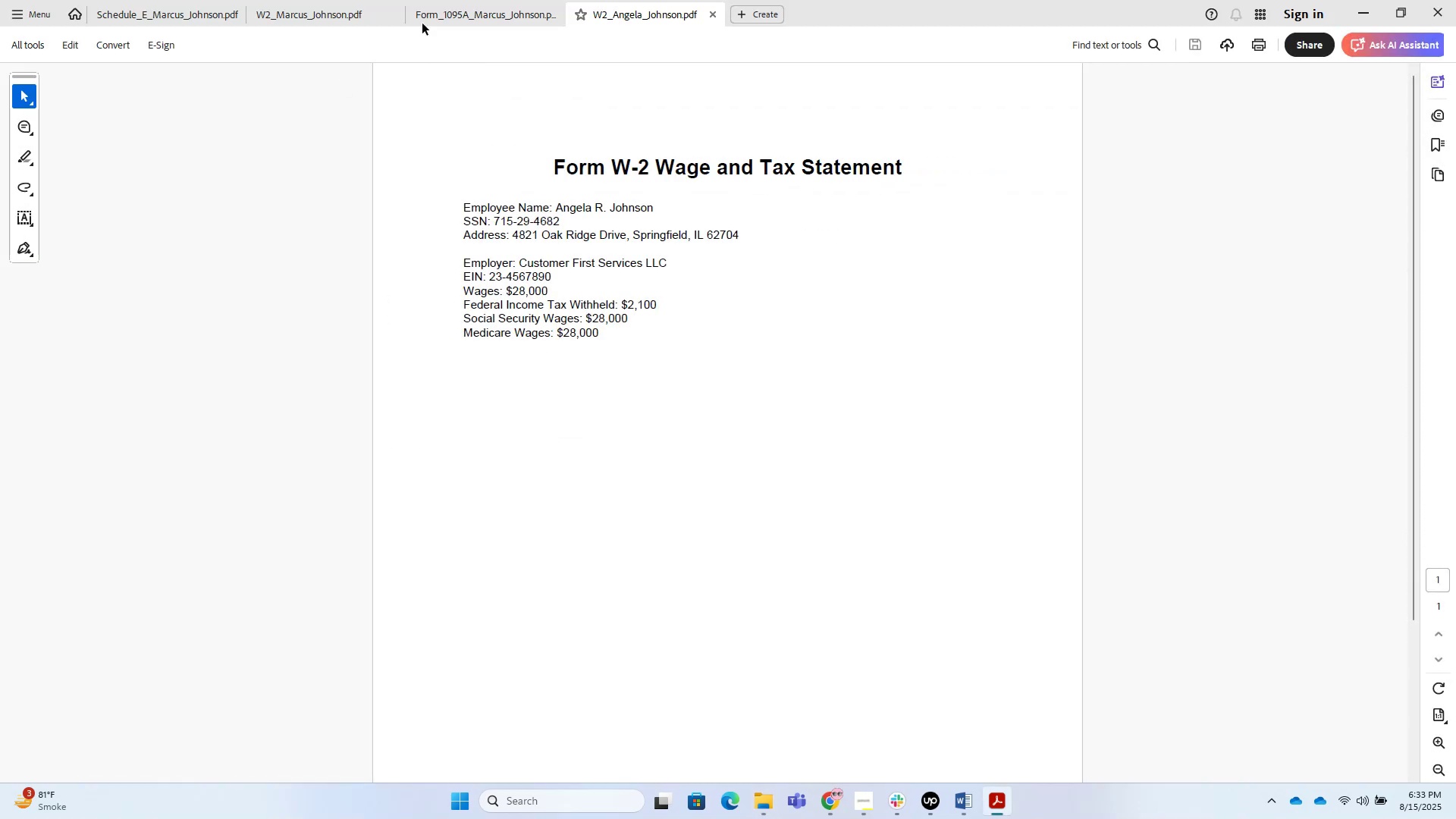 
left_click([418, 0])
 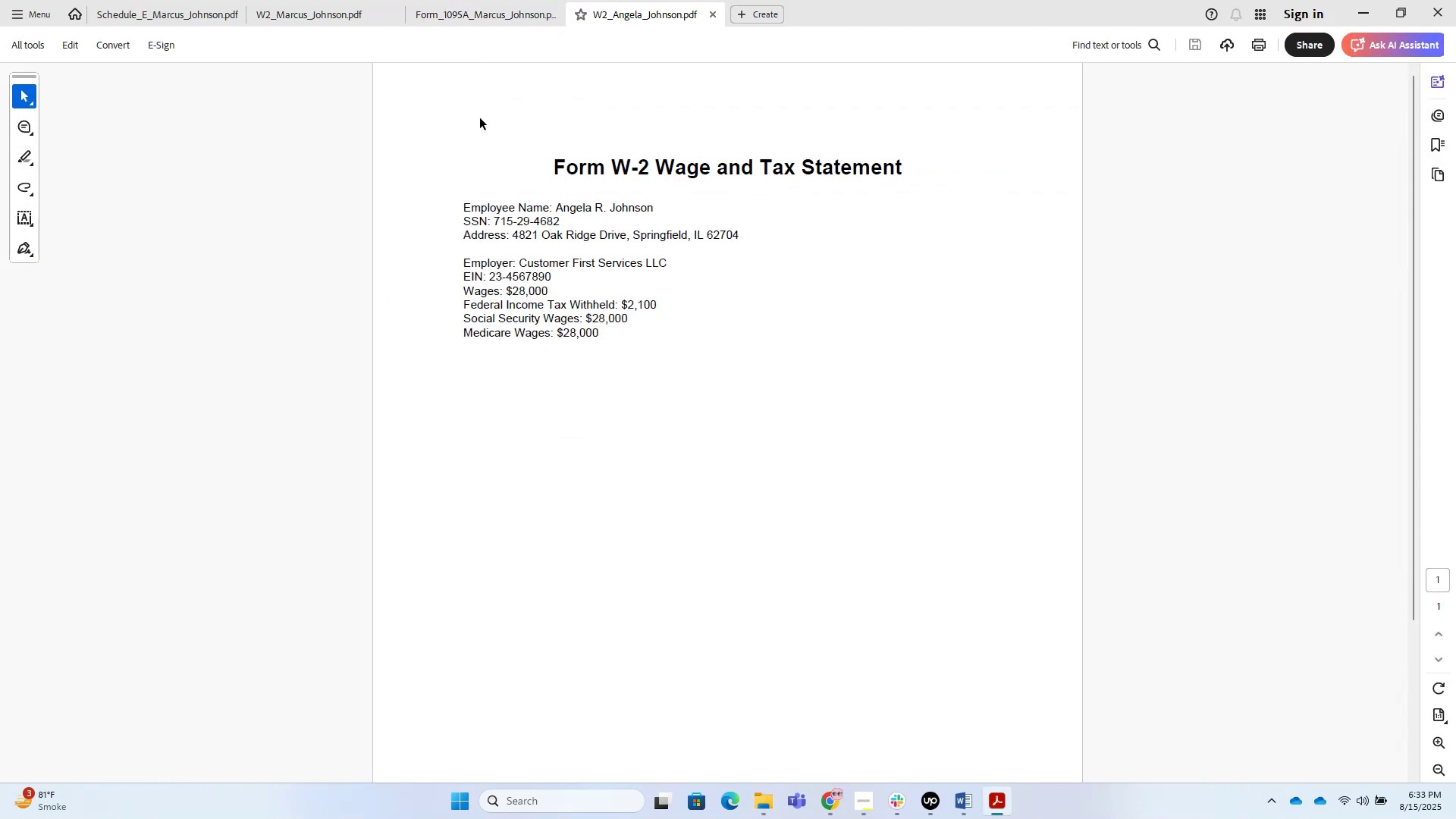 
left_click([447, 12])
 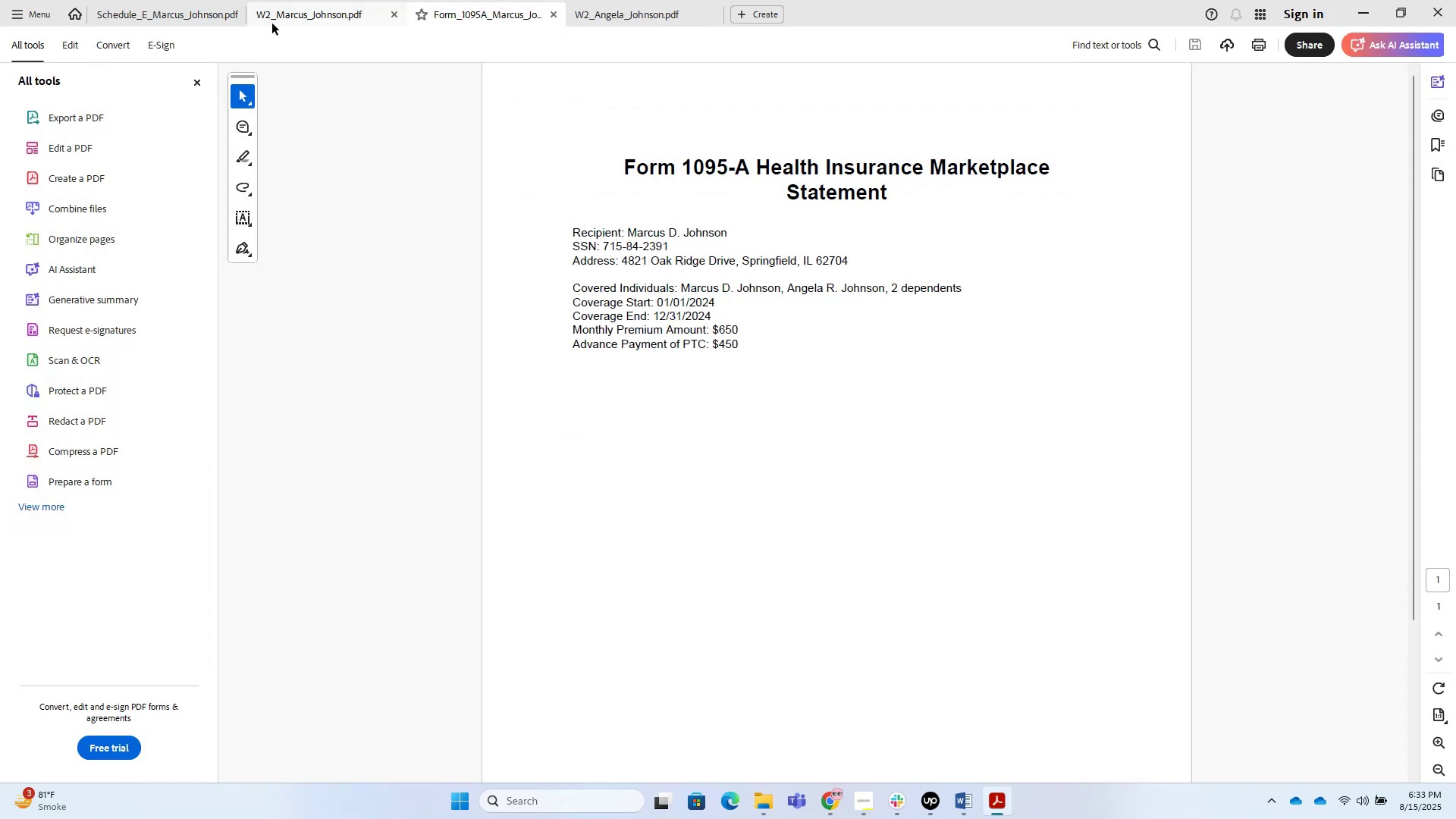 
left_click([272, 24])
 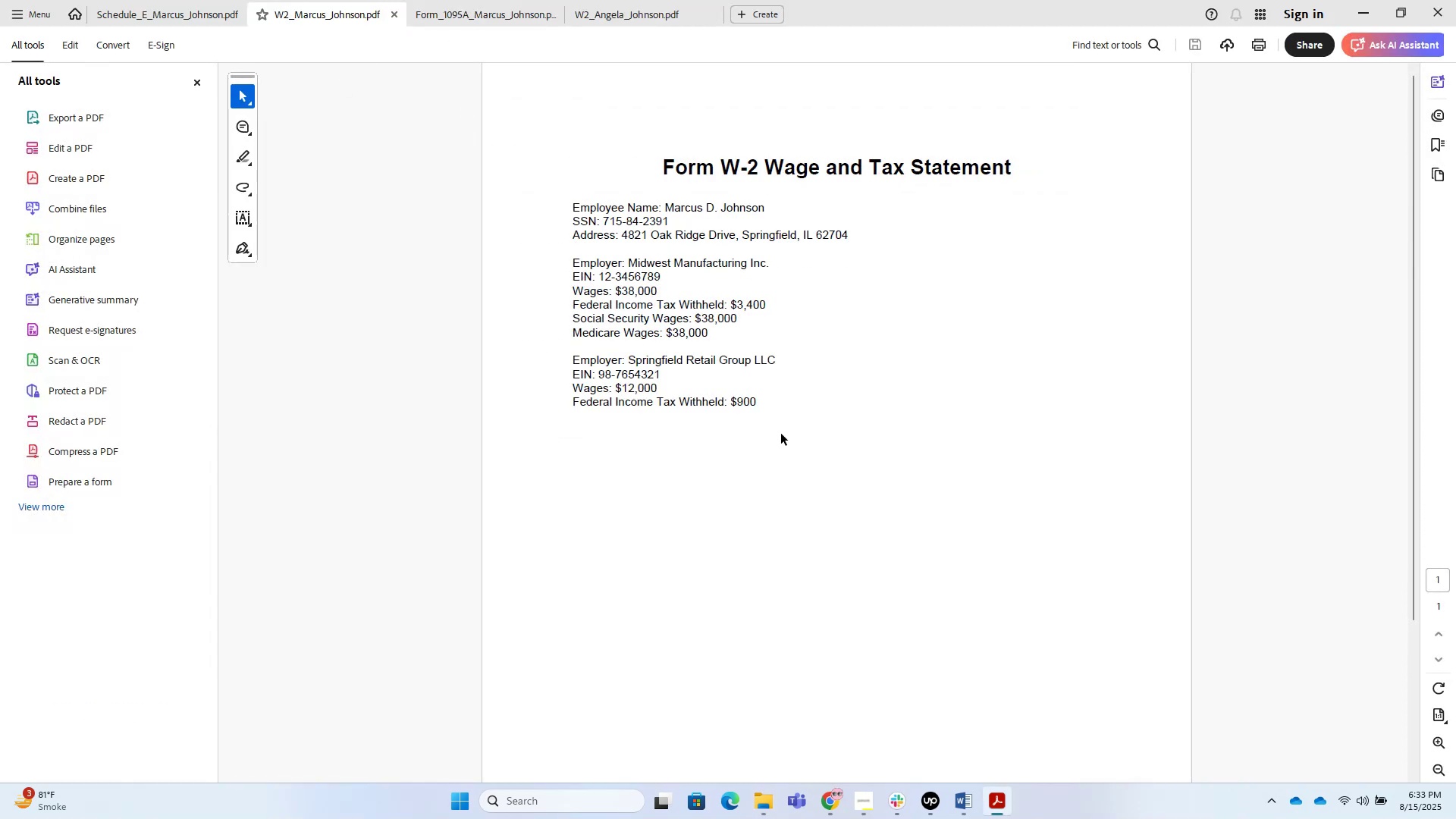 
hold_key(key=ControlLeft, duration=0.37)
scroll: coordinate [816, 460], scroll_direction: up, amount: 2.0
 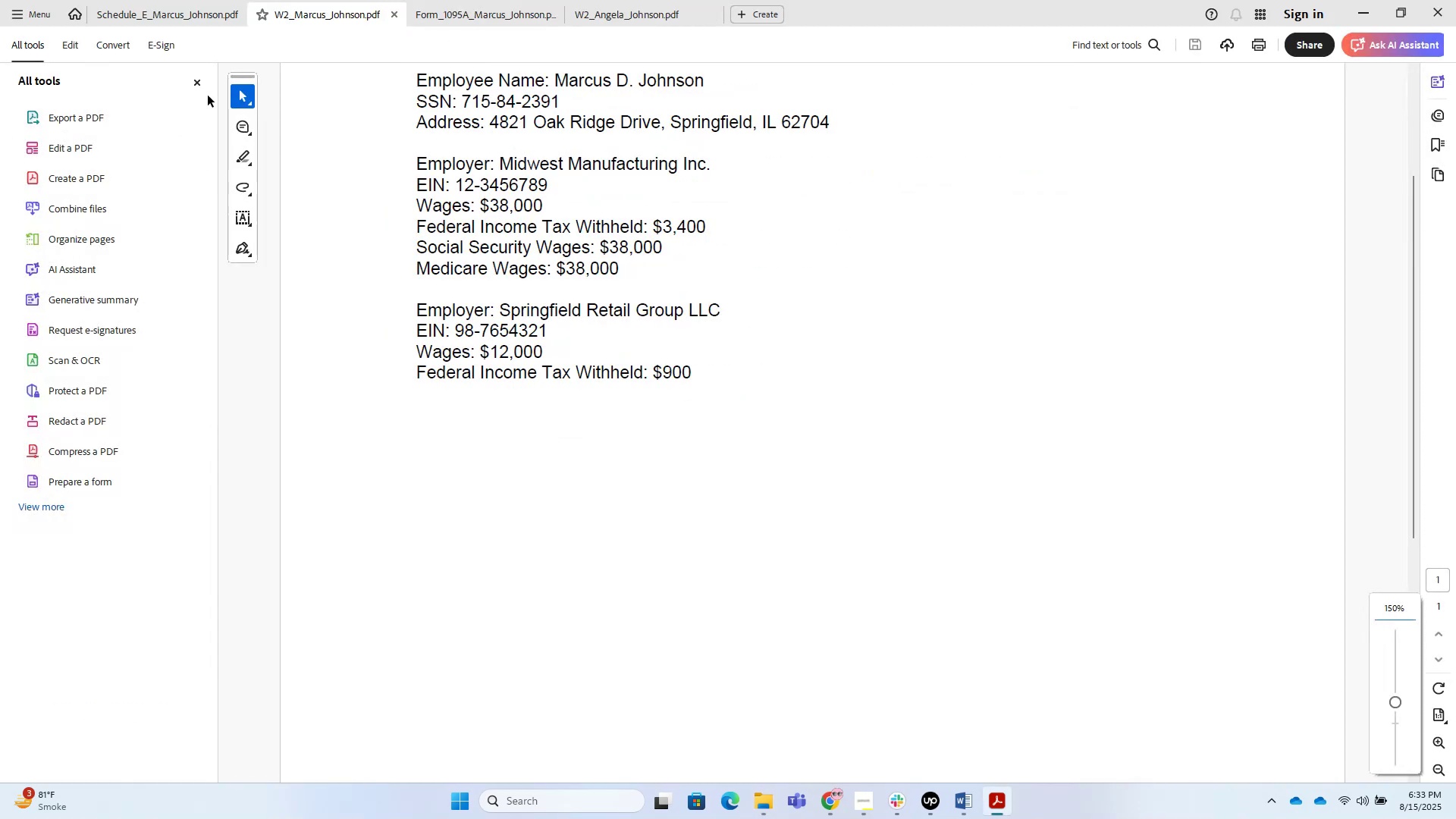 
double_click([202, 89])
 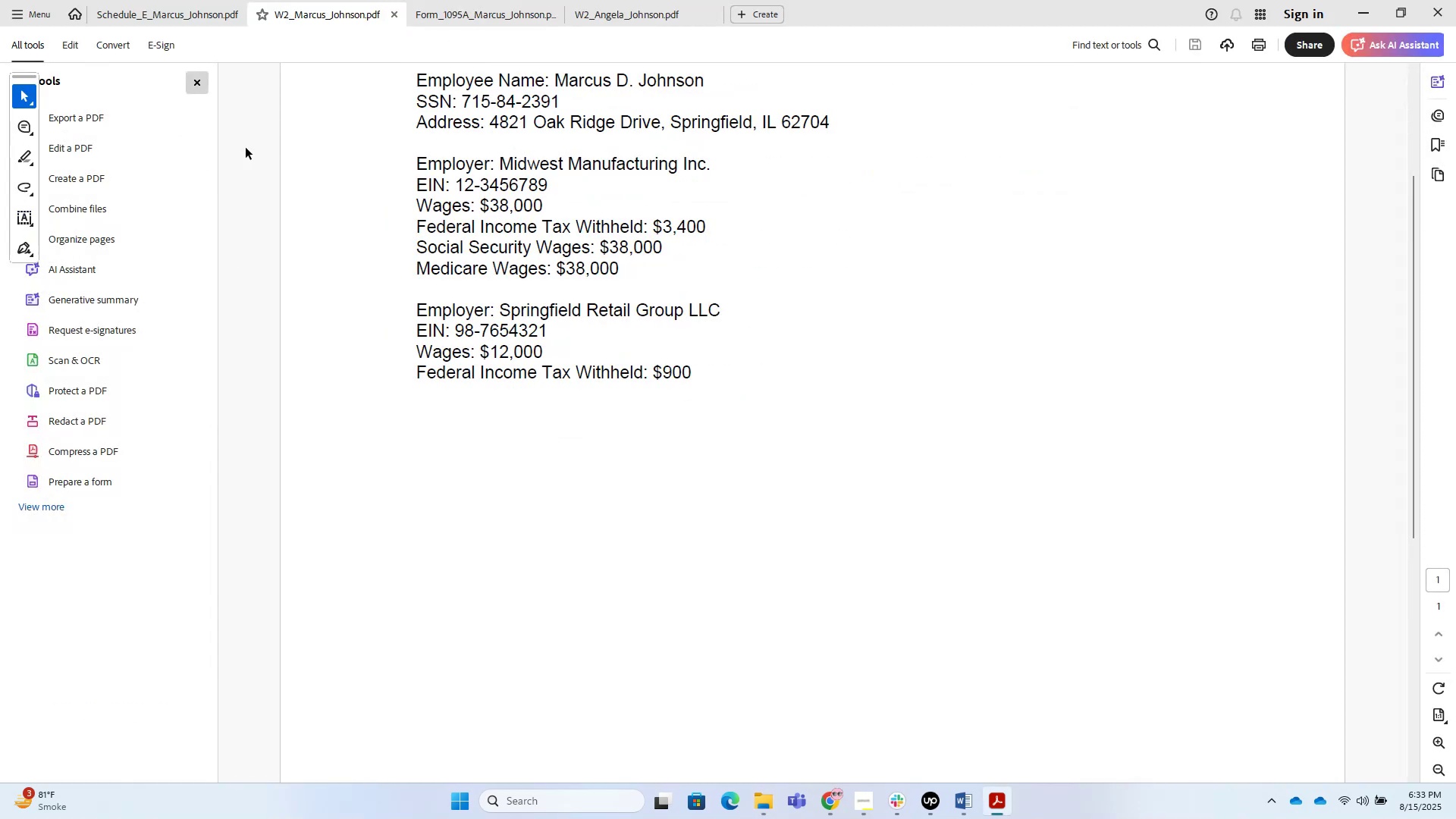 
scroll: coordinate [503, 413], scroll_direction: up, amount: 3.0
 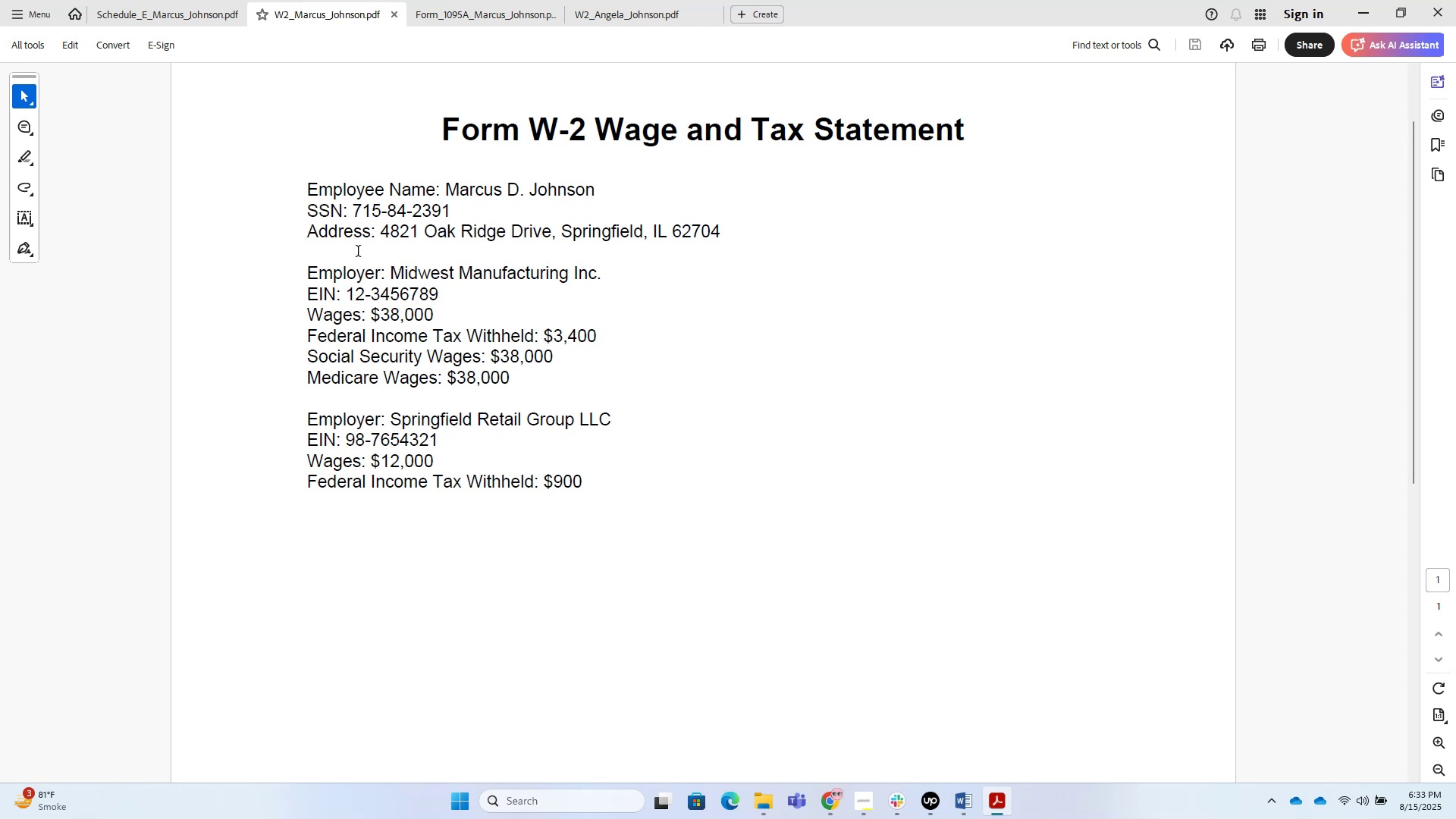 
left_click_drag(start_coordinate=[306, 230], to_coordinate=[728, 226])
 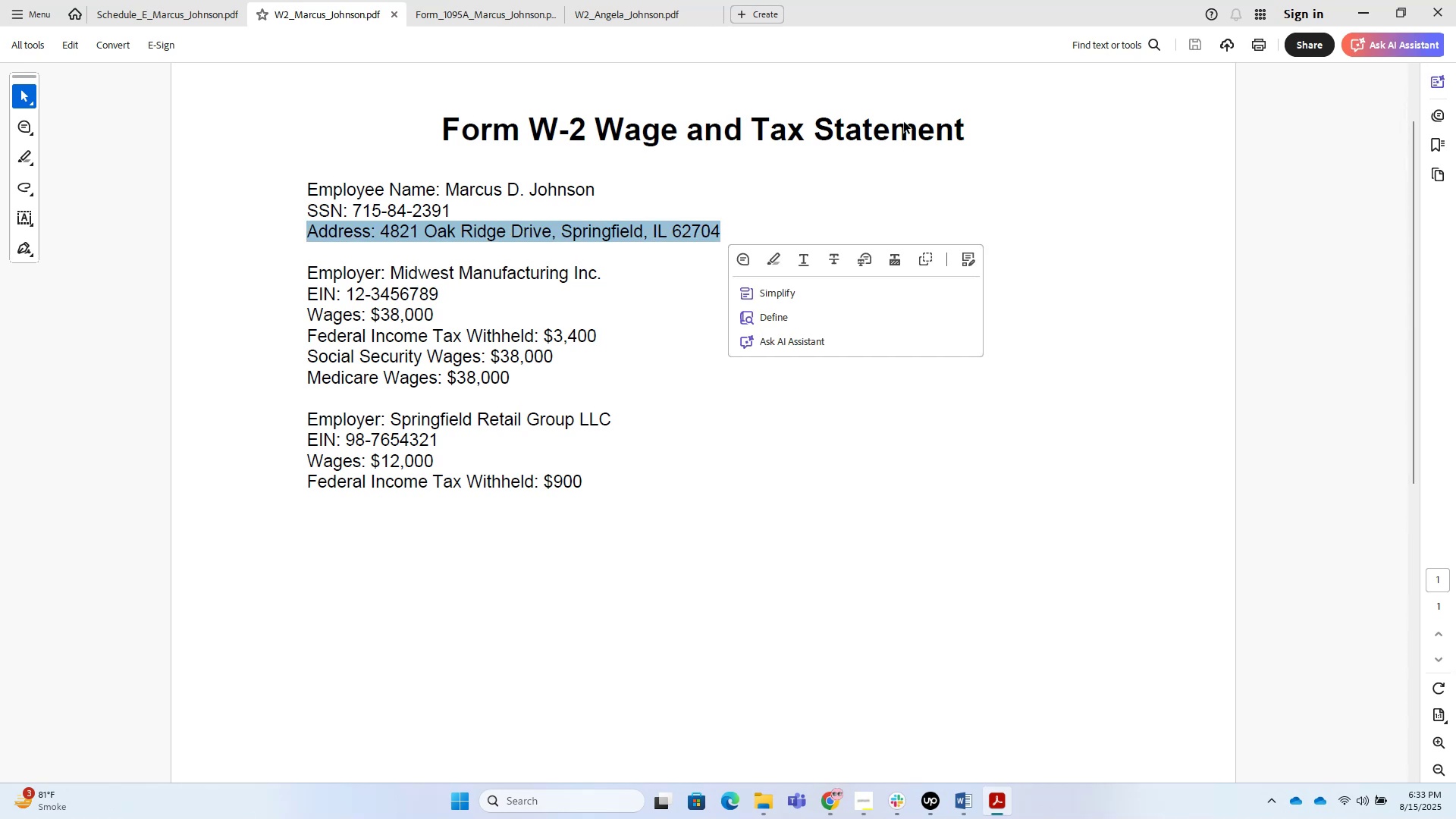 
key(Control+C)
 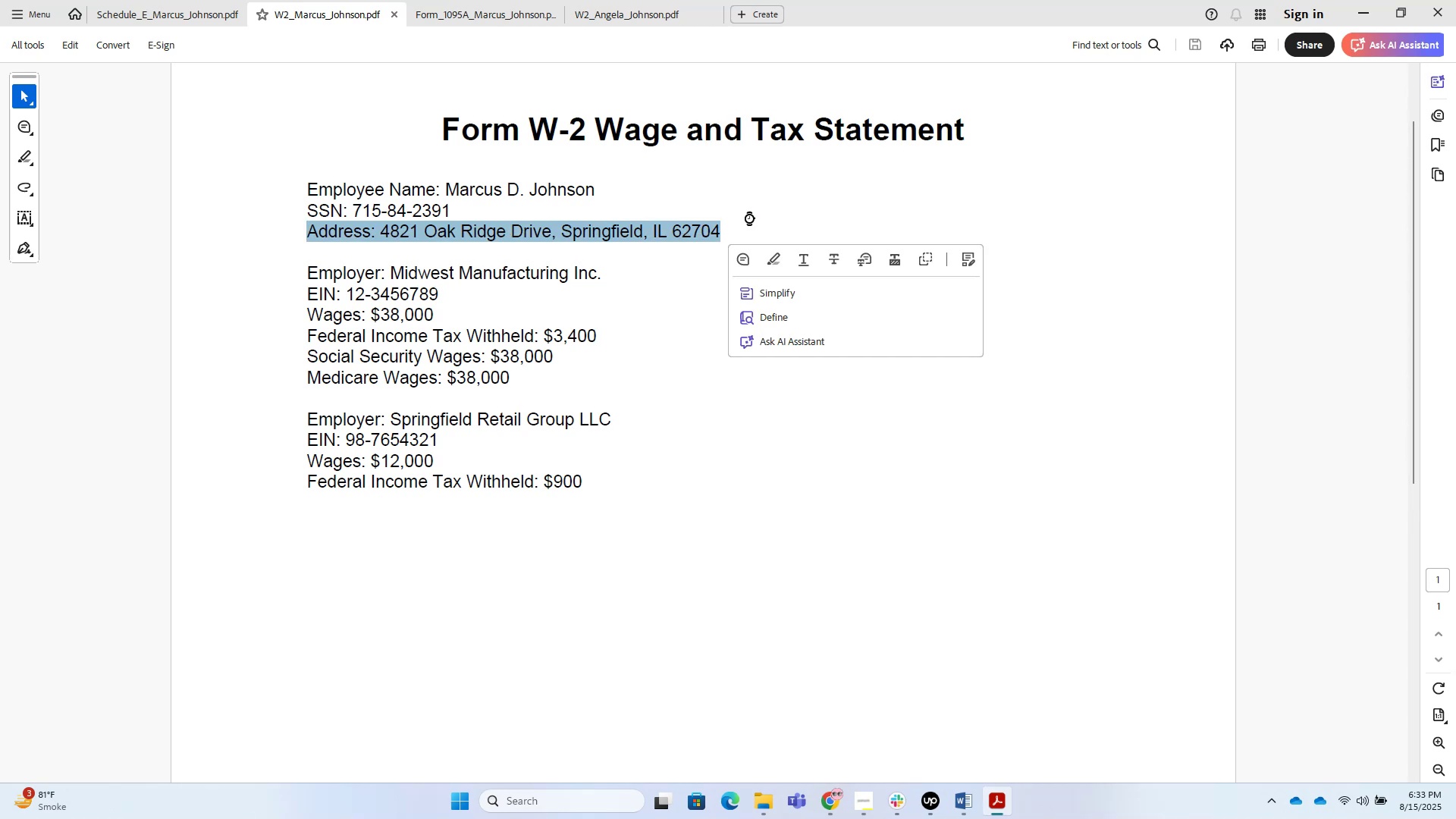 
key(Control+C)
 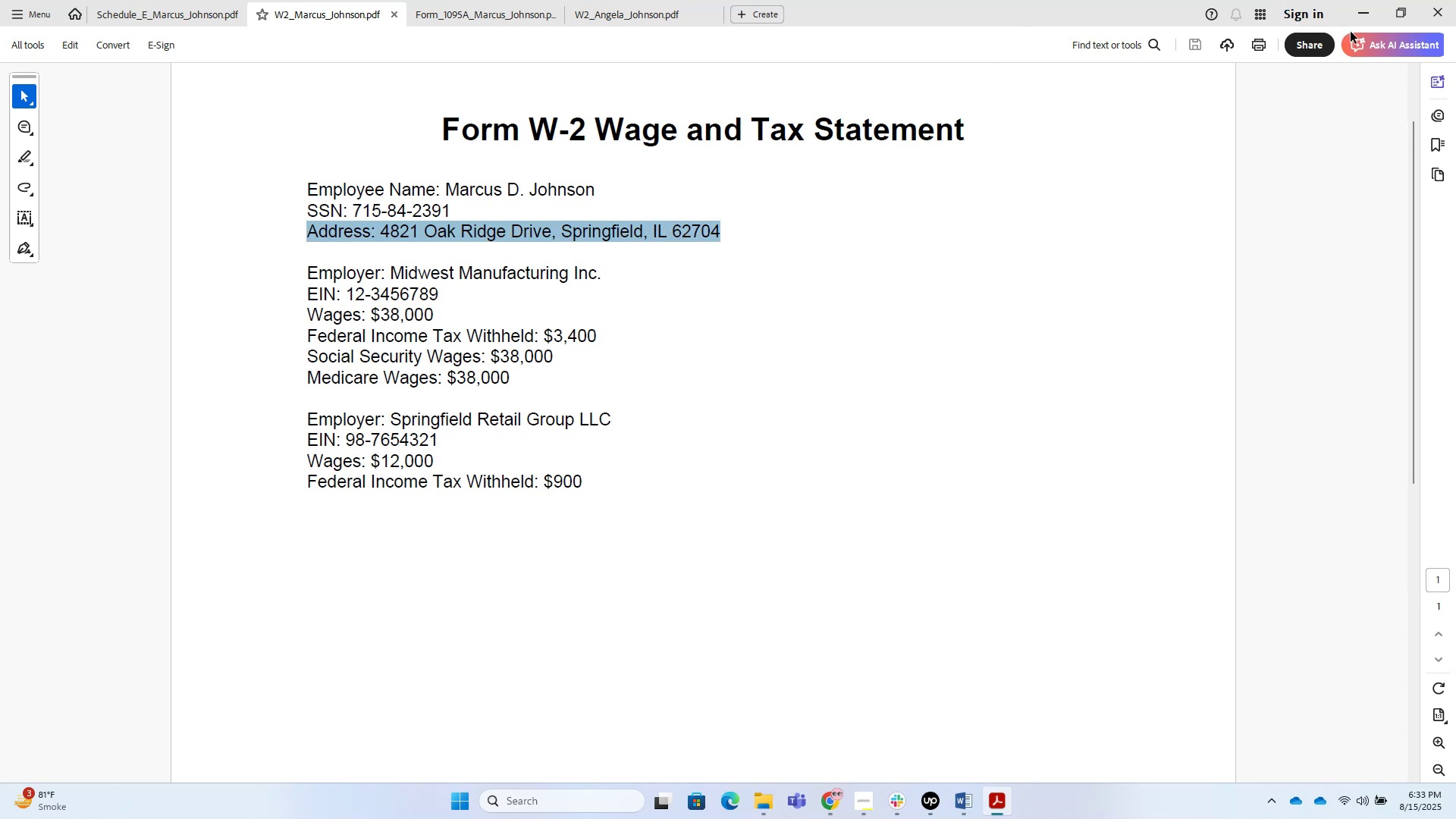 
left_click([1353, 9])
 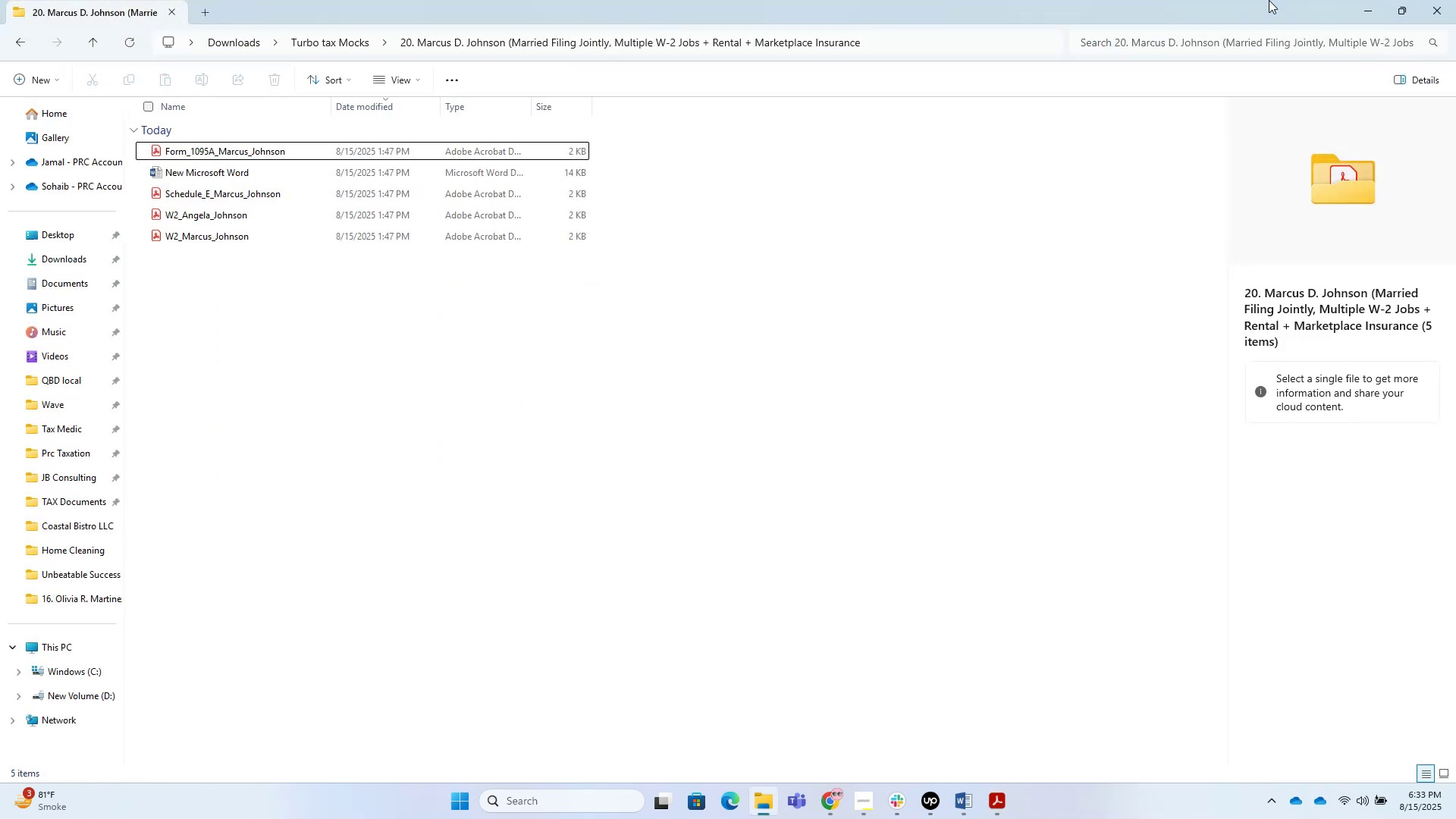 
left_click([1357, 0])
 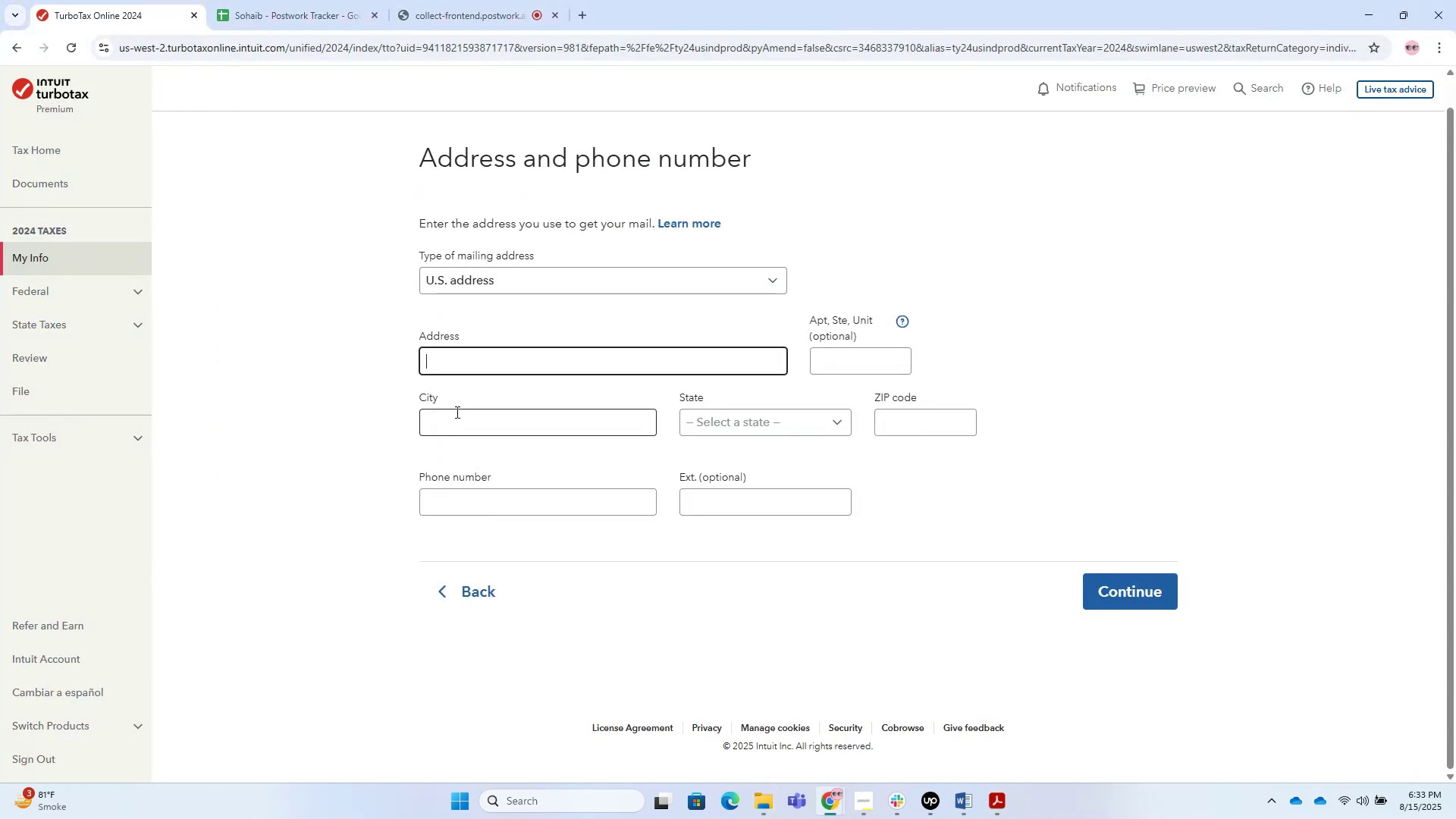 
left_click([448, 375])
 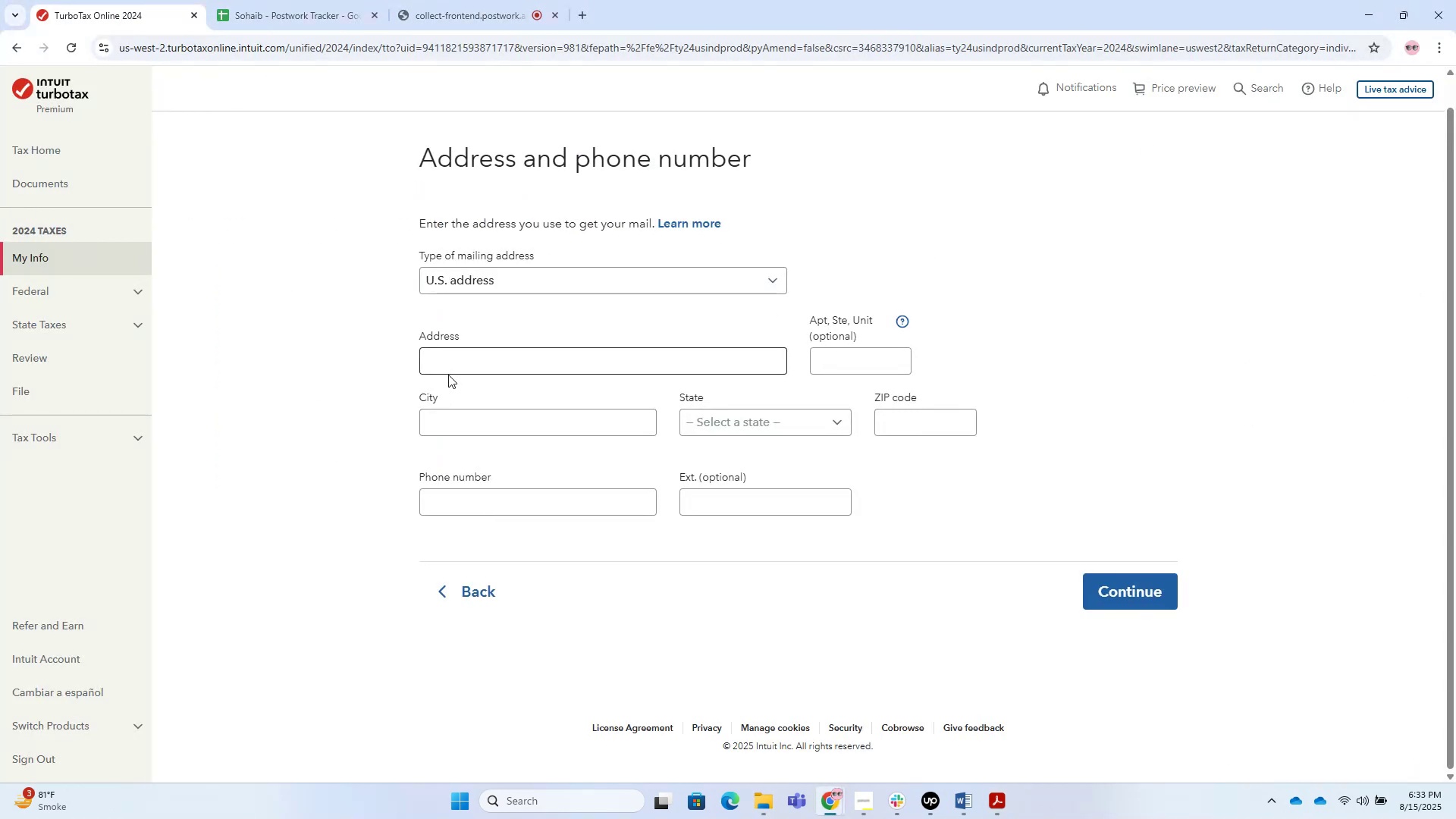 
hold_key(key=ControlLeft, duration=0.3)
 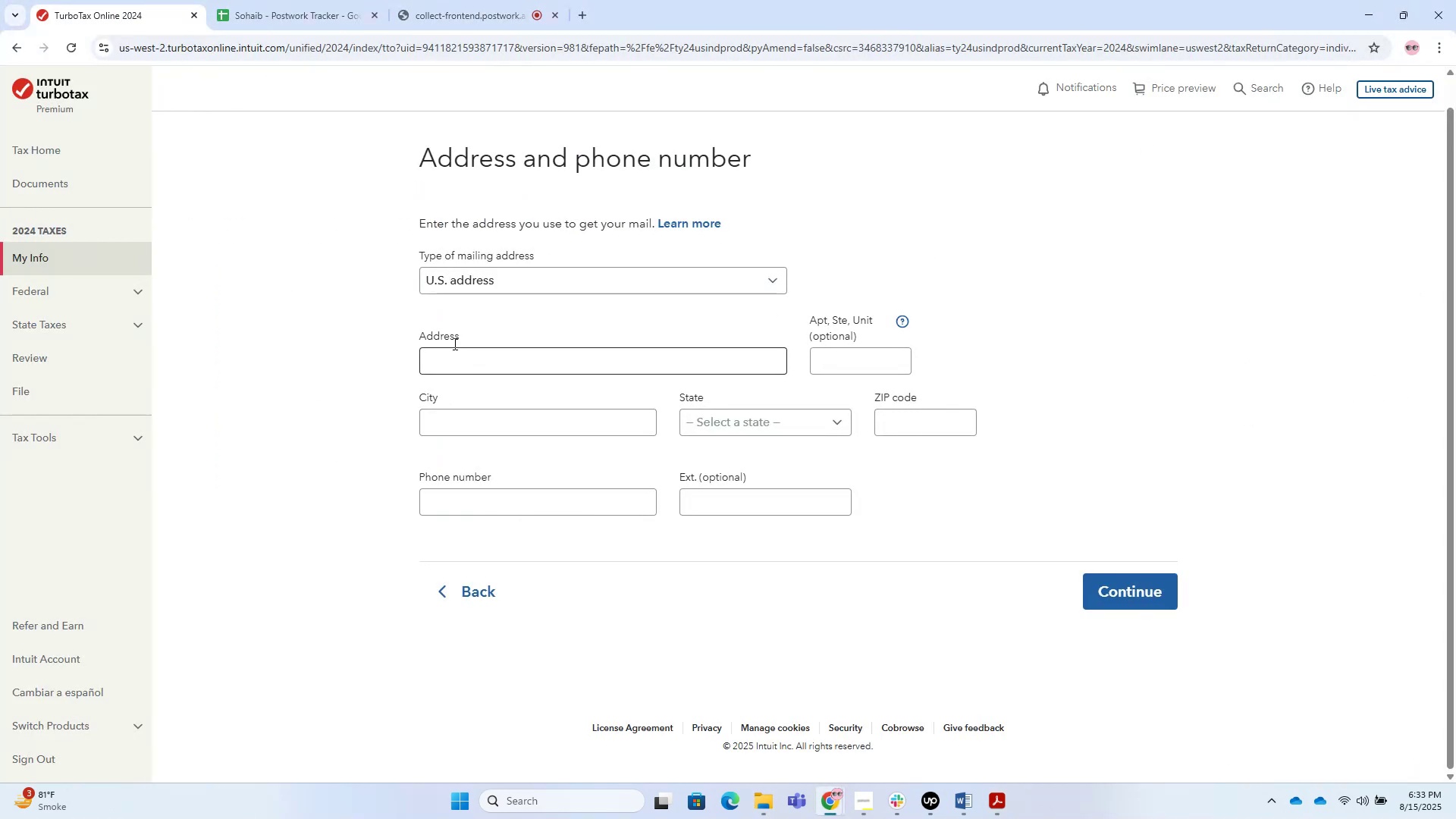 
scroll: coordinate [612, 376], scroll_direction: up, amount: 5.0
 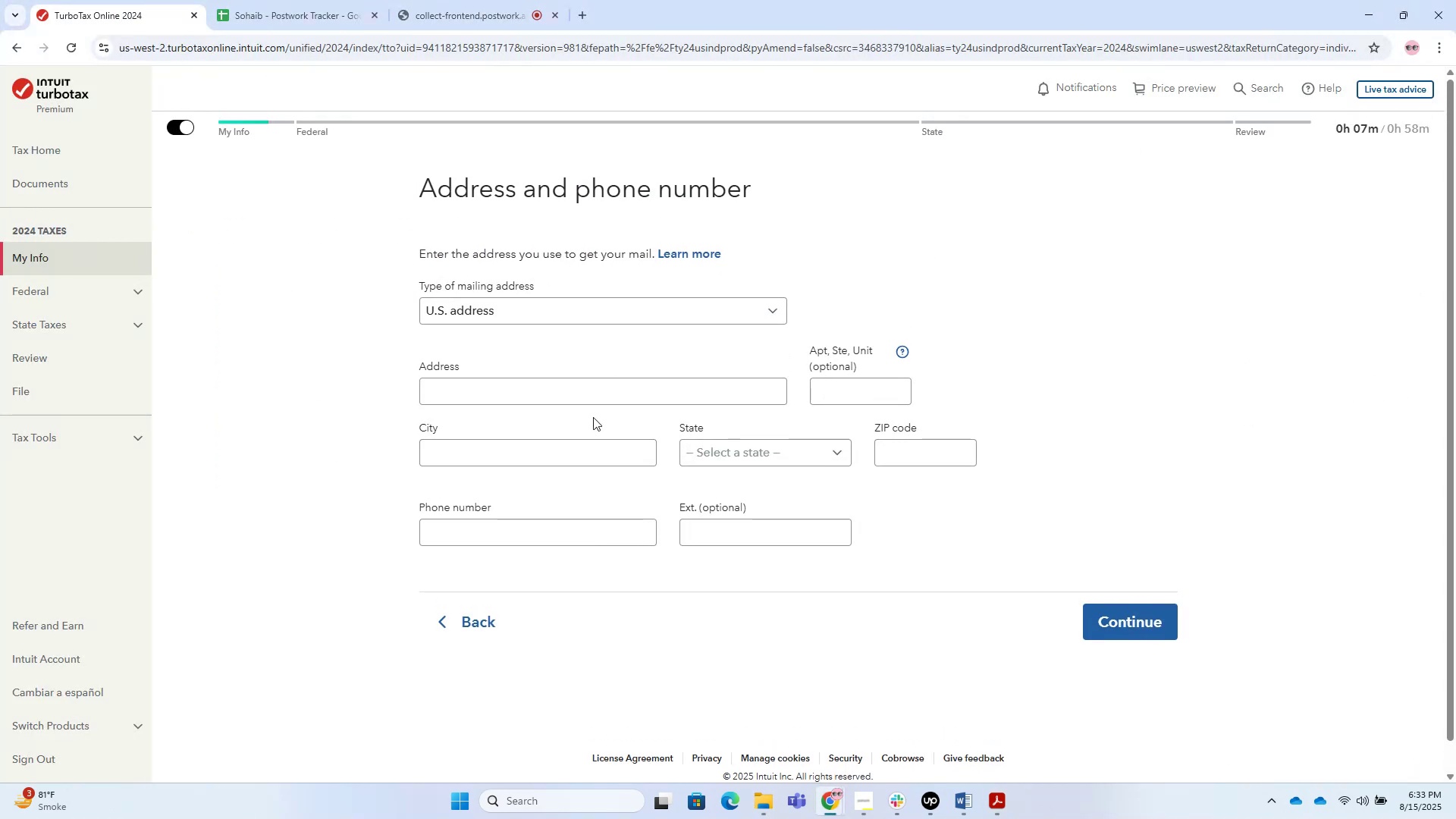 
double_click([582, 392])
 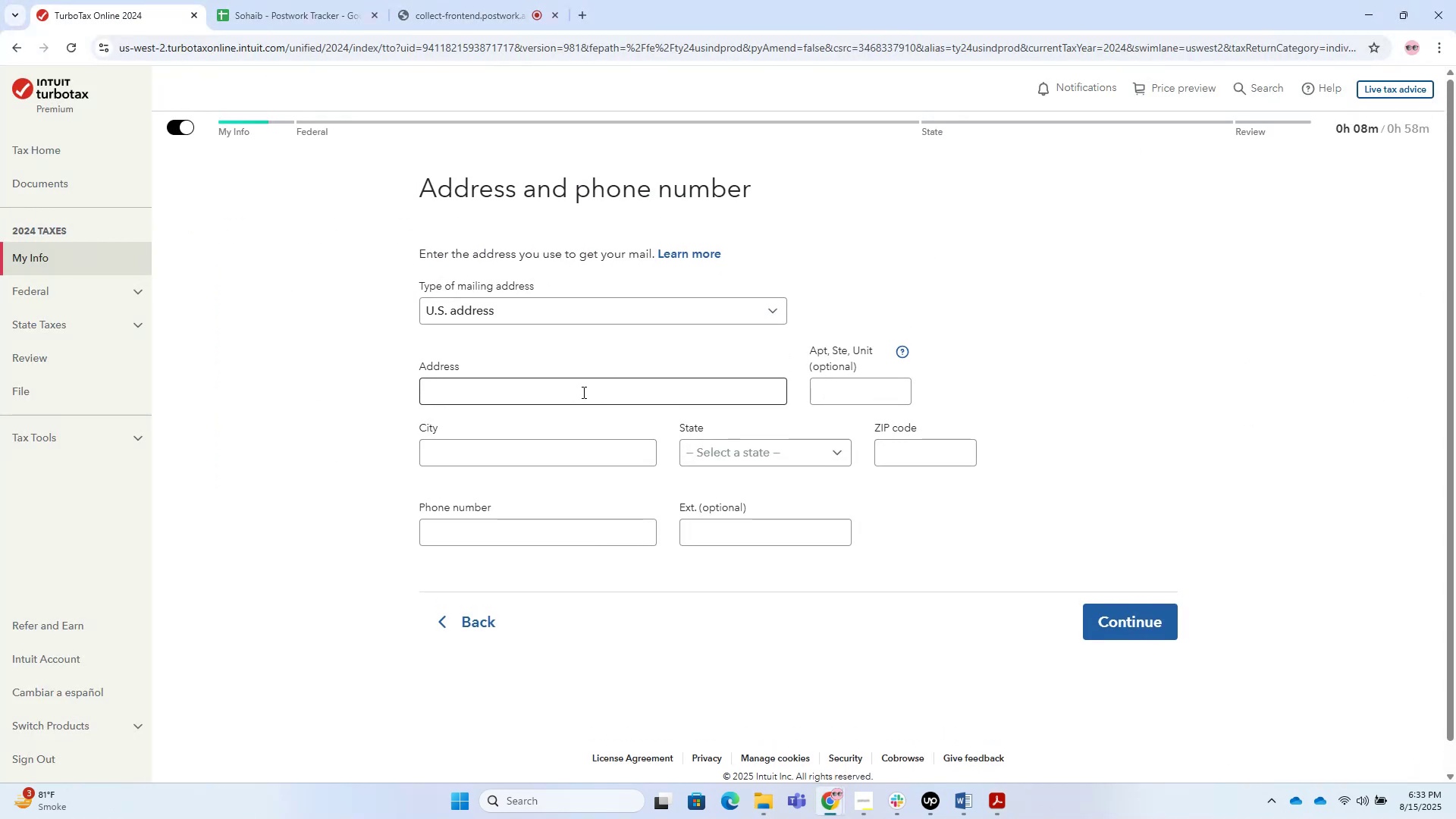 
key(Control+V)
 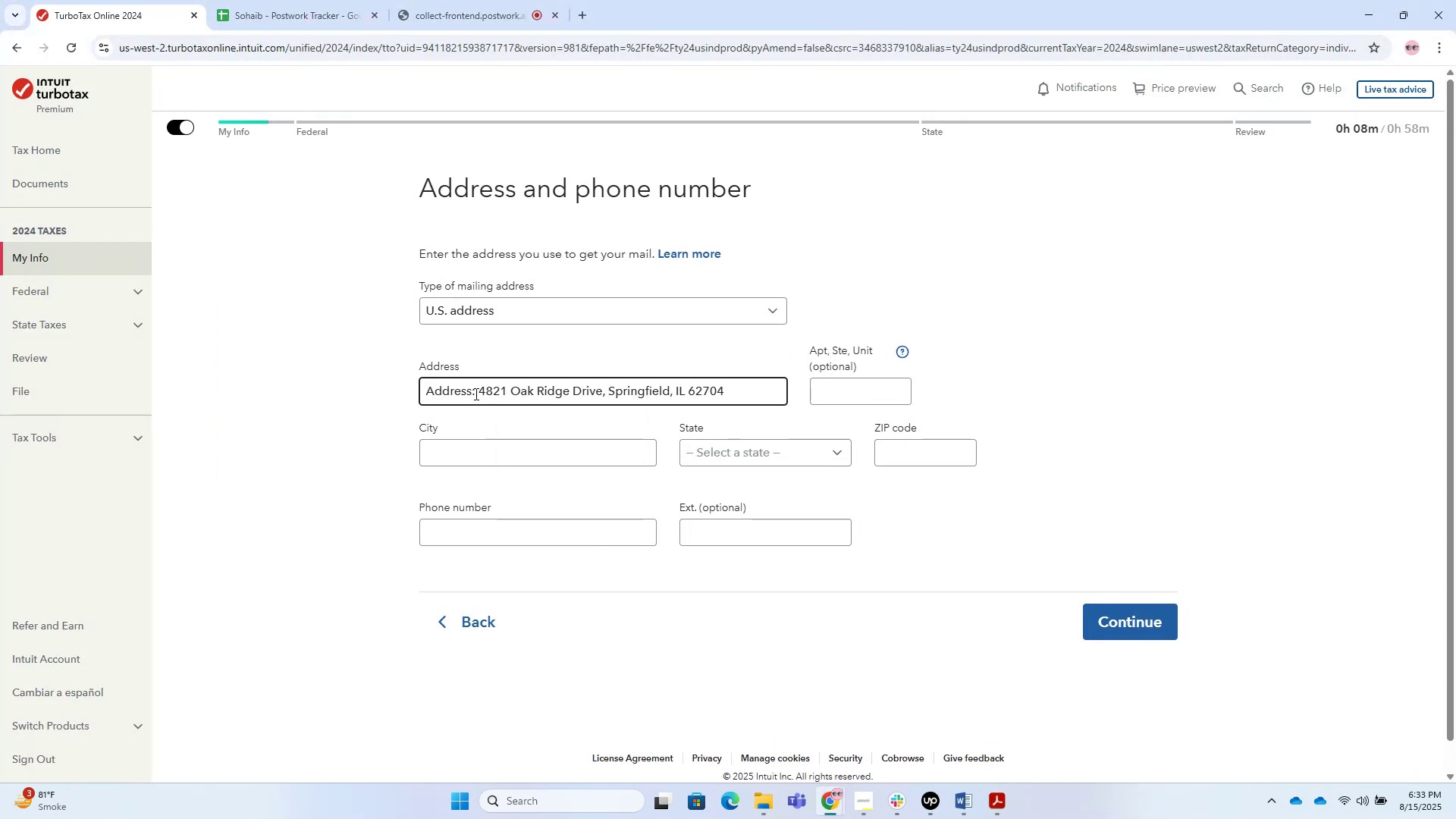 
left_click_drag(start_coordinate=[479, 392], to_coordinate=[359, 393])
 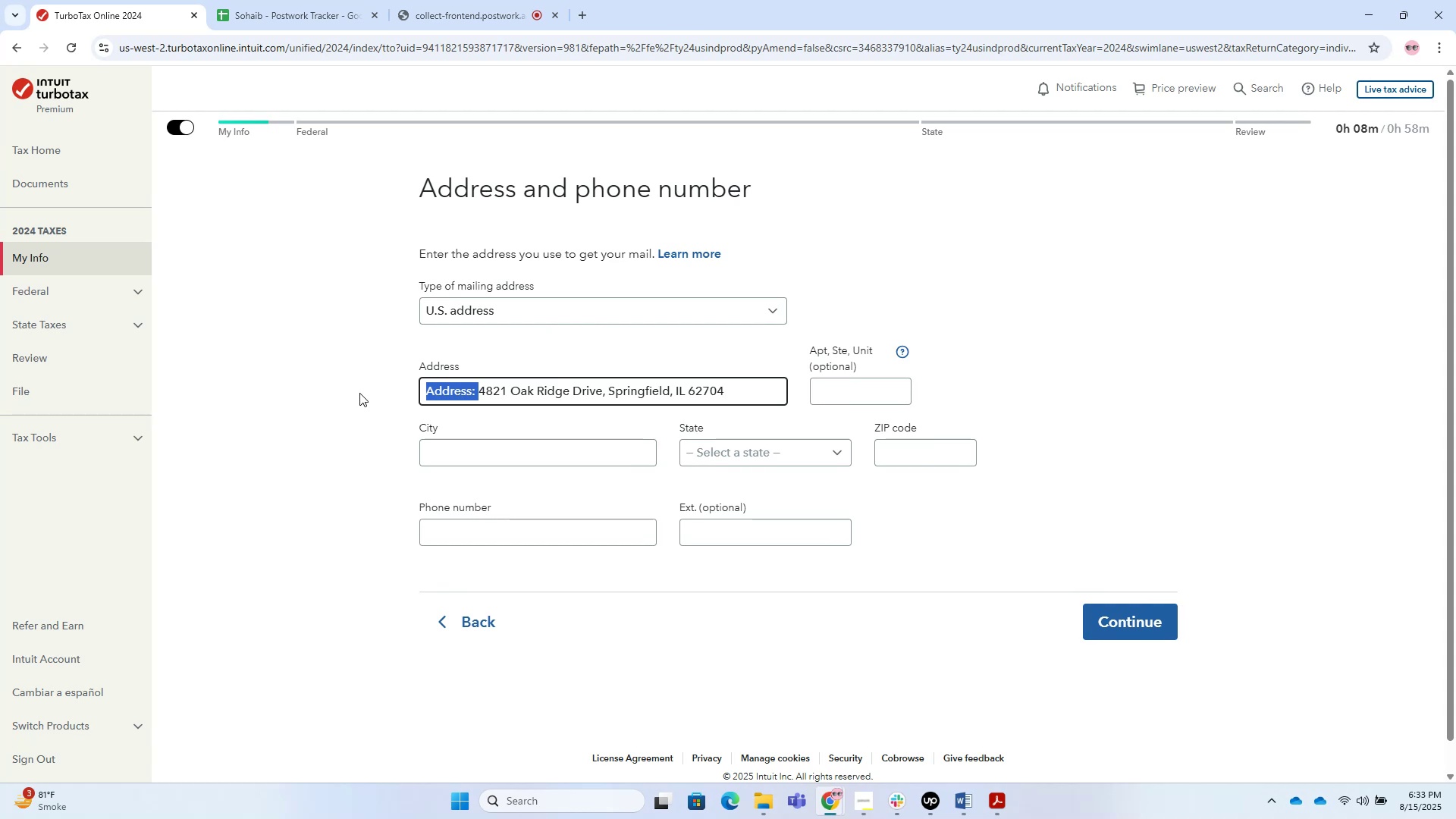 
key(Backspace)
 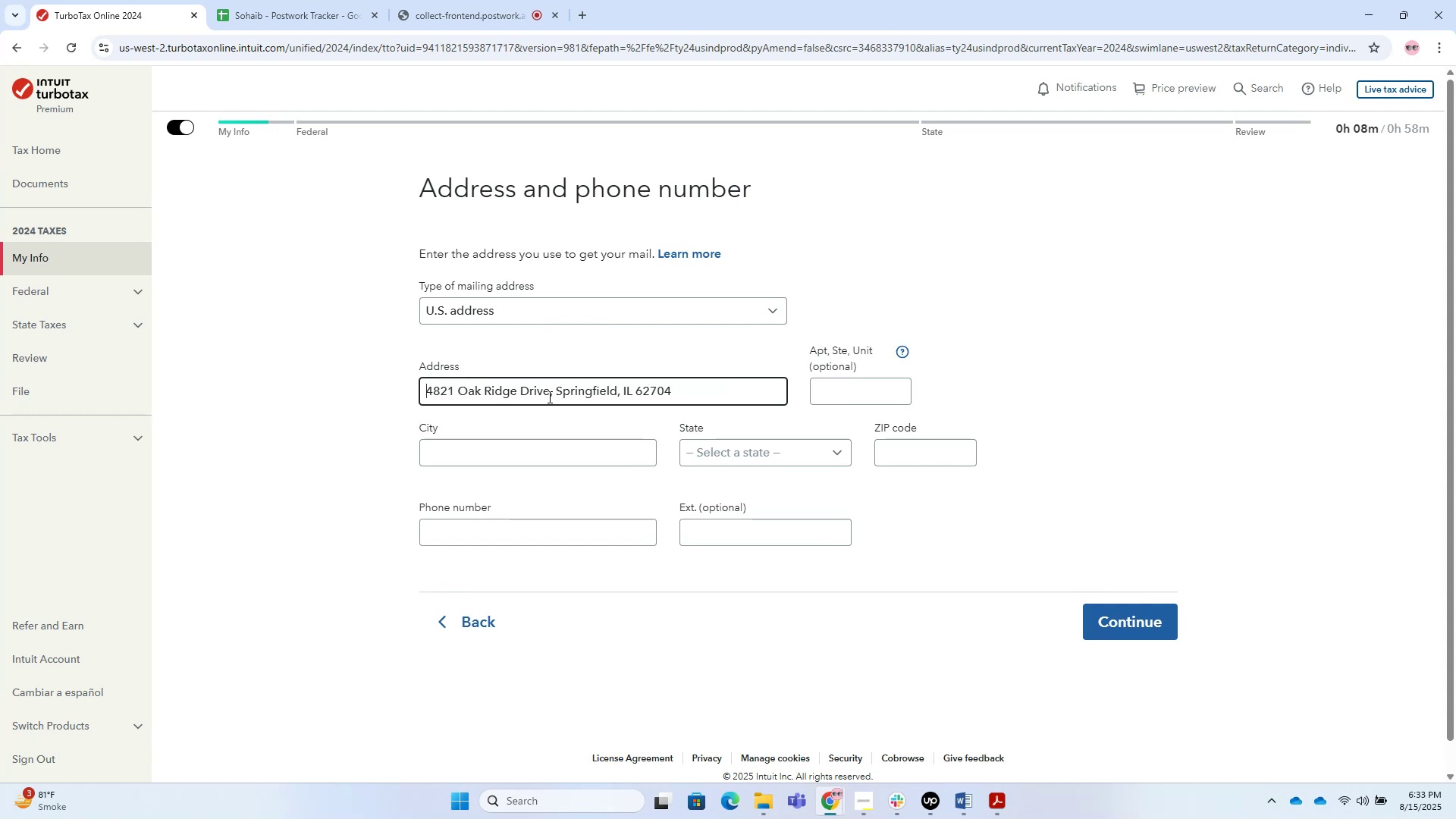 
left_click_drag(start_coordinate=[546, 397], to_coordinate=[550, 394])
 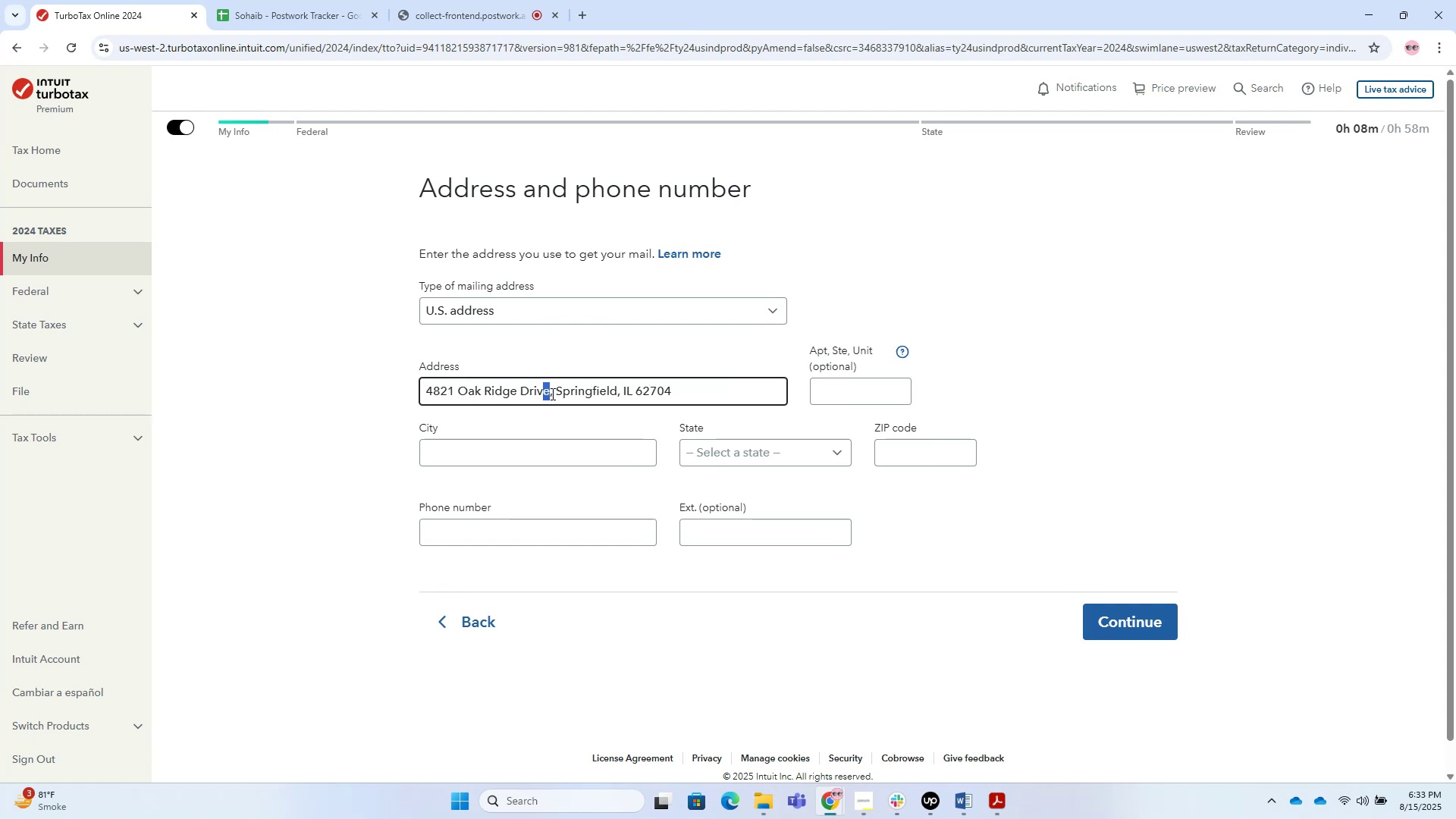 
left_click([554, 393])
 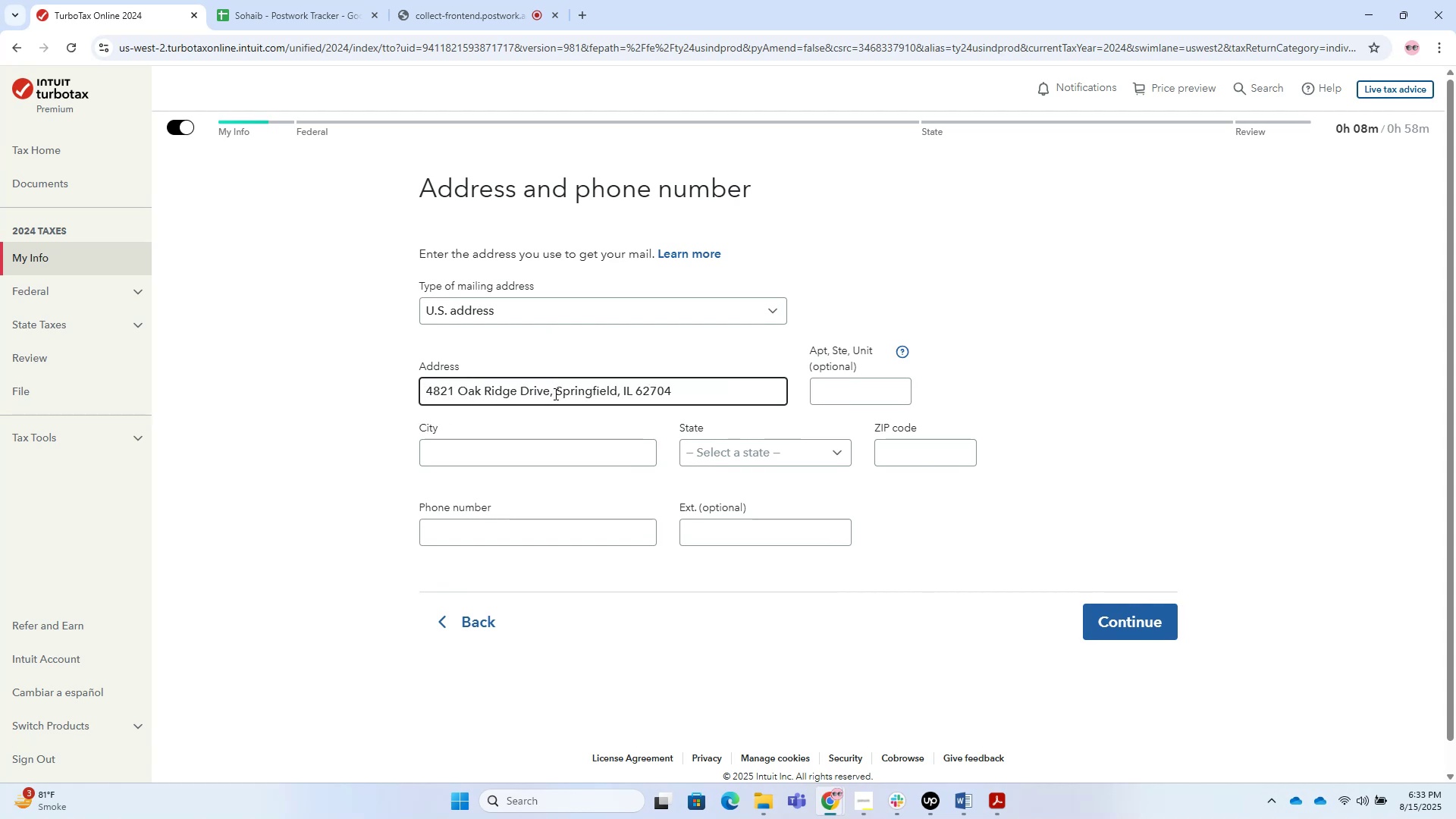 
left_click_drag(start_coordinate=[550, 391], to_coordinate=[841, 361])
 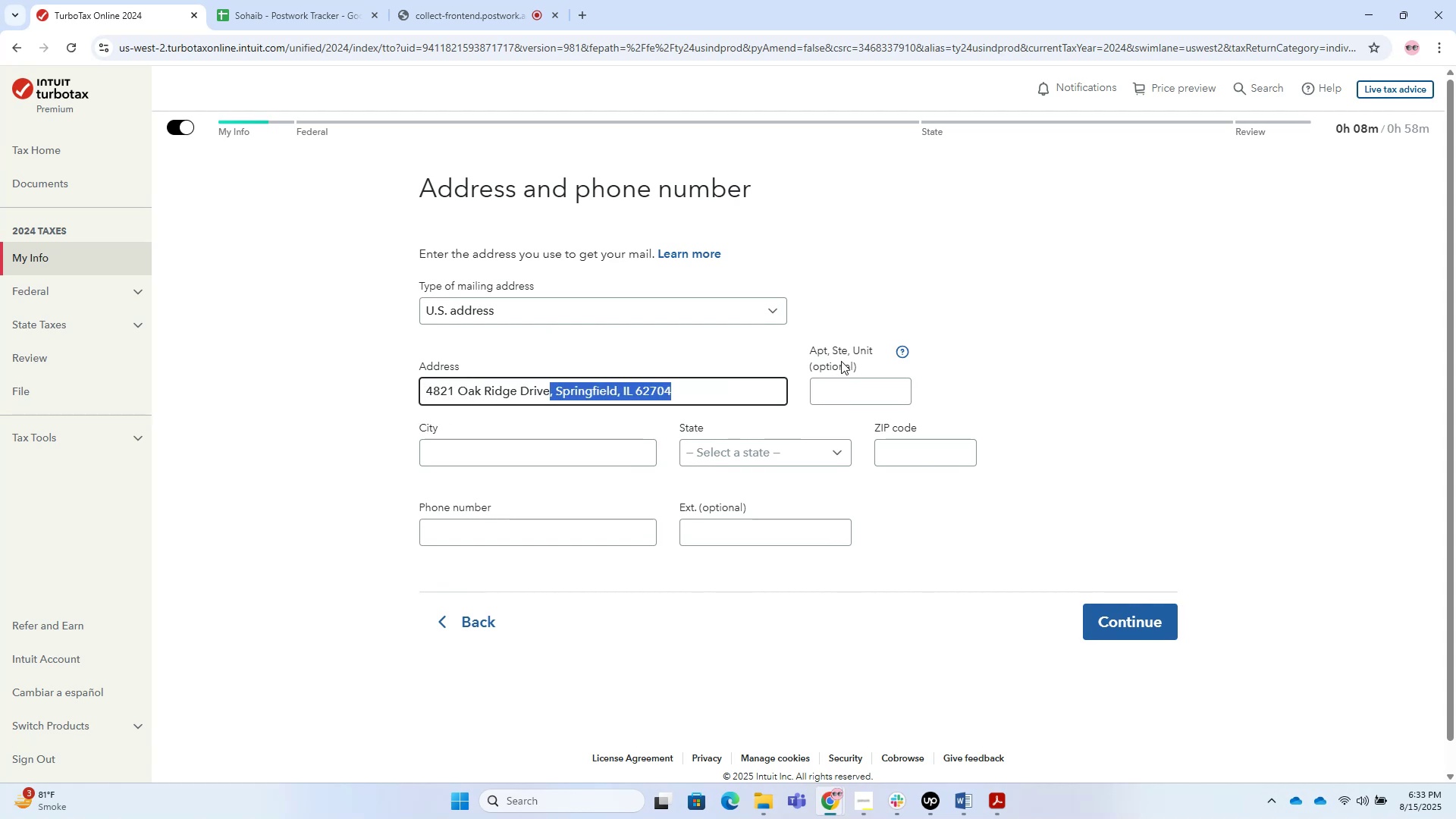 
hold_key(key=ControlLeft, duration=0.85)
 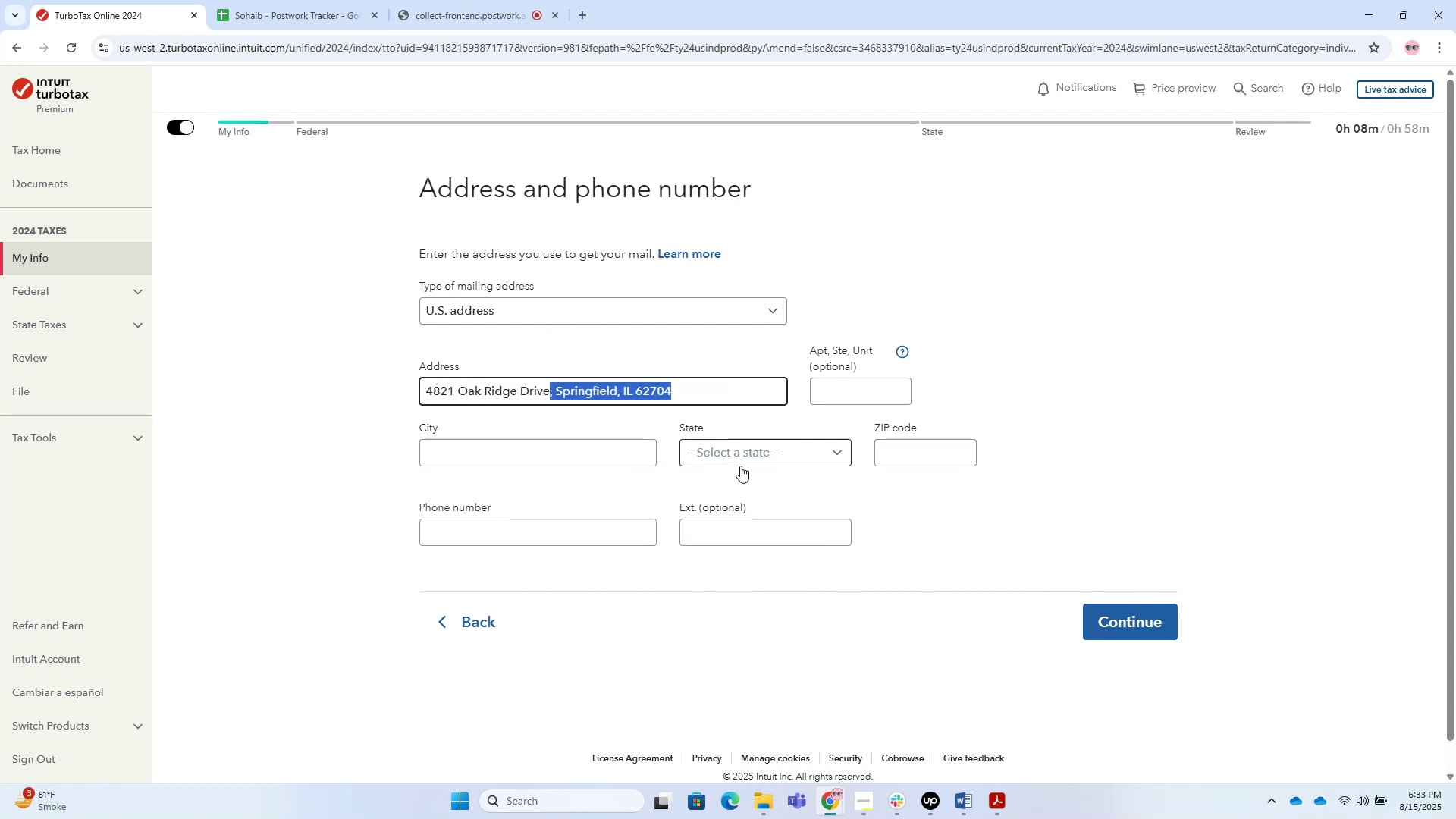 
hold_key(key=C, duration=0.3)
 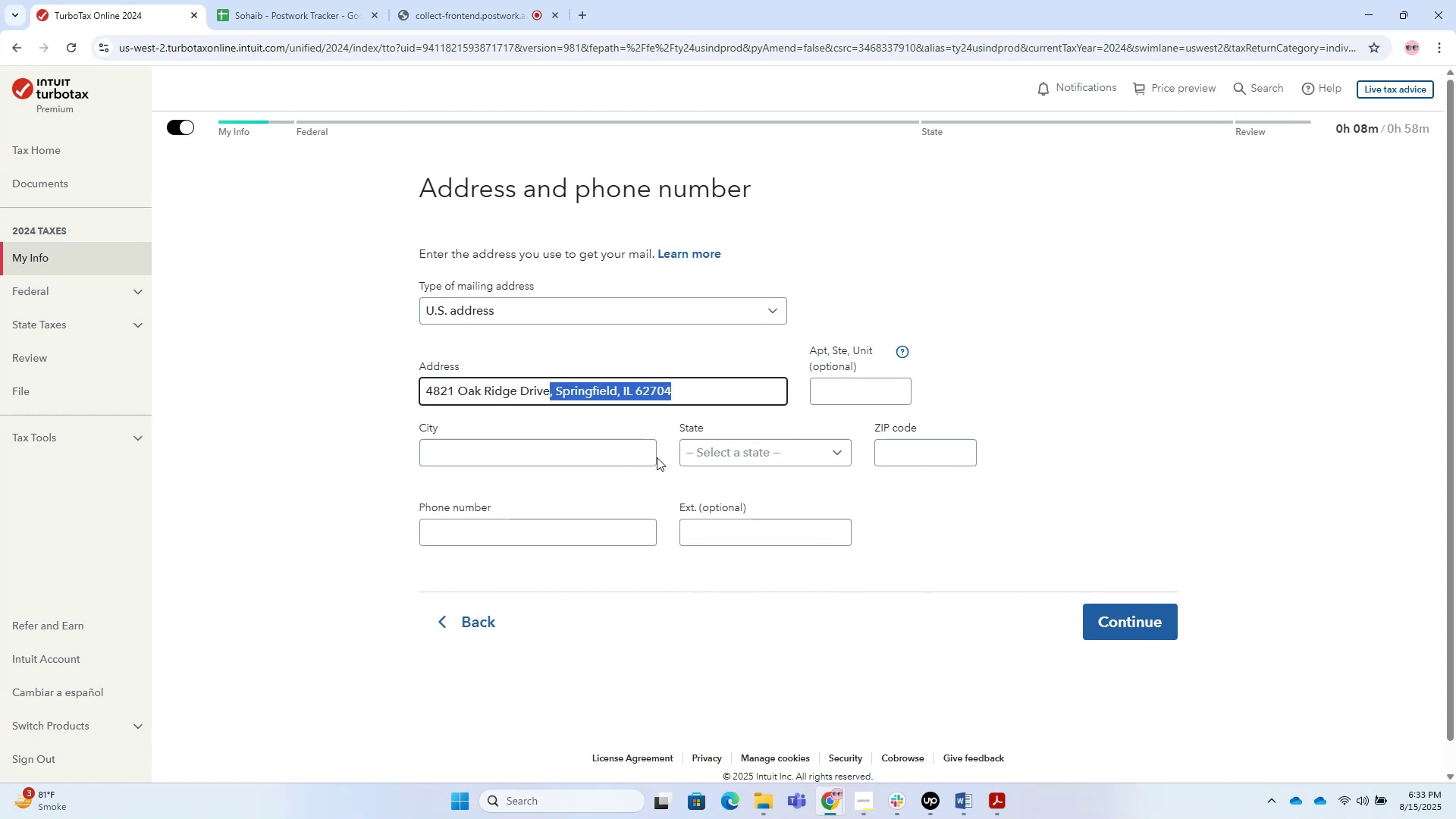 
left_click([616, 455])
 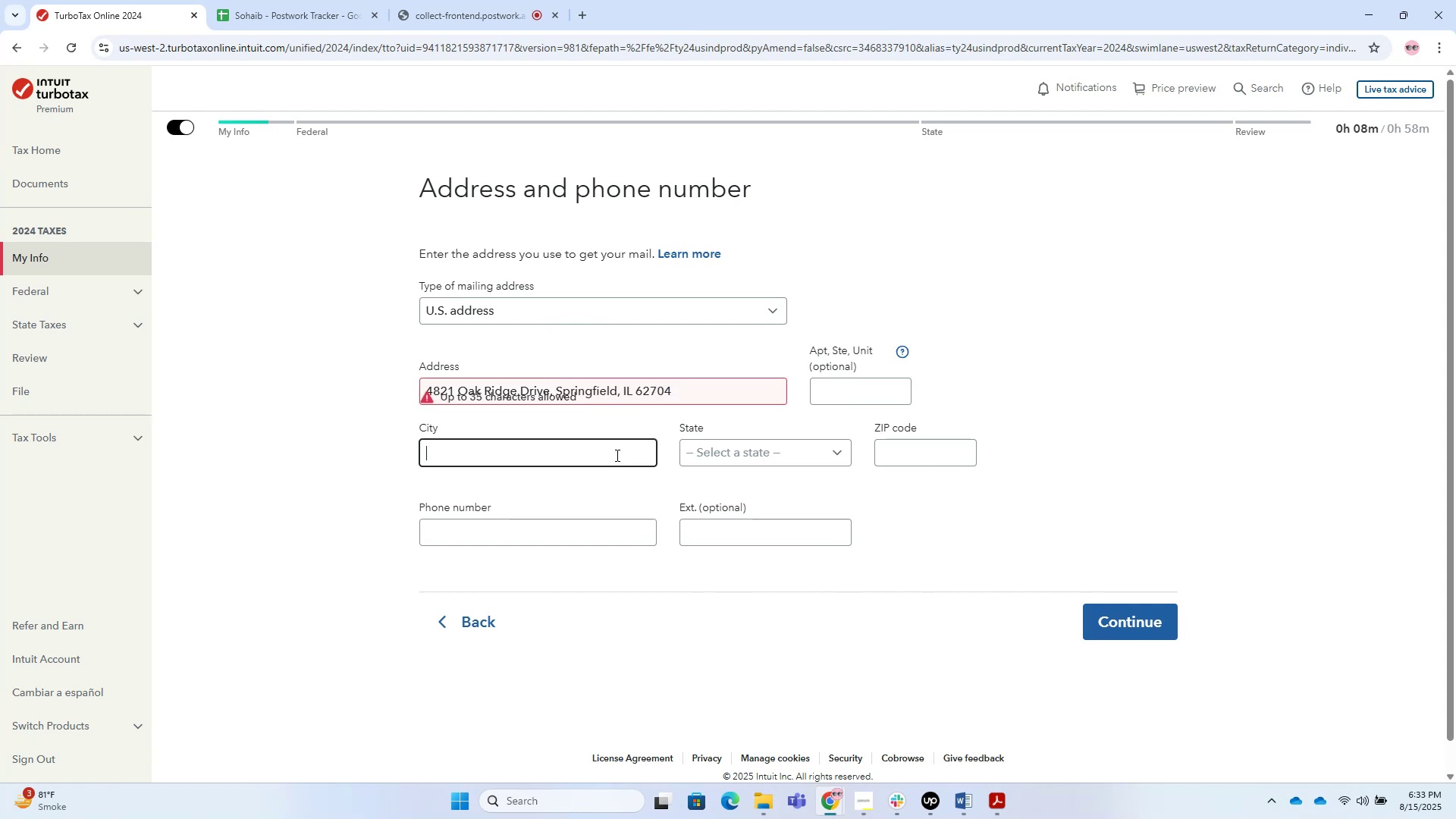 
key(Control+V)
 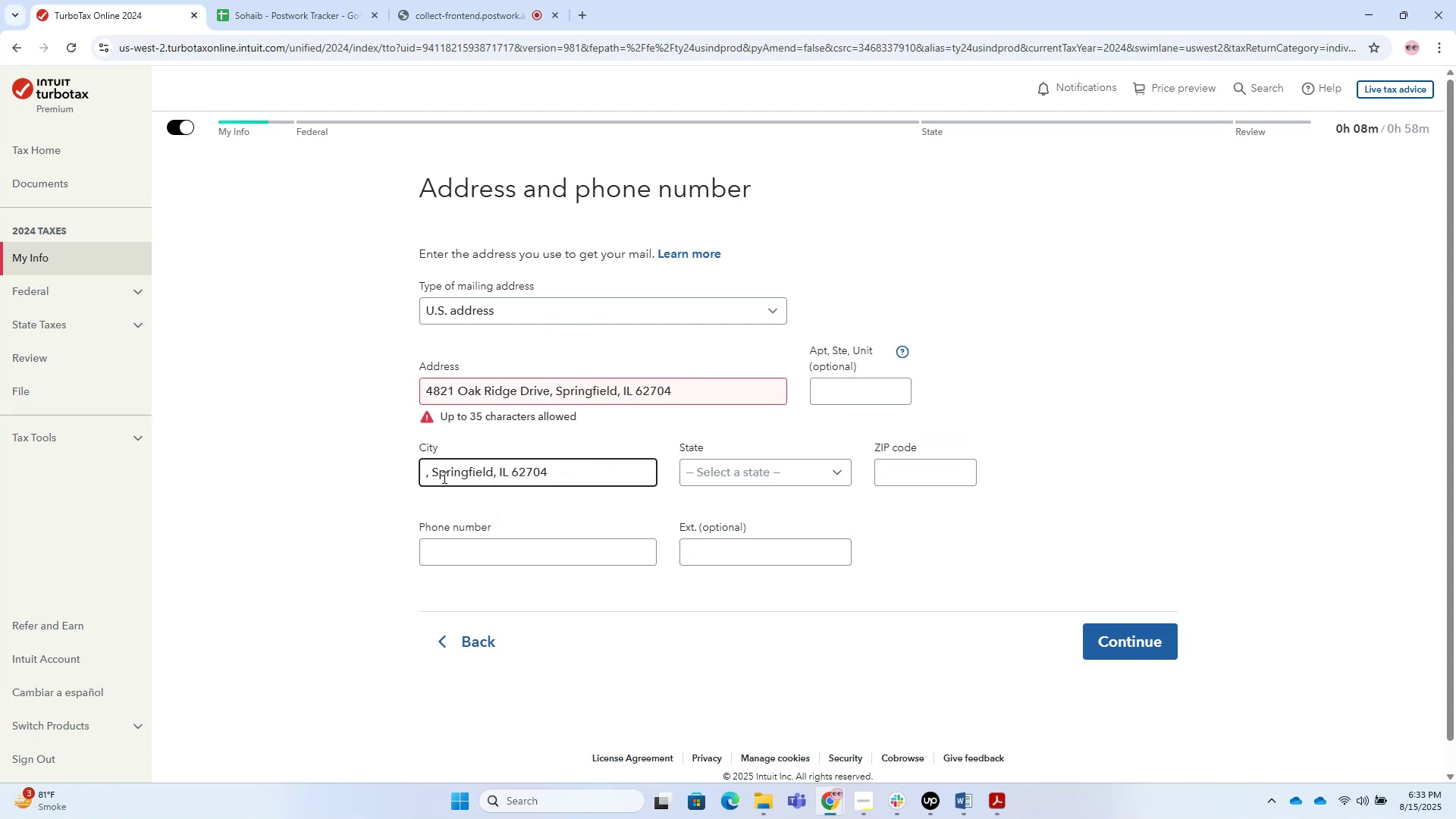 
left_click_drag(start_coordinate=[433, 469], to_coordinate=[390, 468])
 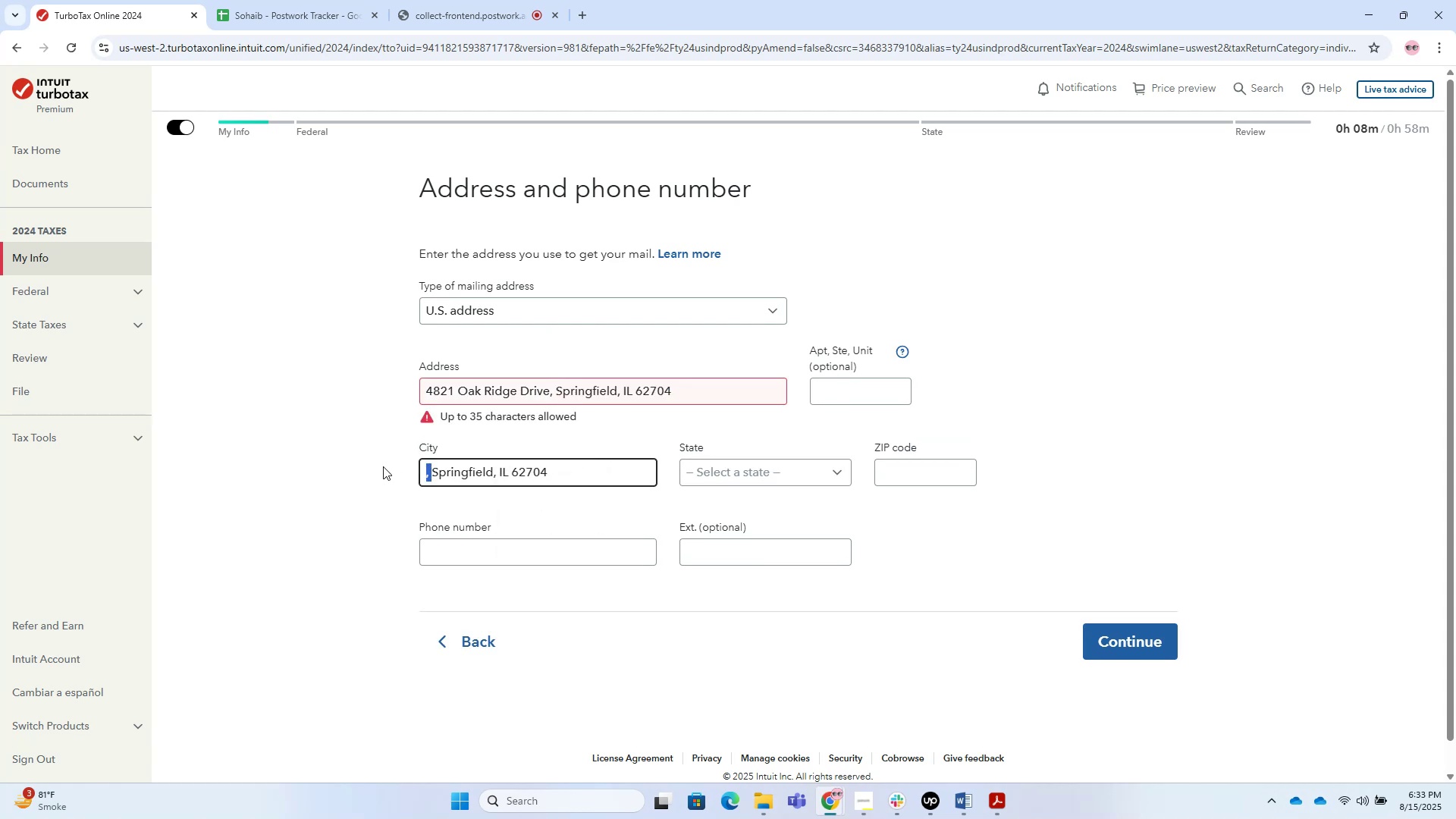 
key(Backspace)
 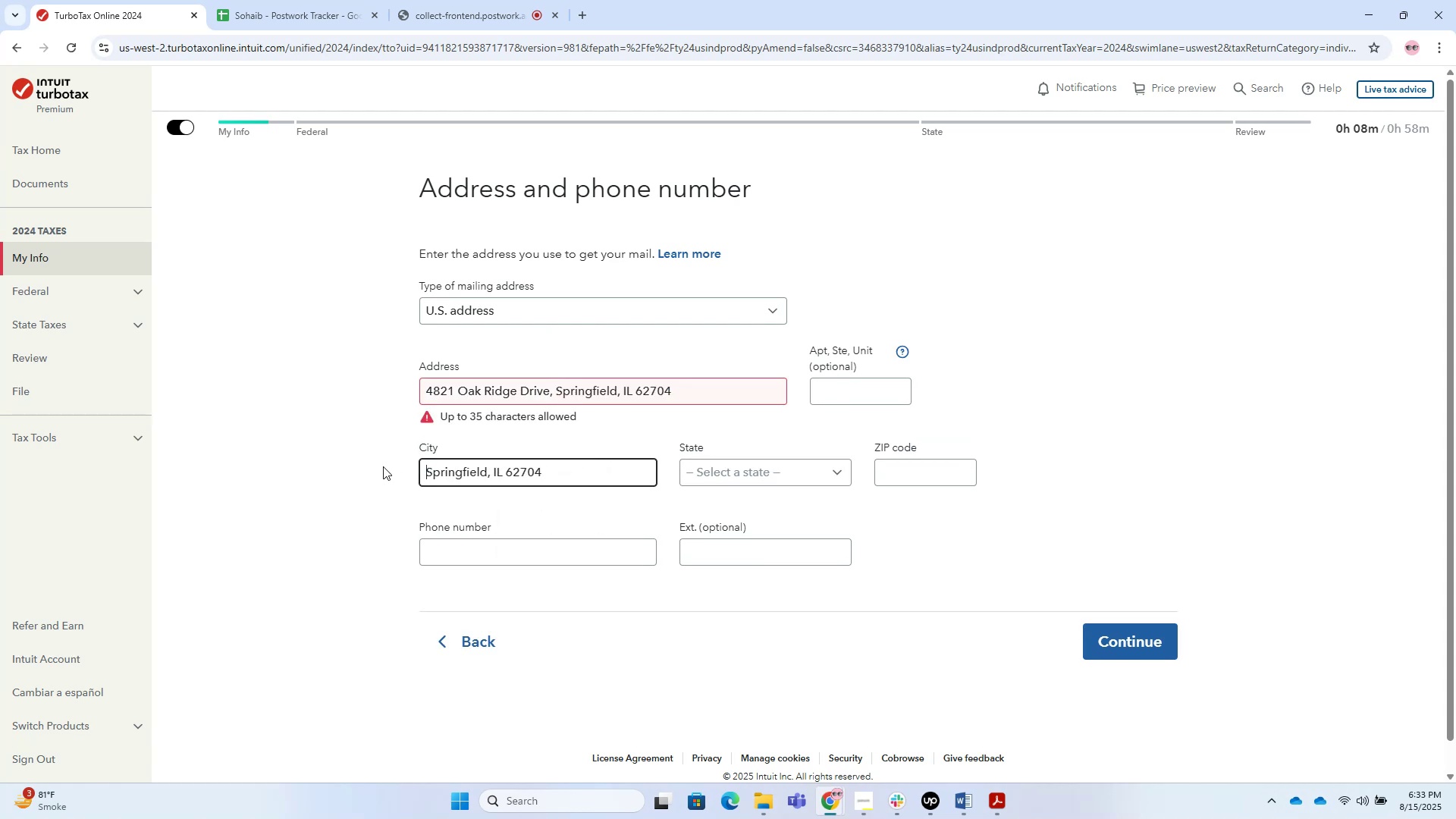 
hold_key(key=ArrowRight, duration=1.03)
 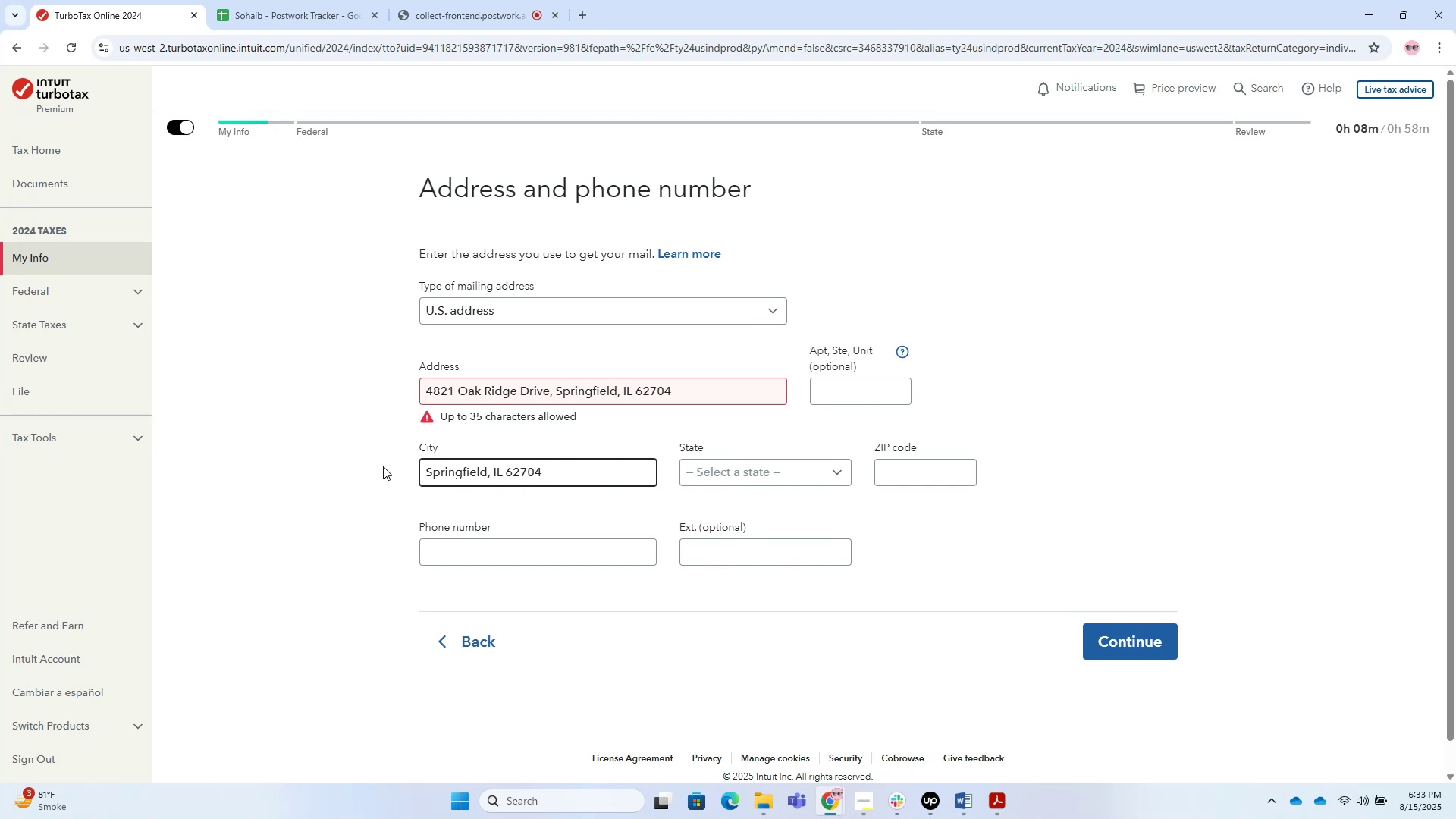 
key(ArrowLeft)
 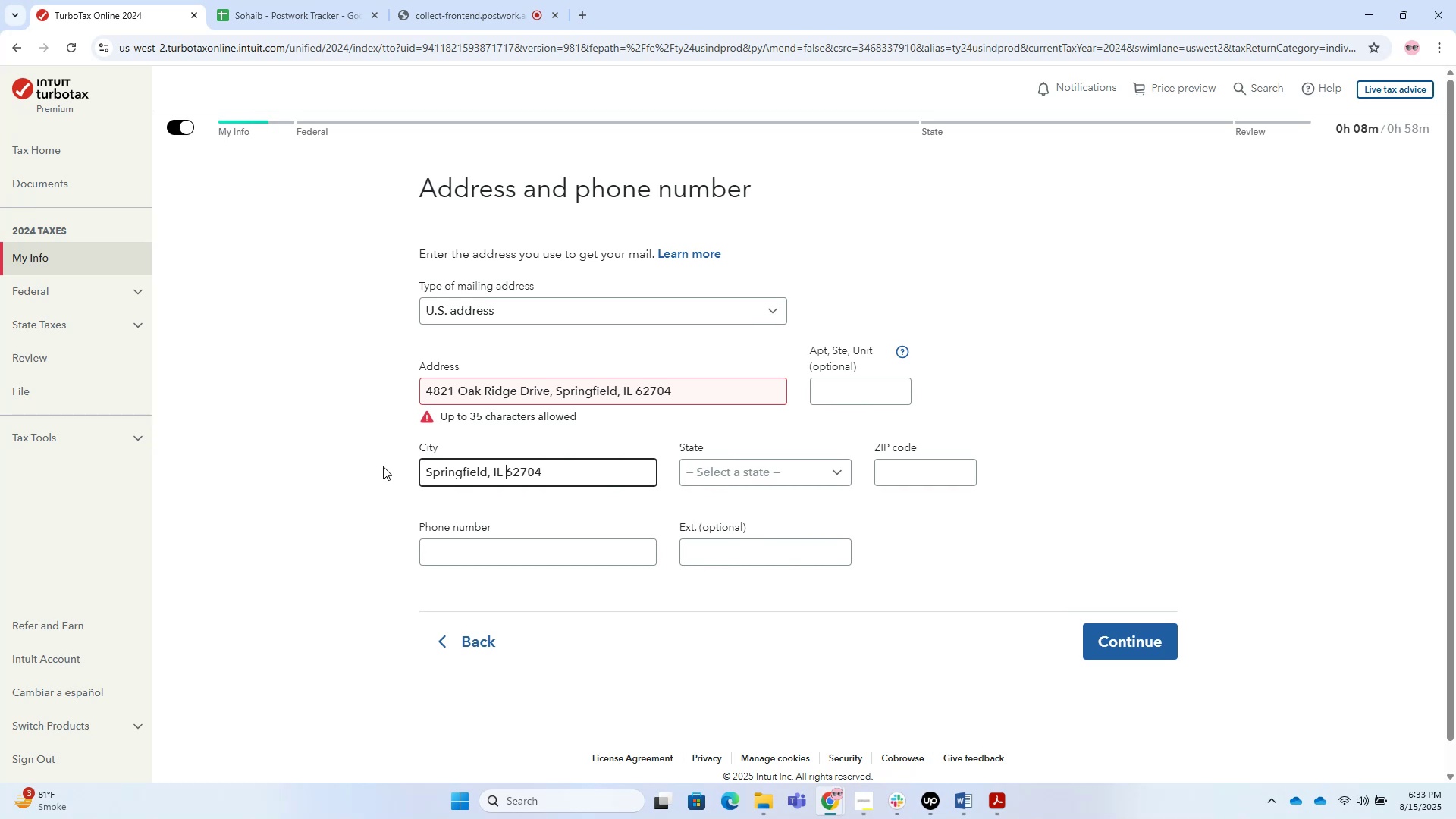 
key(ArrowLeft)
 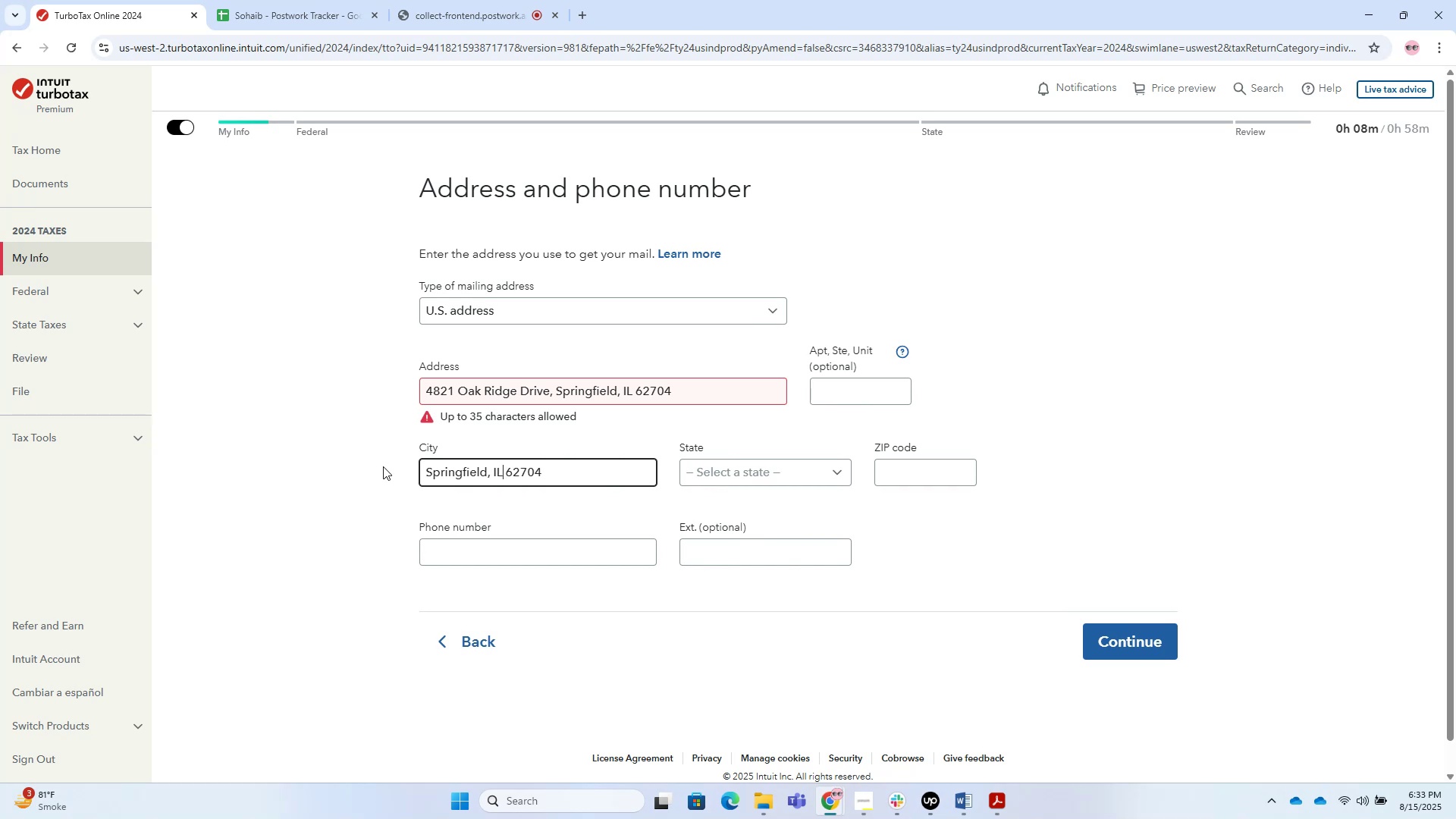 
key(ArrowLeft)
 